 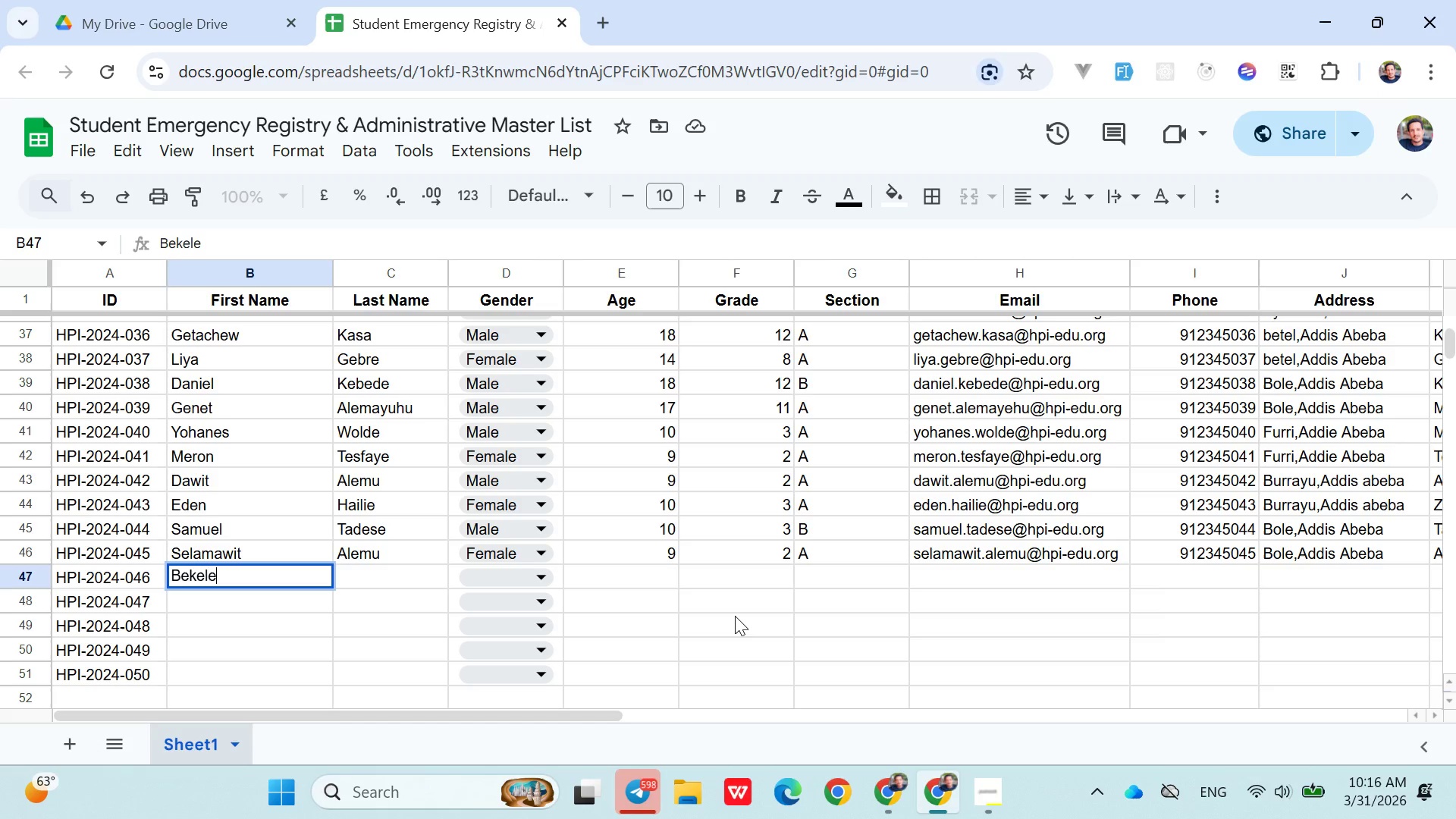 
key(ArrowRight)
 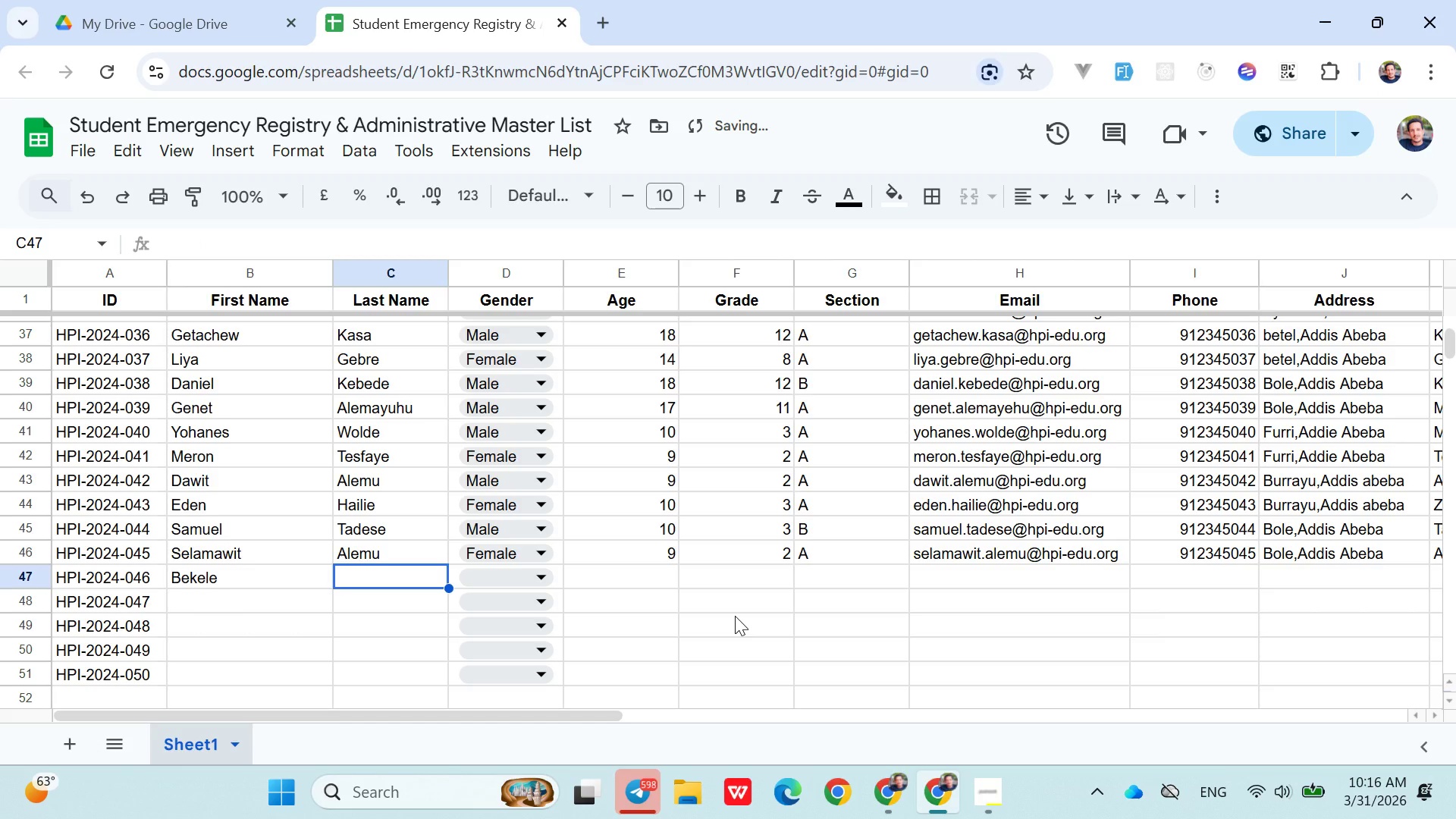 
type(Desta)
 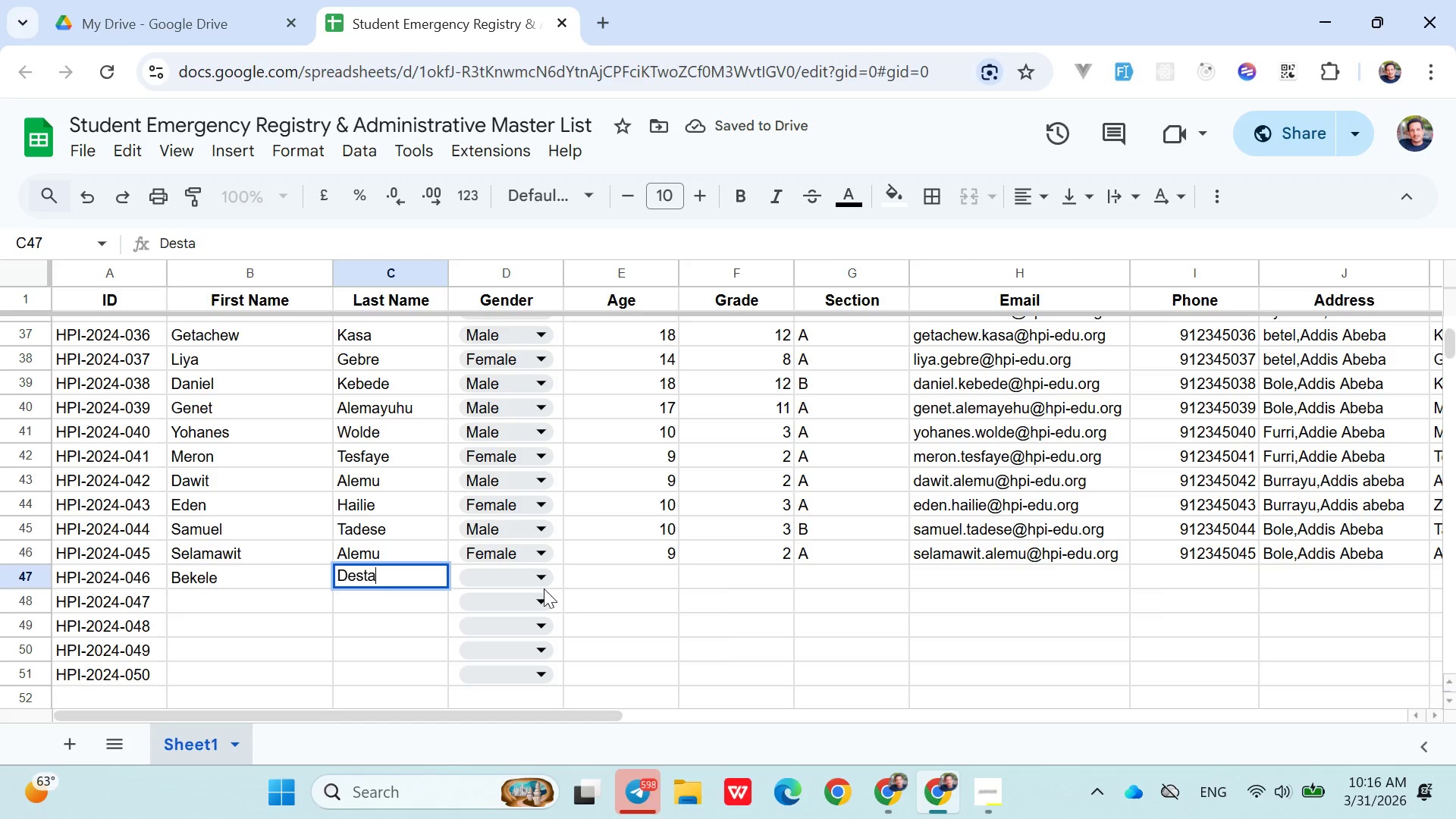 
left_click([543, 582])
 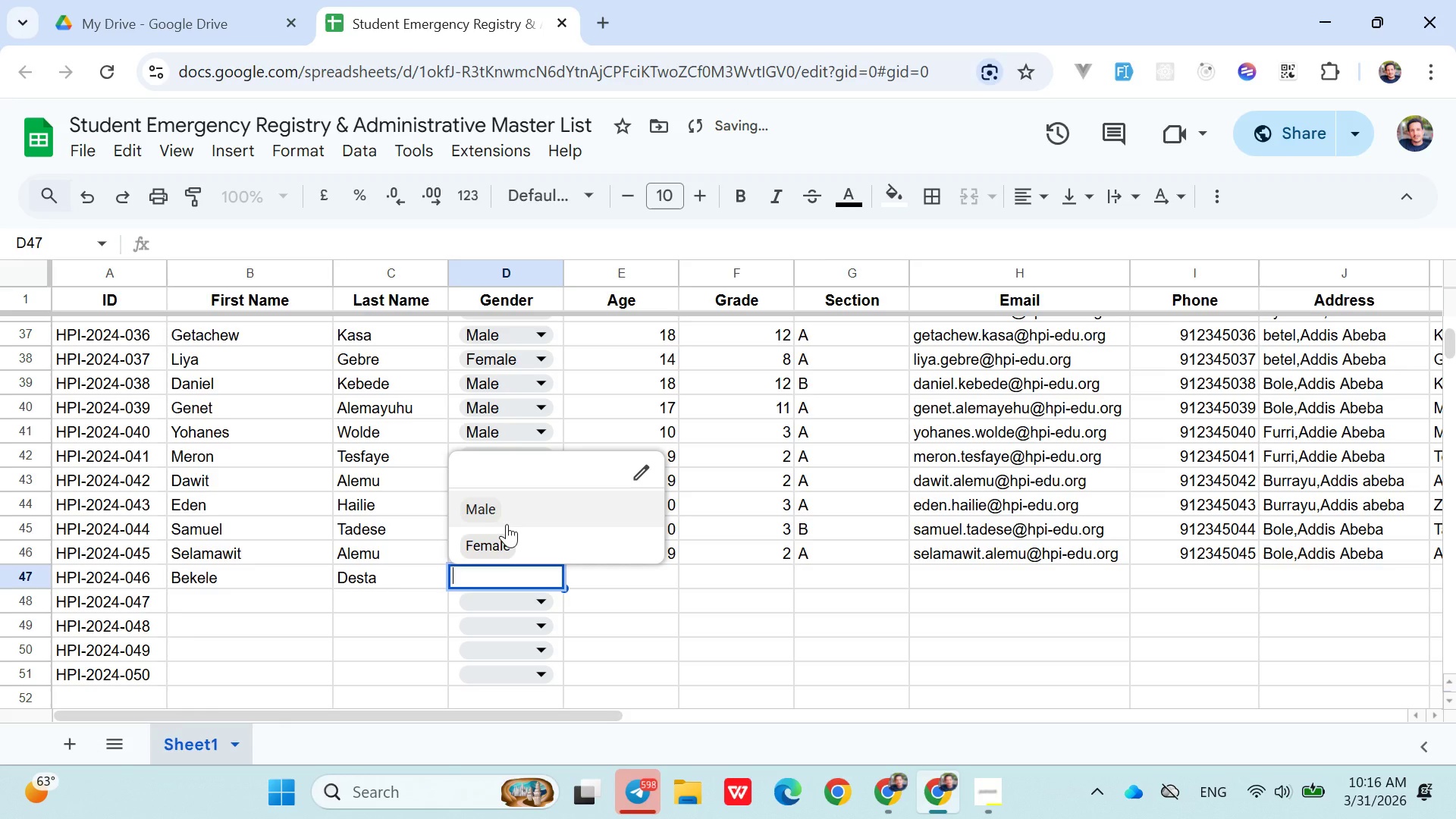 
left_click([507, 522])
 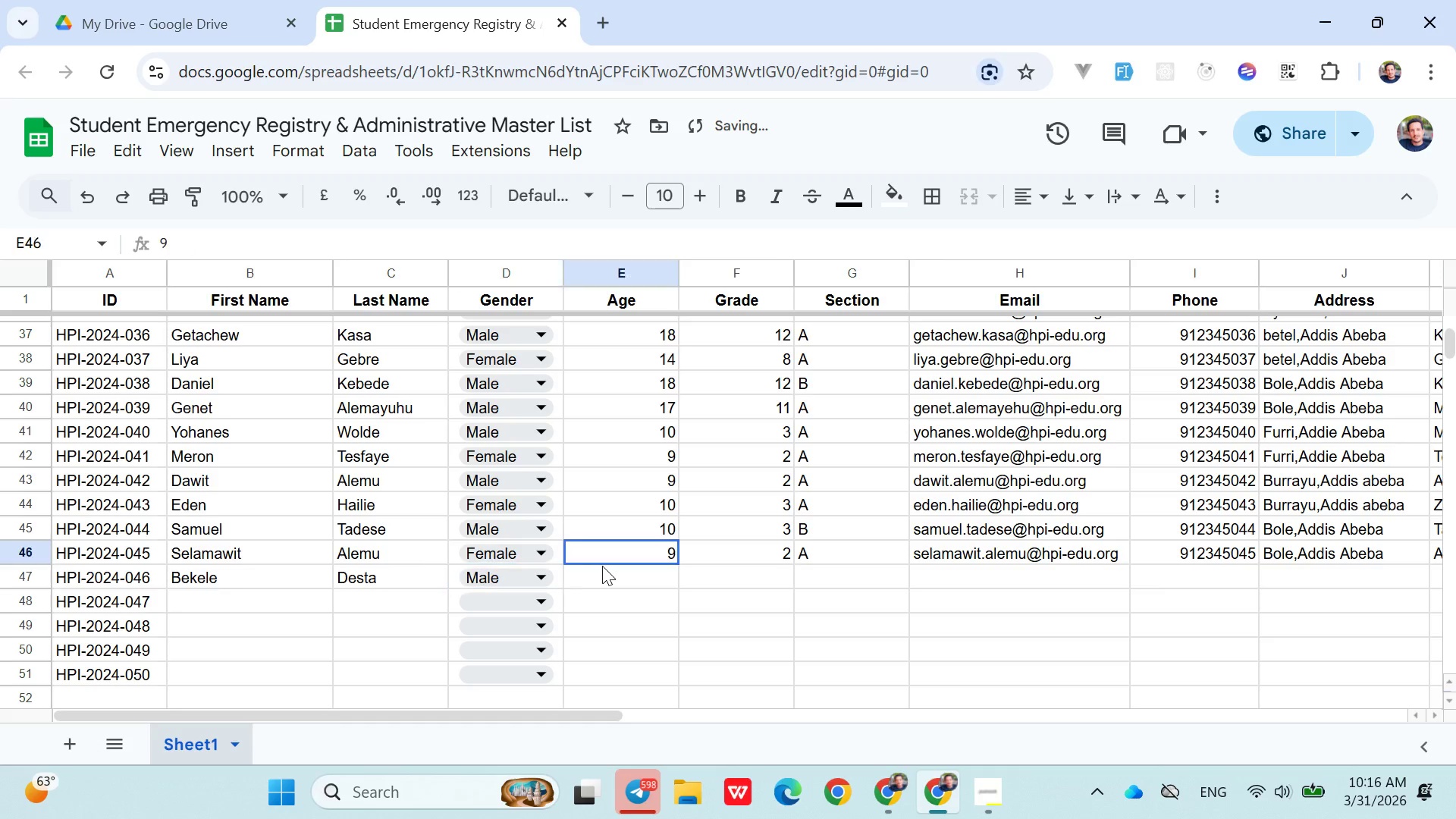 
left_click([602, 566])
 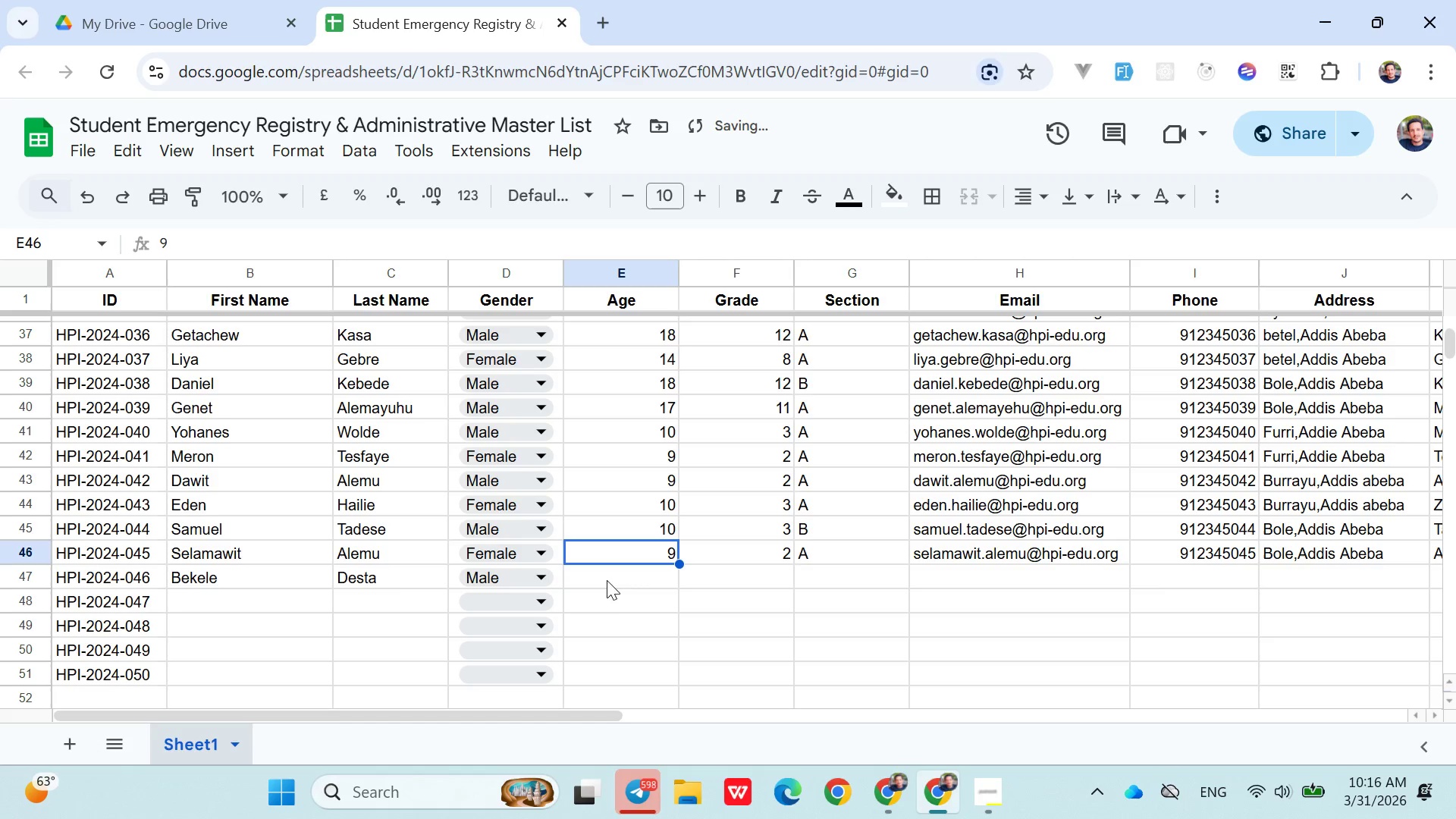 
left_click([607, 598])
 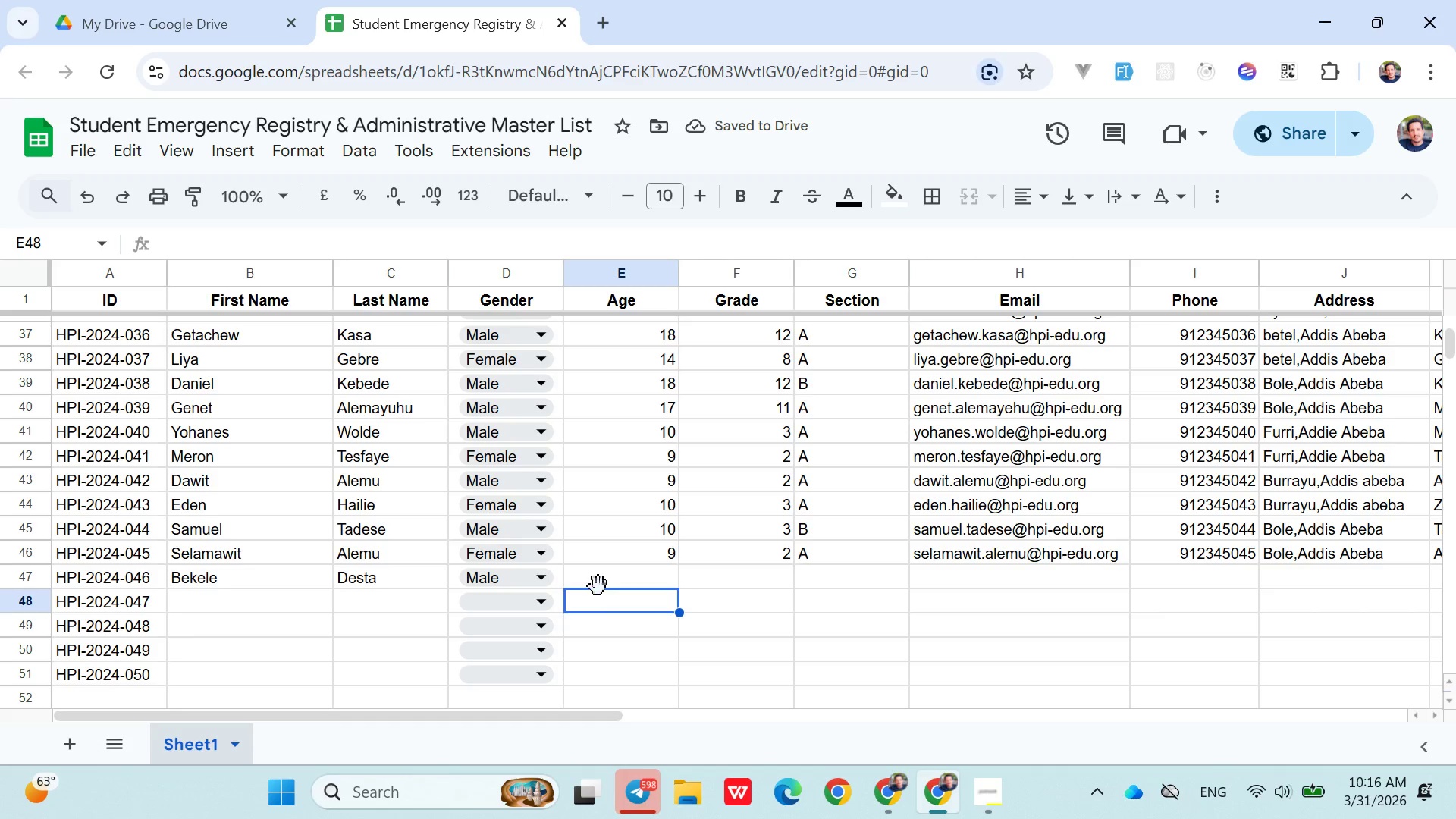 
left_click([598, 586])
 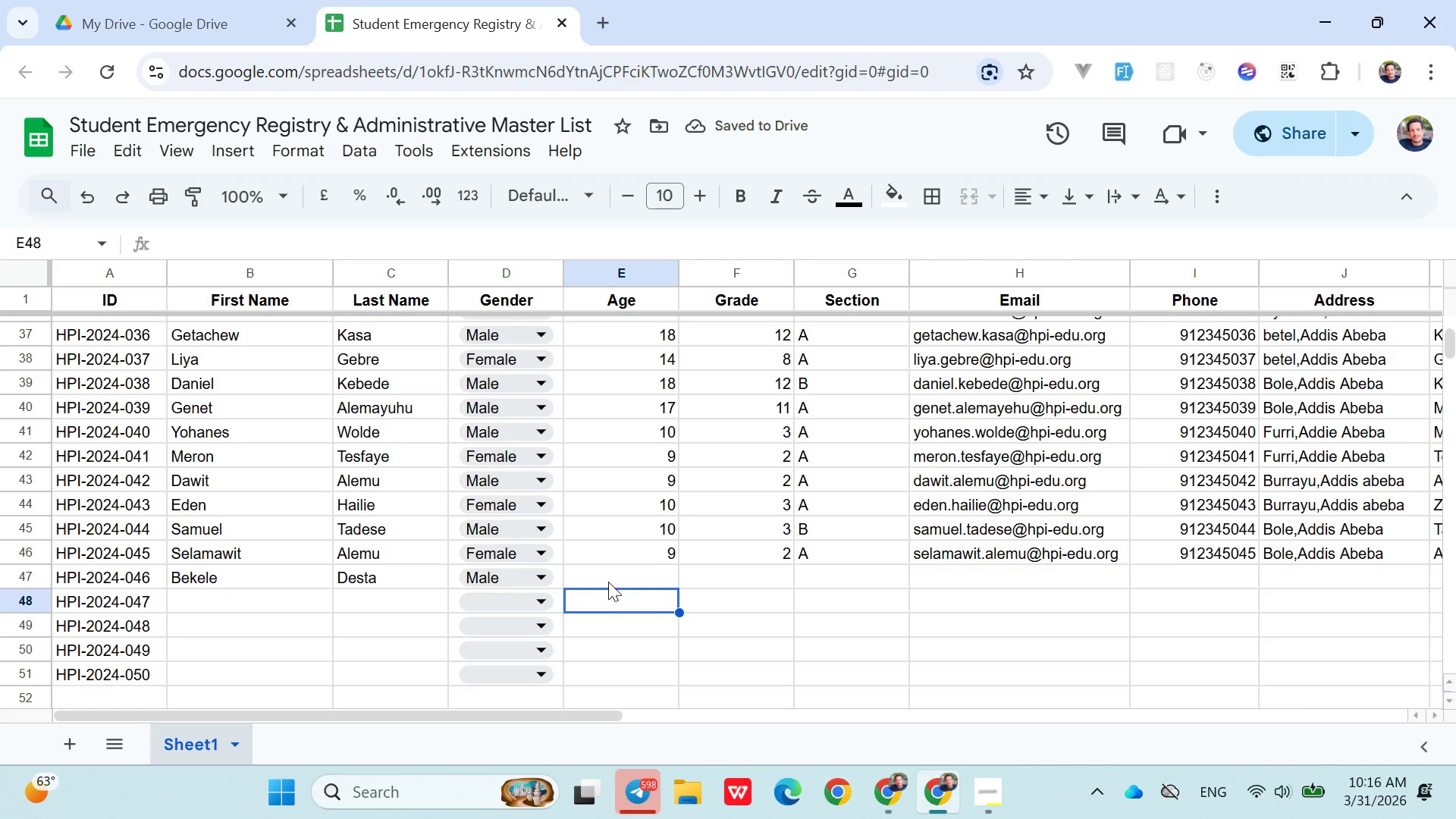 
left_click([608, 582])
 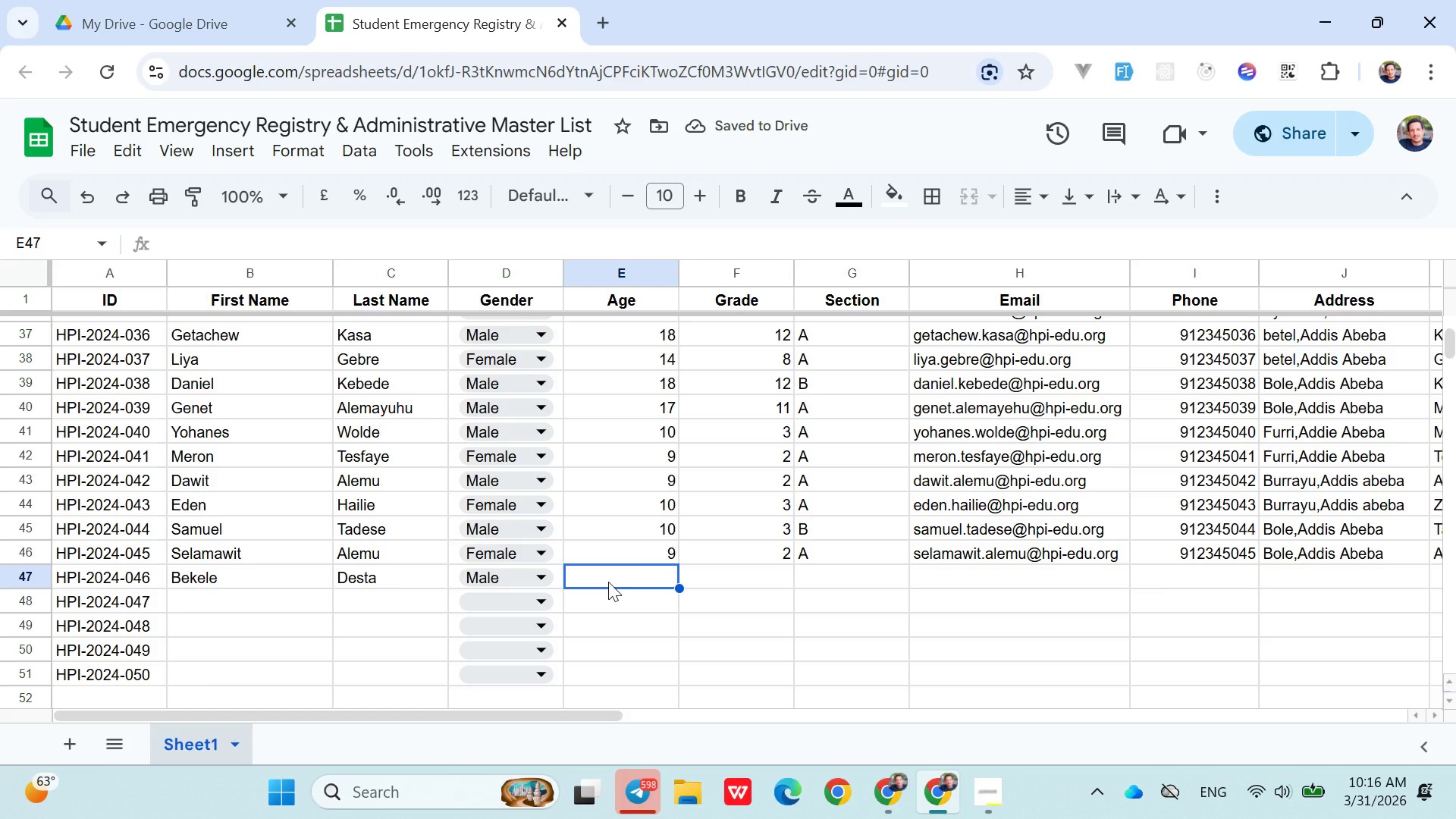 
key(0)
 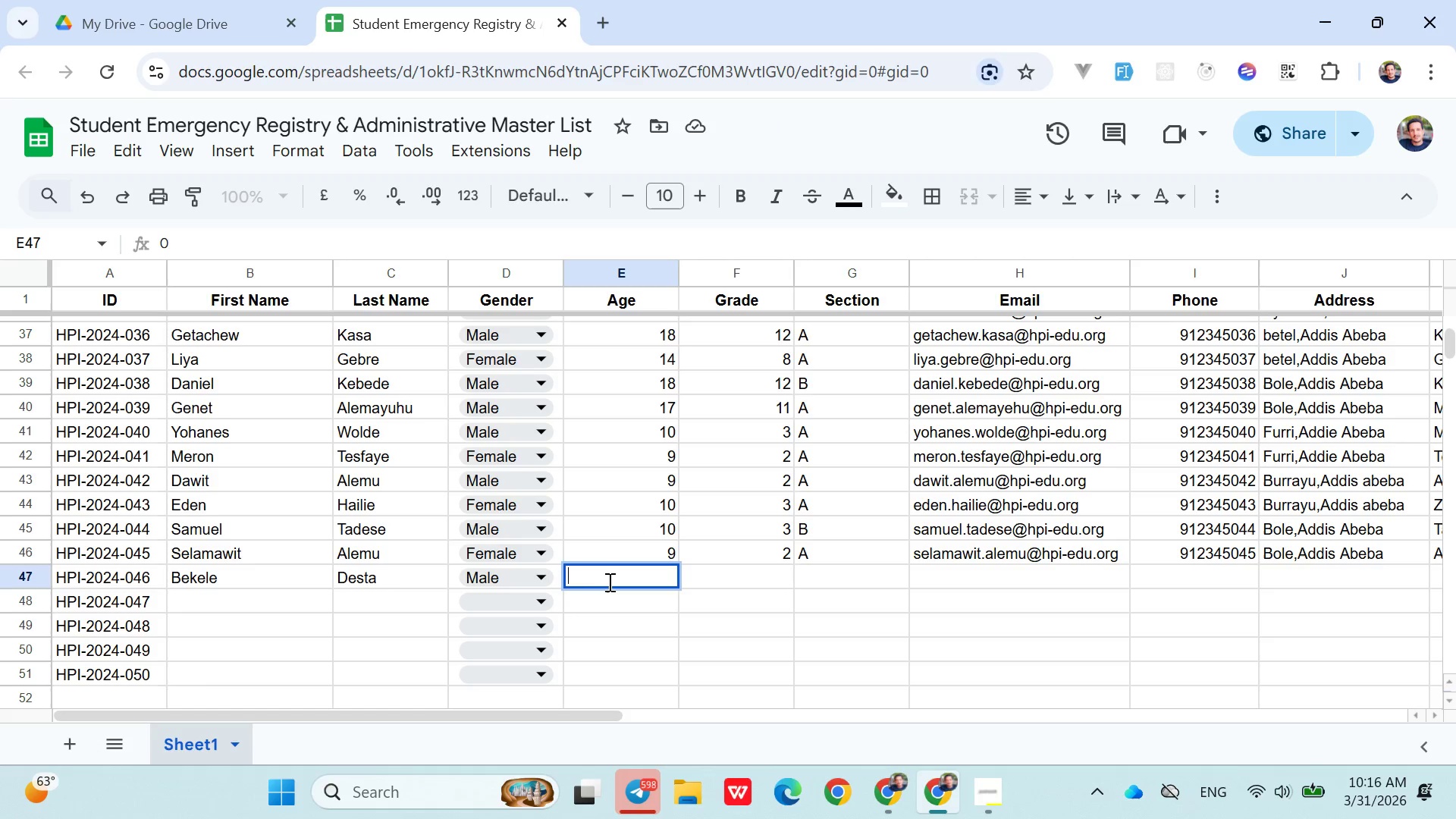 
key(Backspace)
 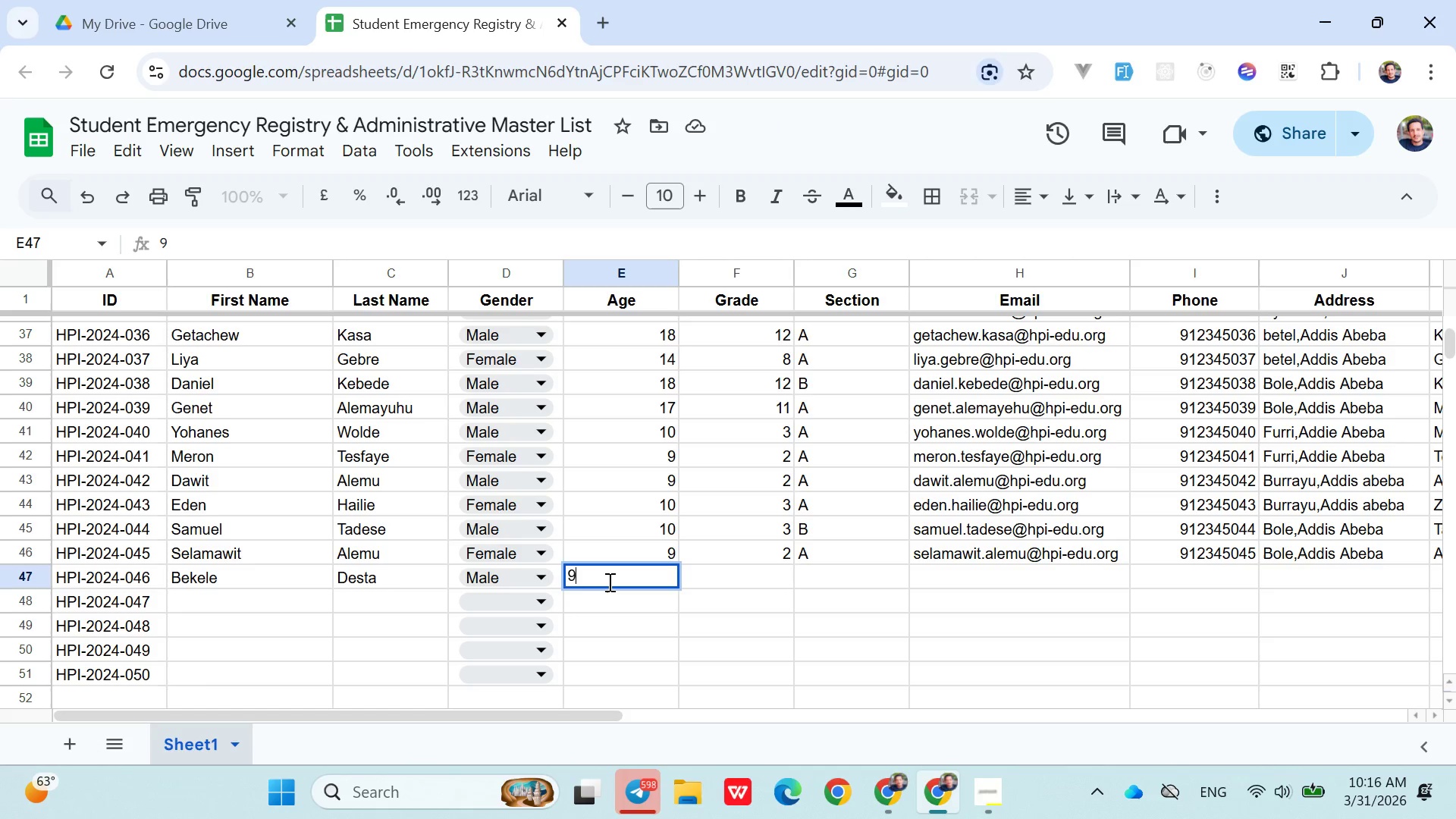 
key(9)
 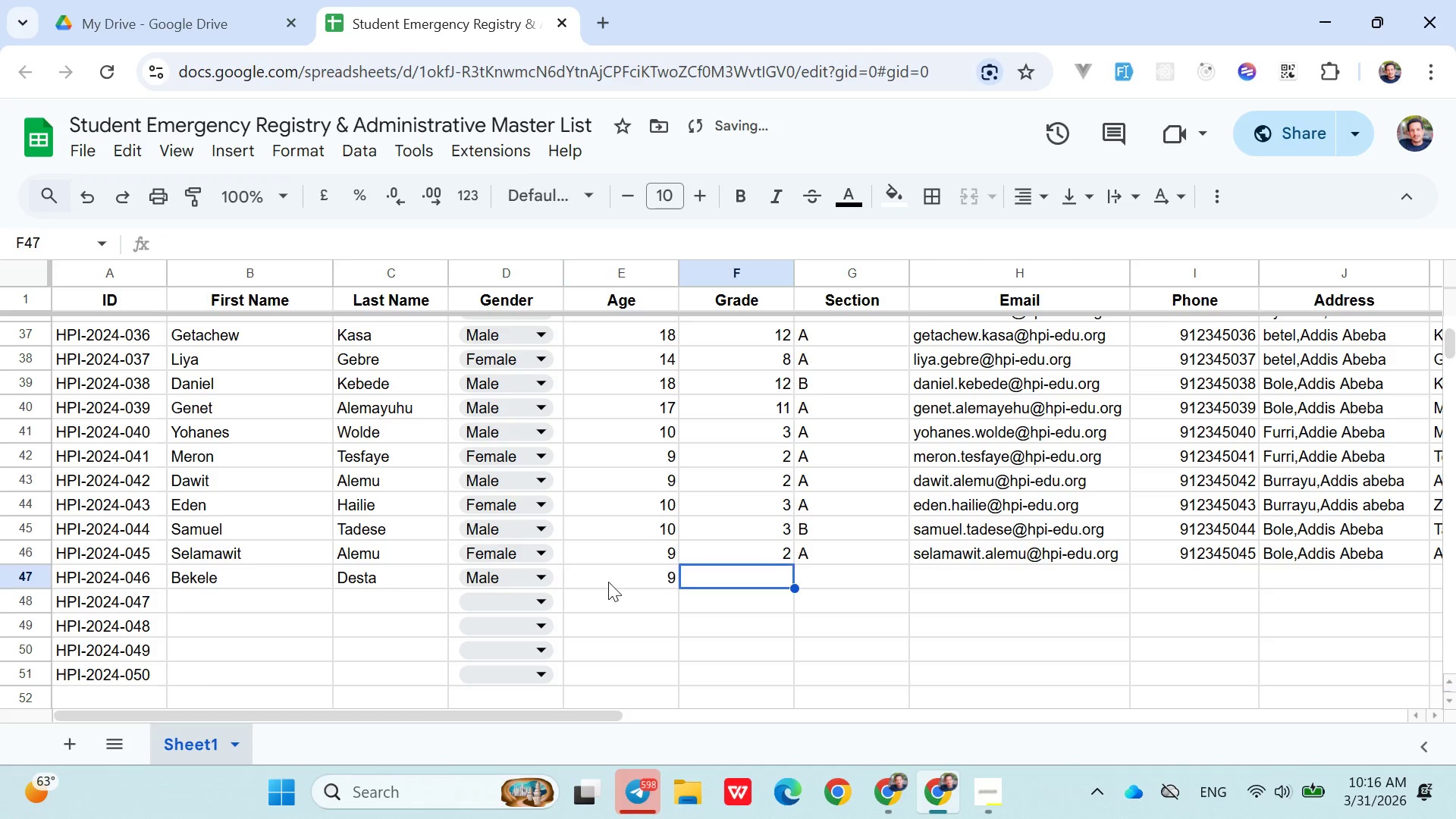 
key(ArrowRight)
 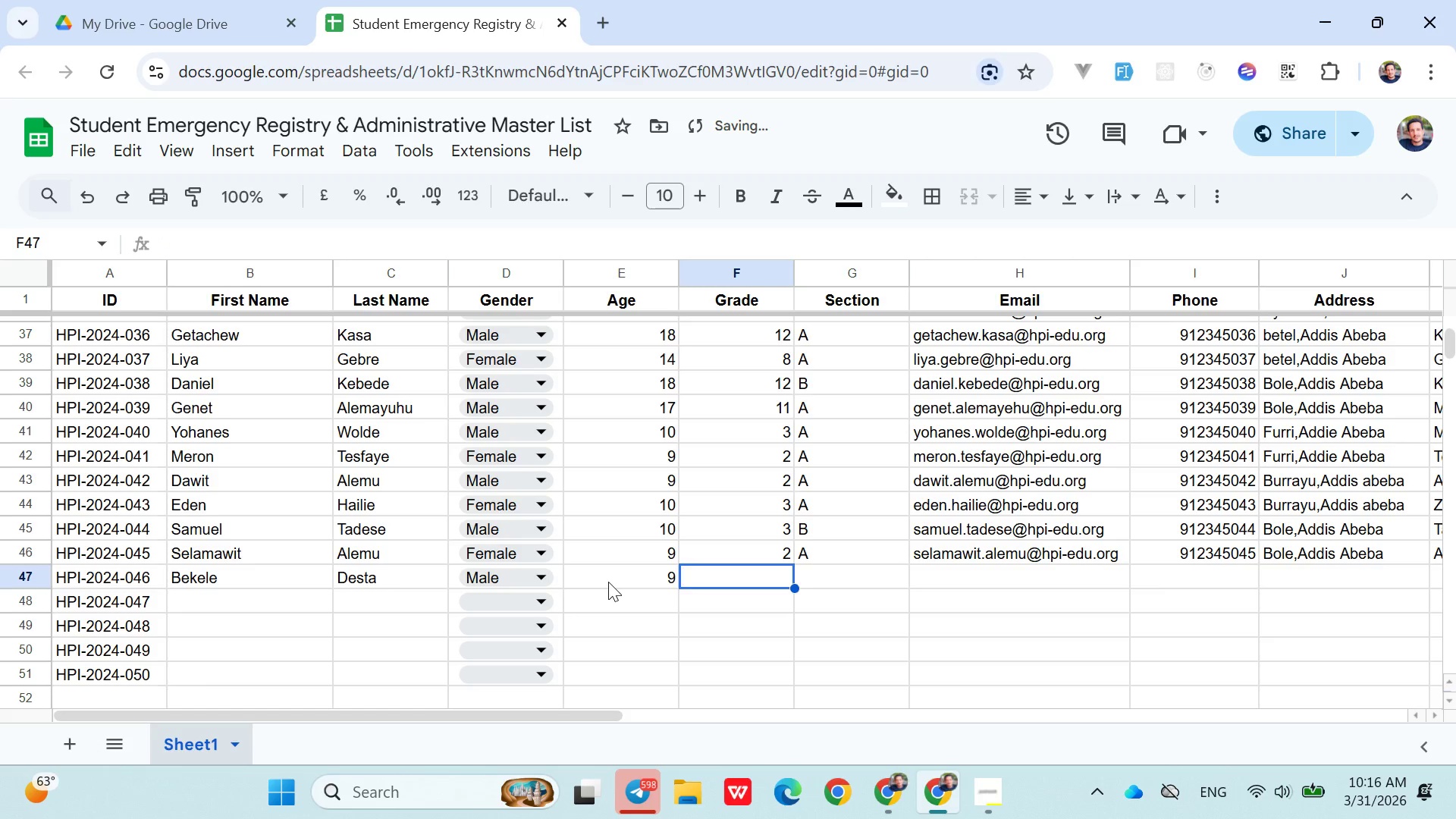 
key(2)
 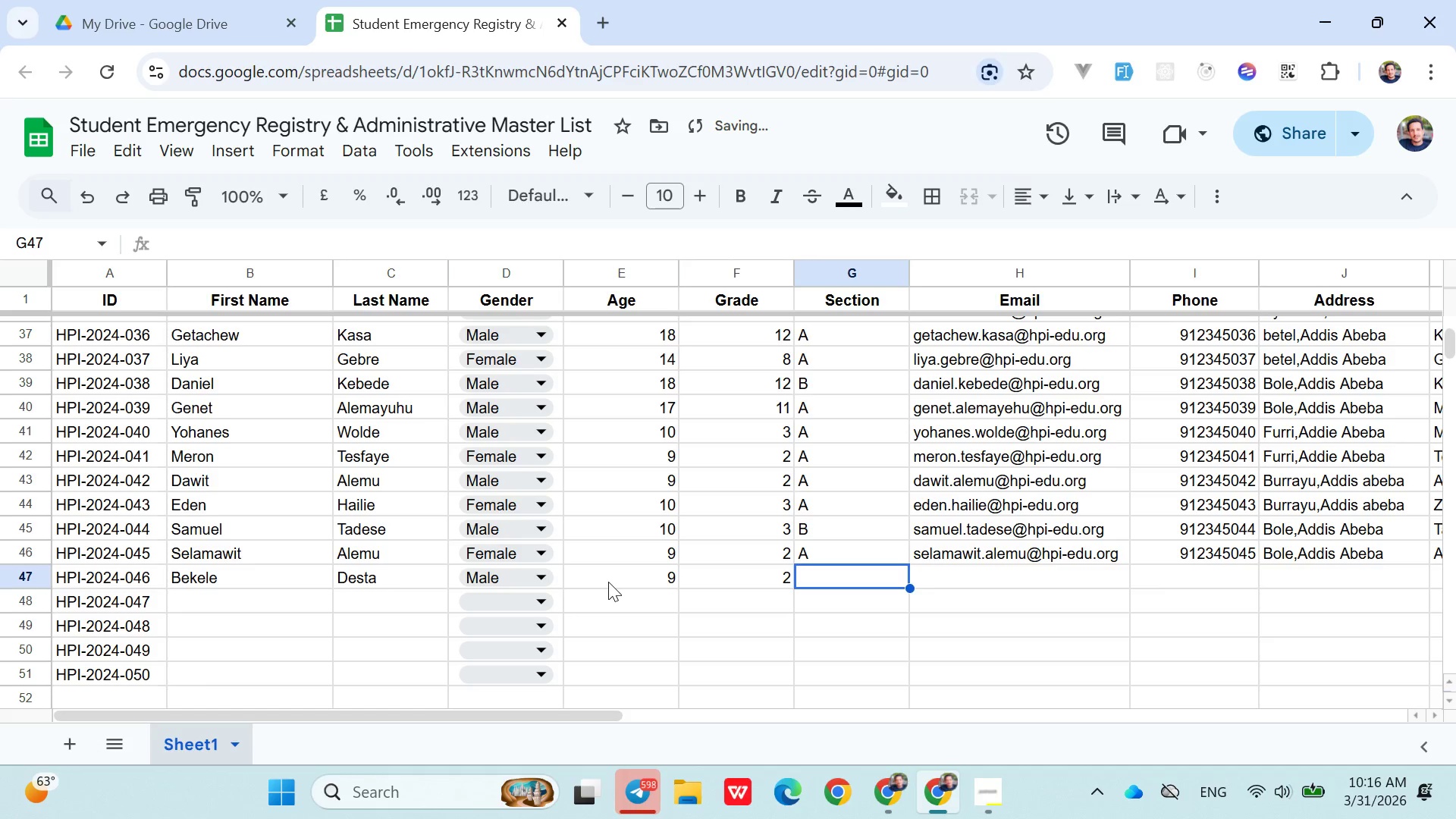 
key(ArrowRight)
 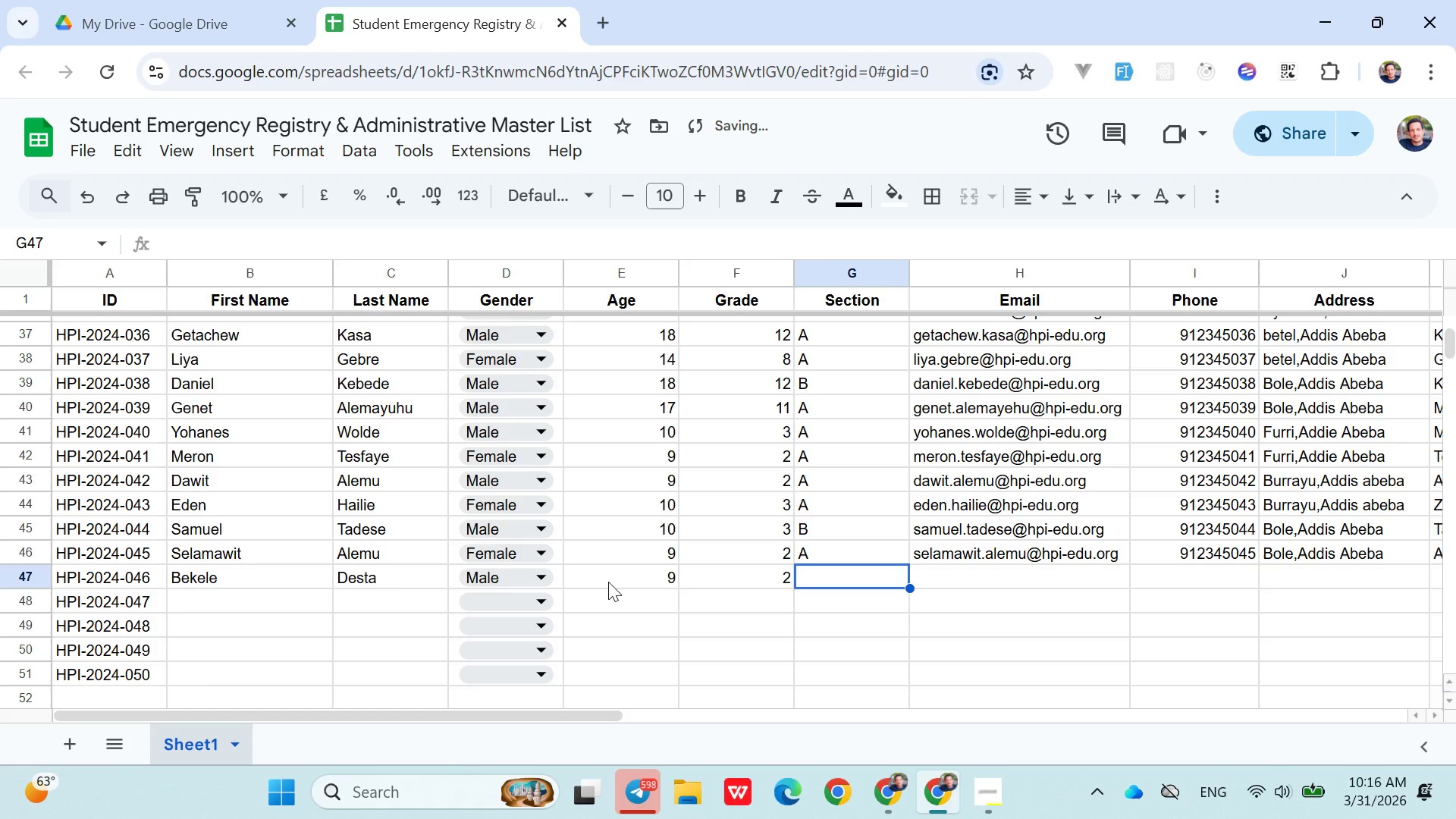 
key(Shift+A)
 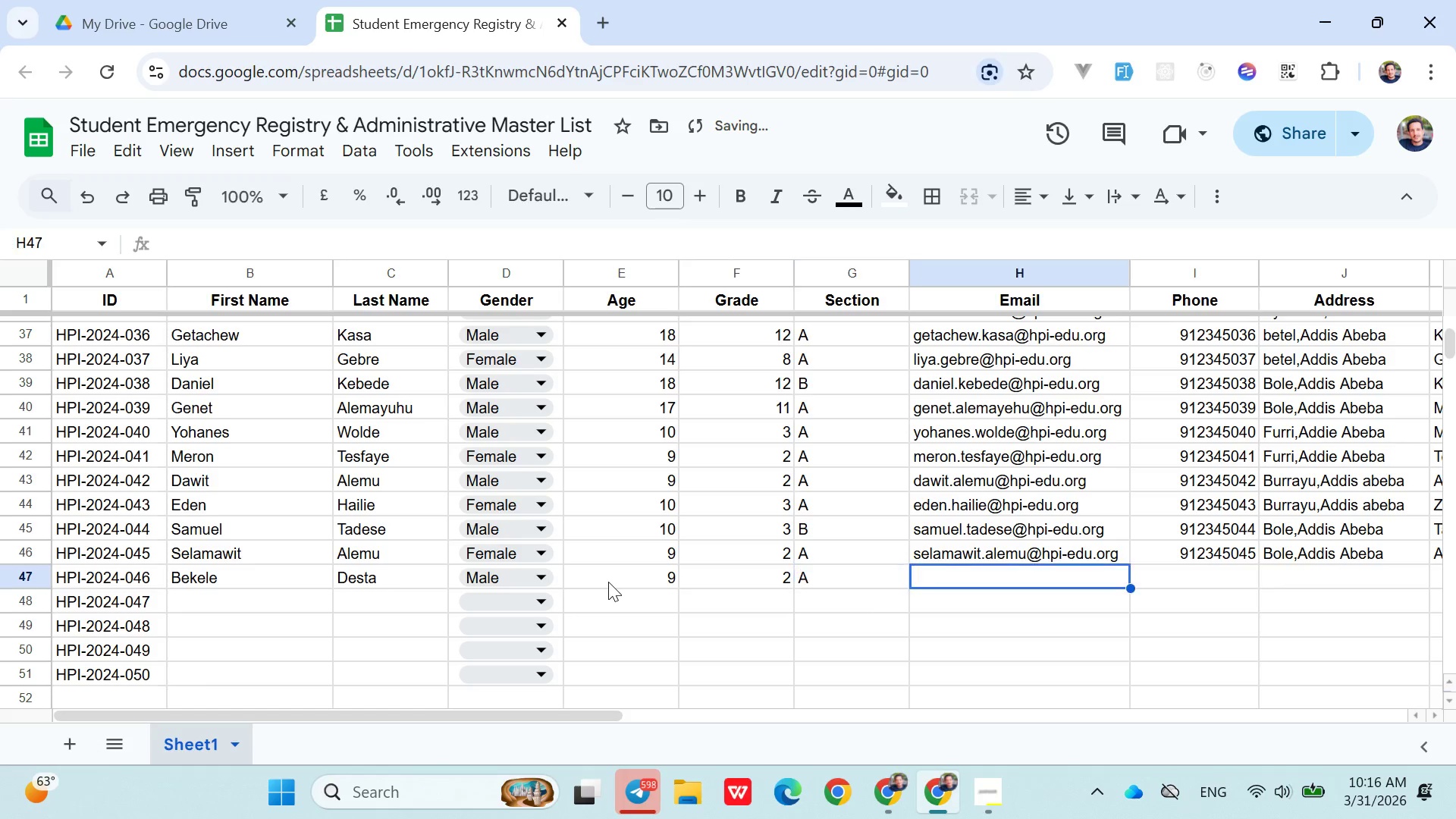 
key(ArrowRight)
 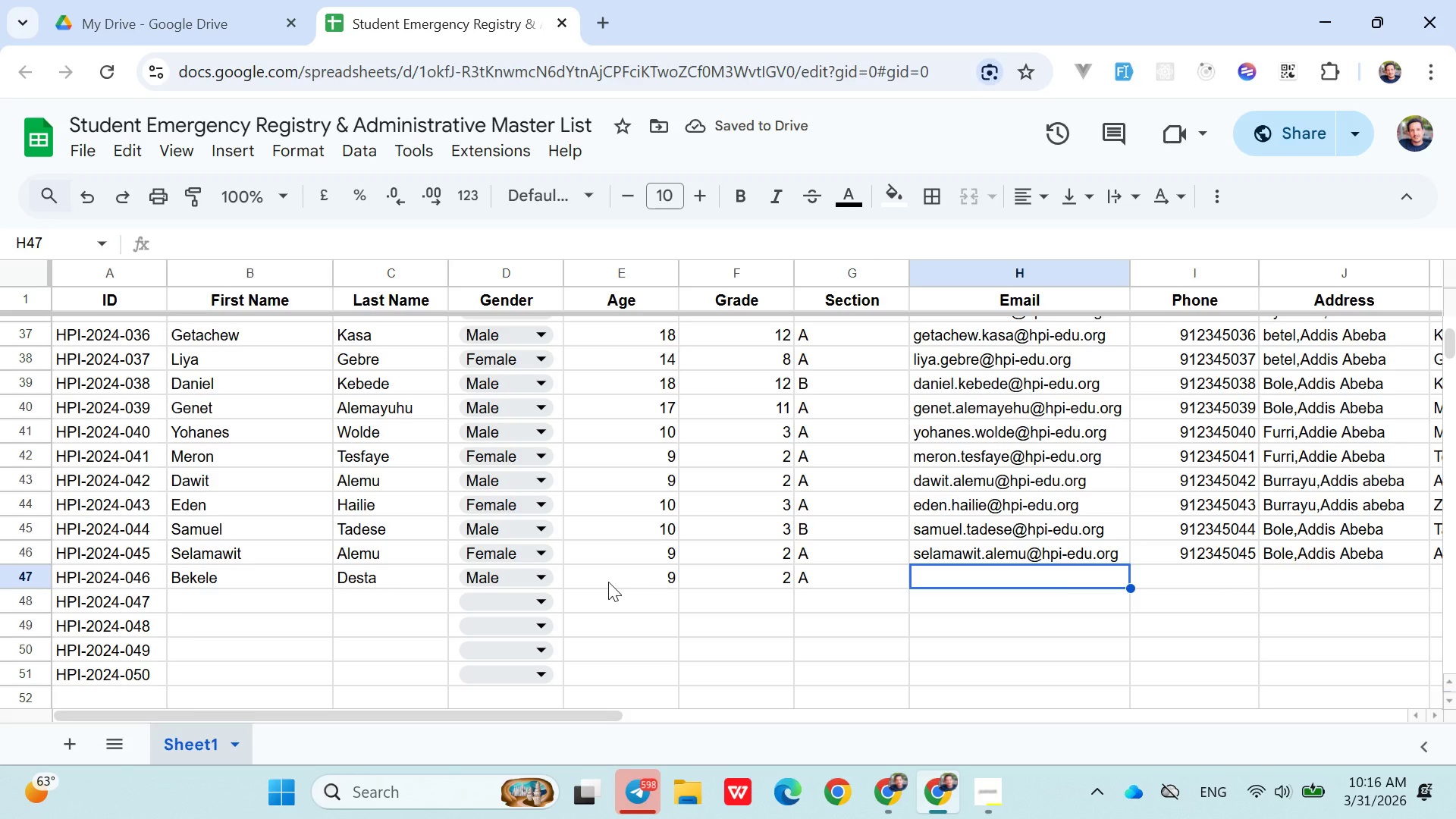 
wait(6.73)
 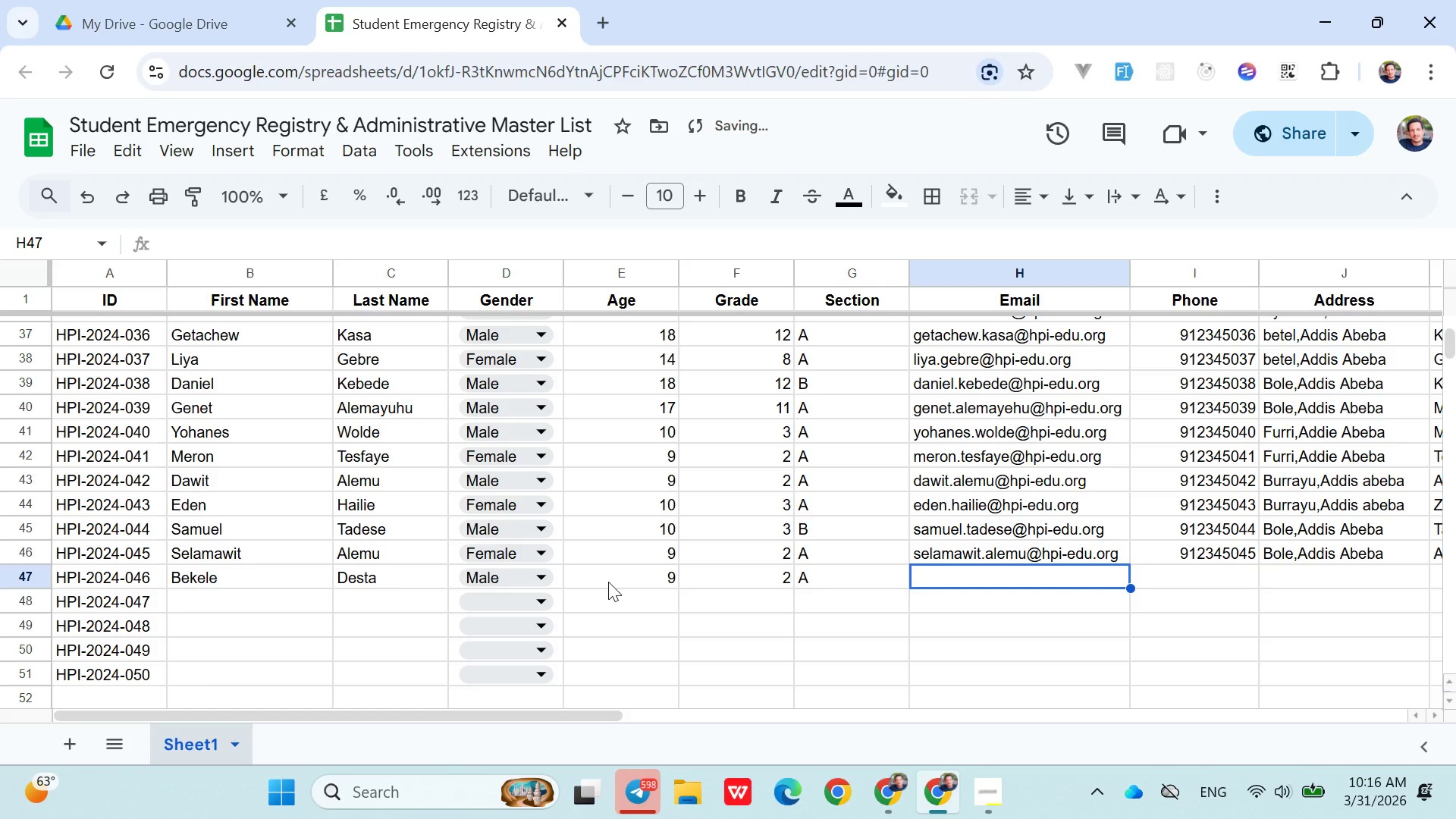 
type(bekele des)
key(Backspace)
key(Backspace)
key(Backspace)
key(Backspace)
type(.desta)
 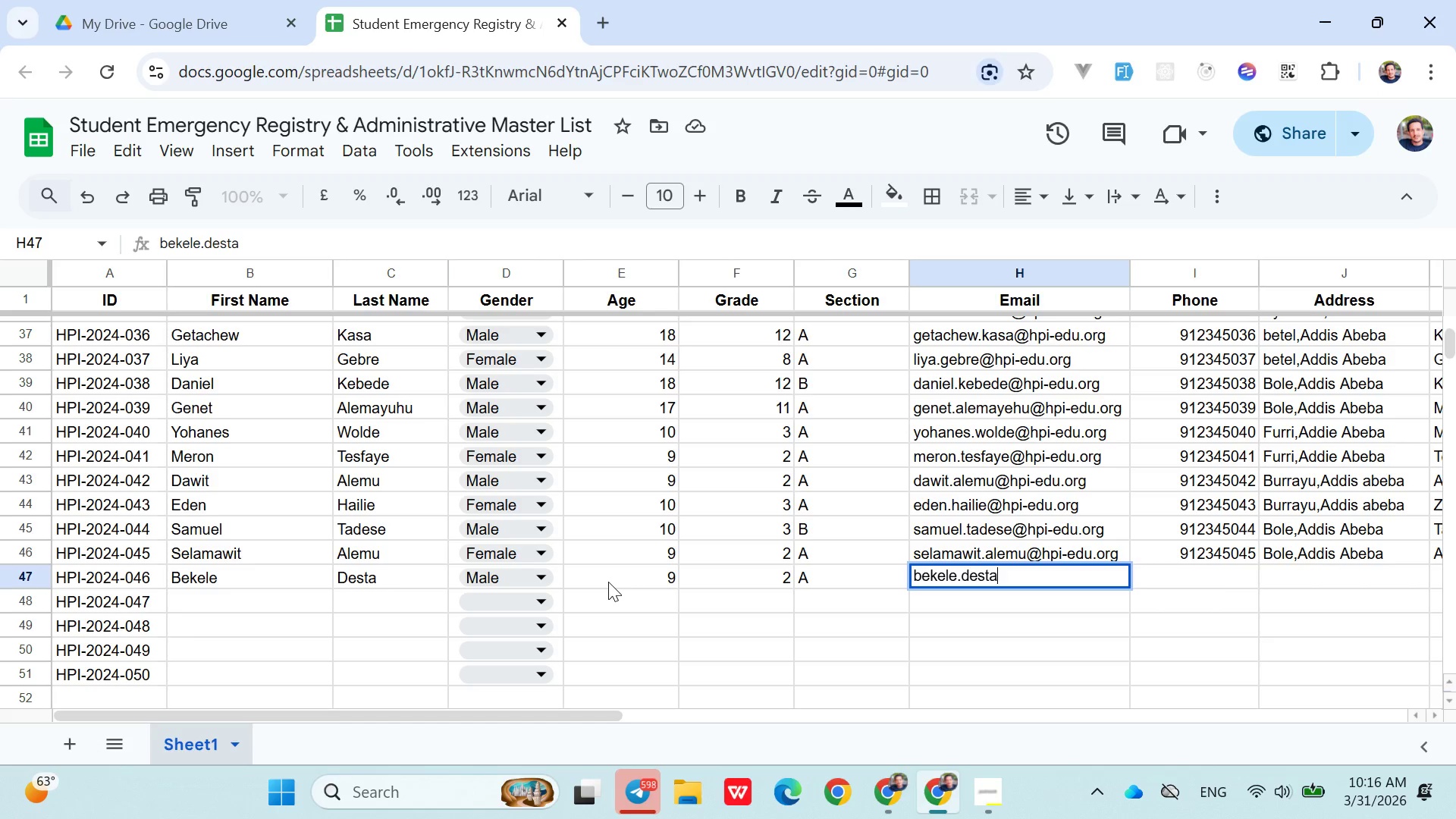 
type(@hpi-edu.org)
 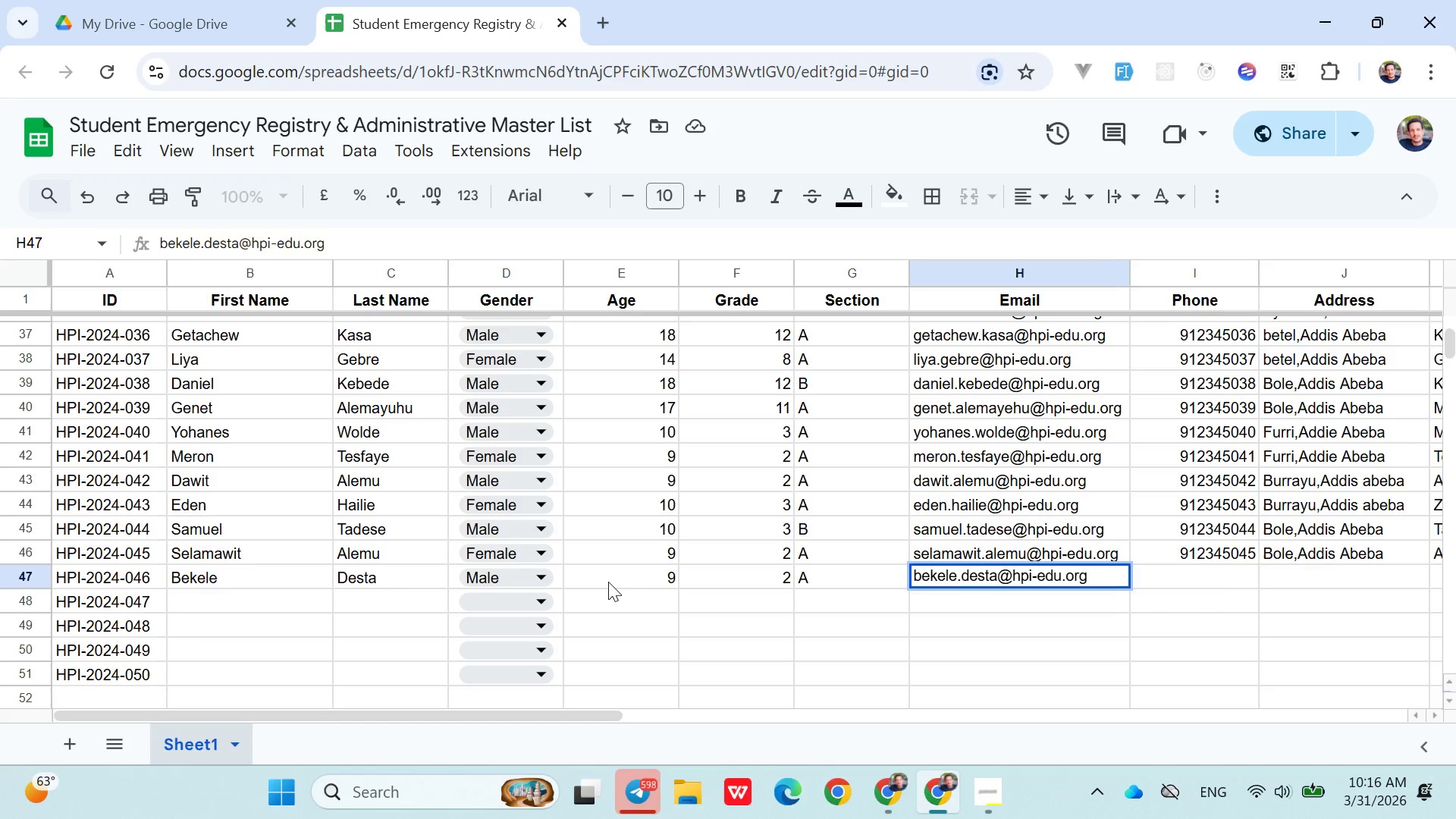 
key(ArrowRight)
 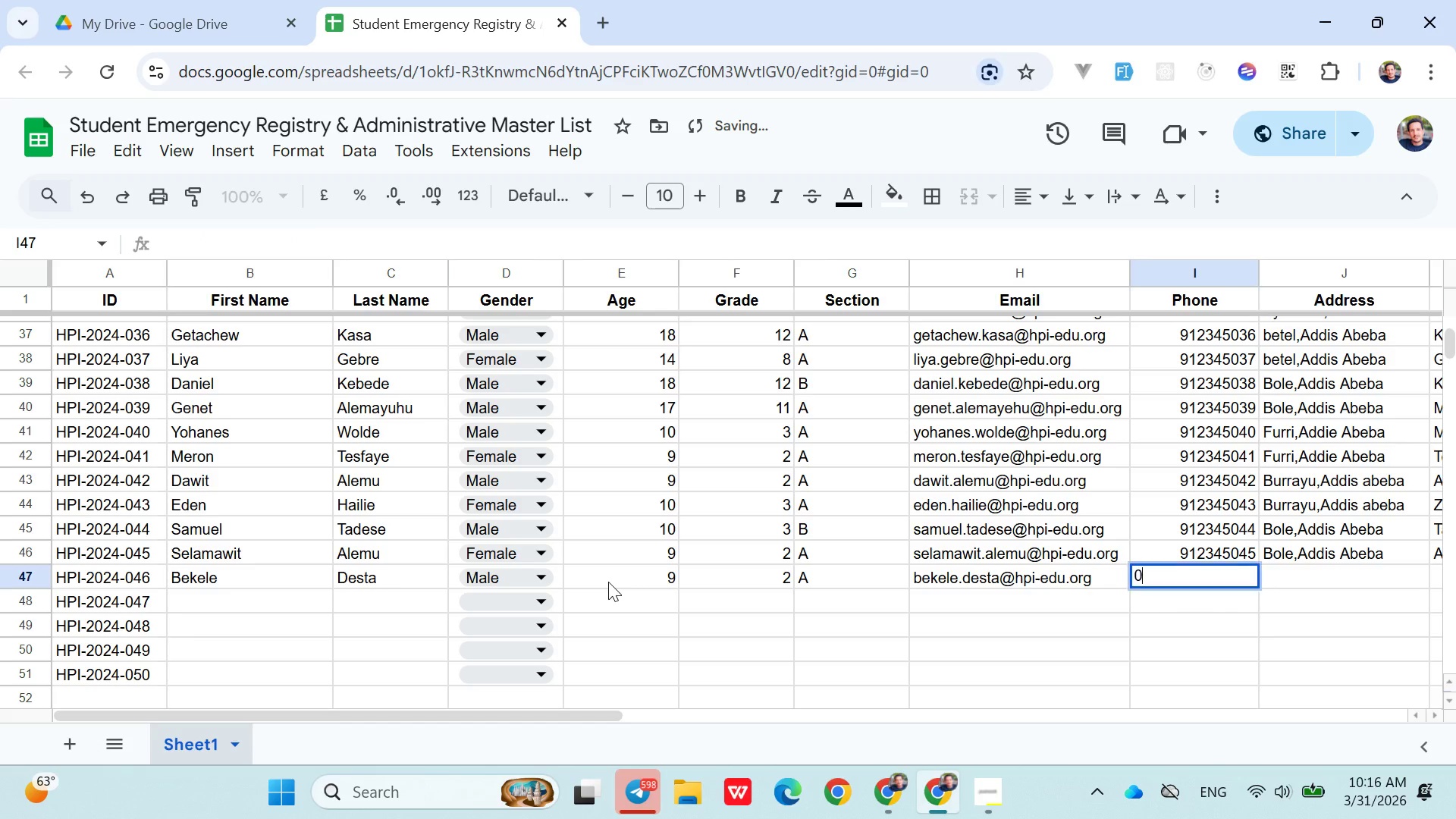 
type(01)
key(Backspace)
type(912345046)
 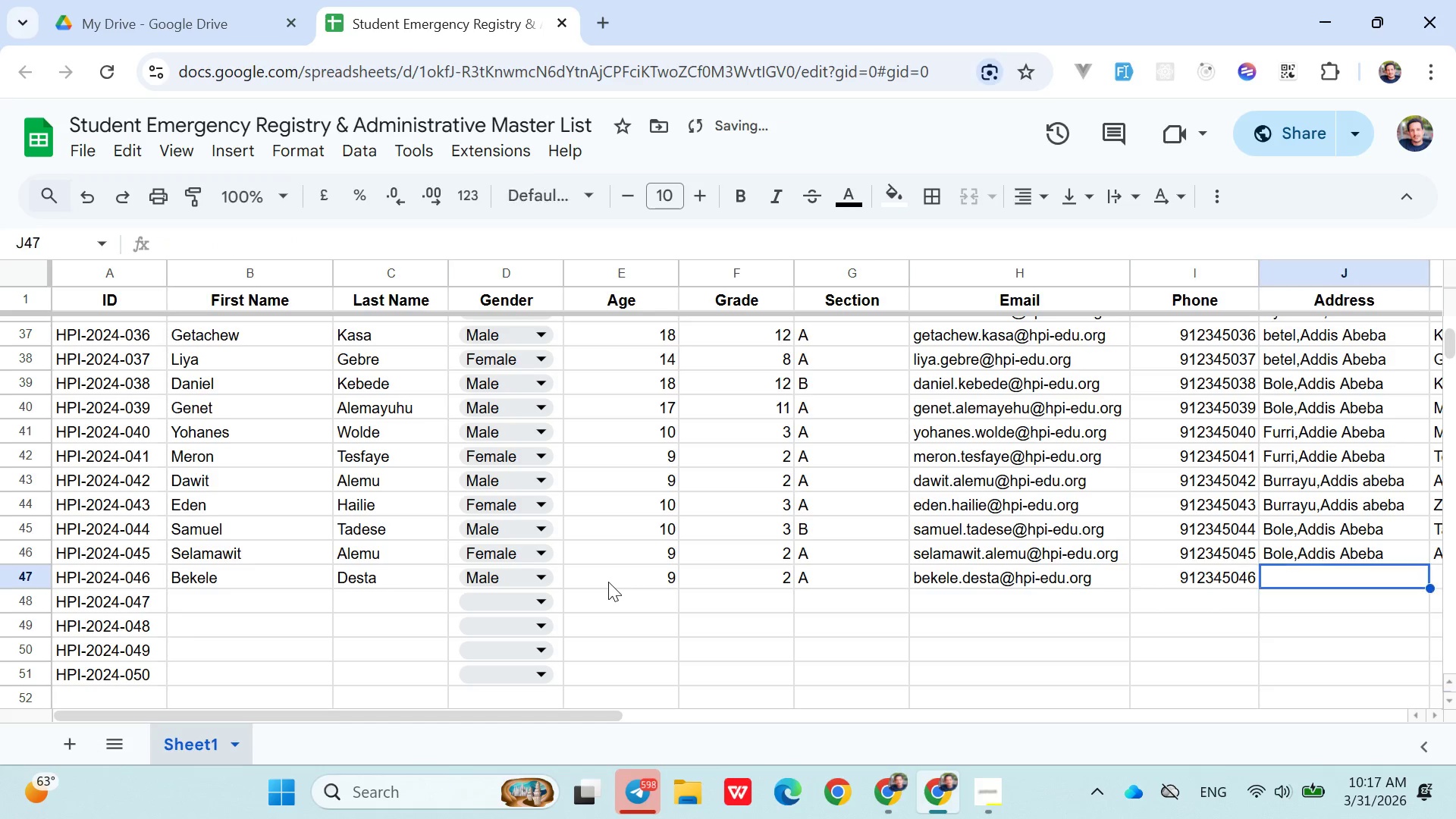 
key(ArrowRight)
 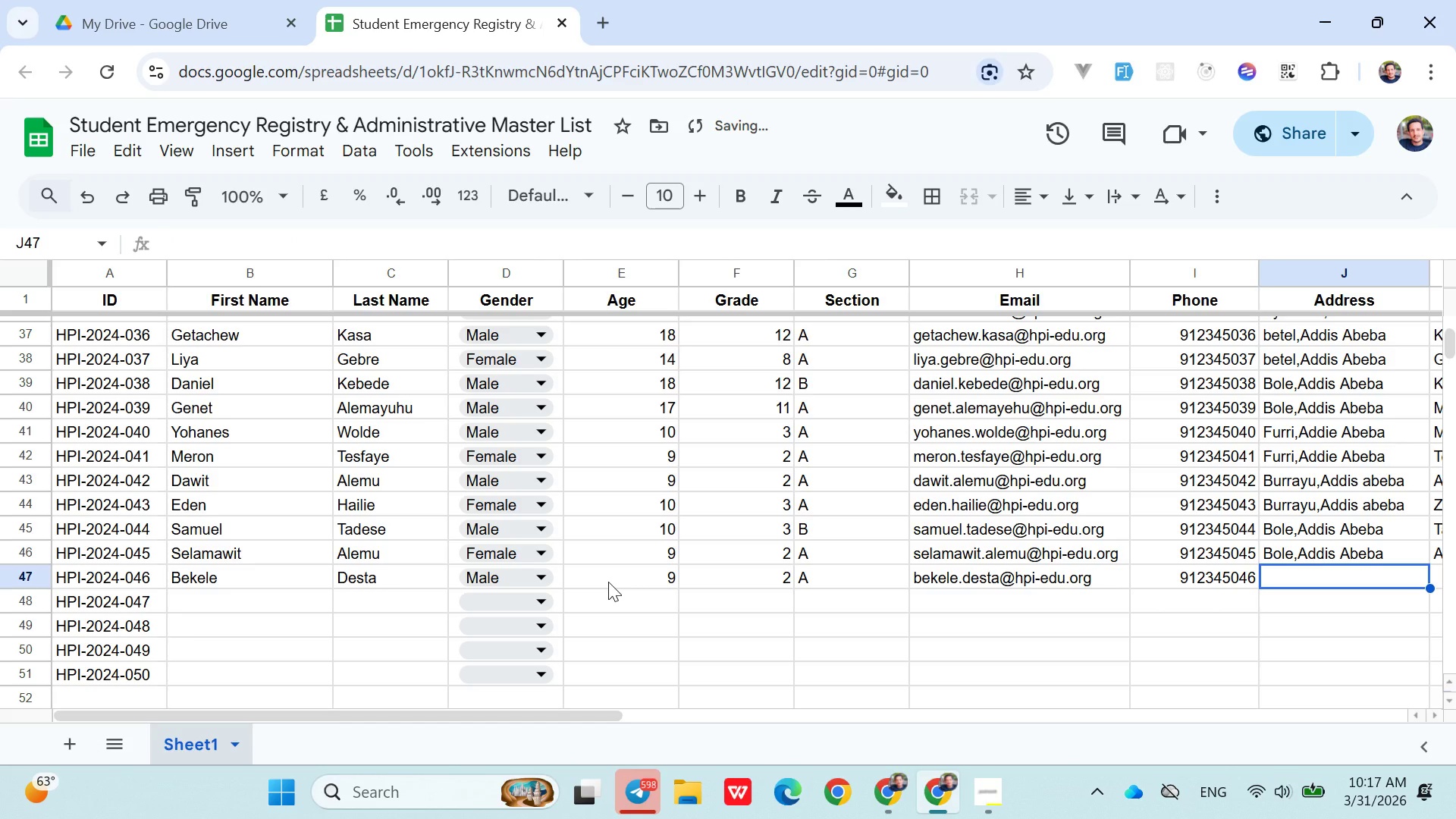 
type(Bo)
 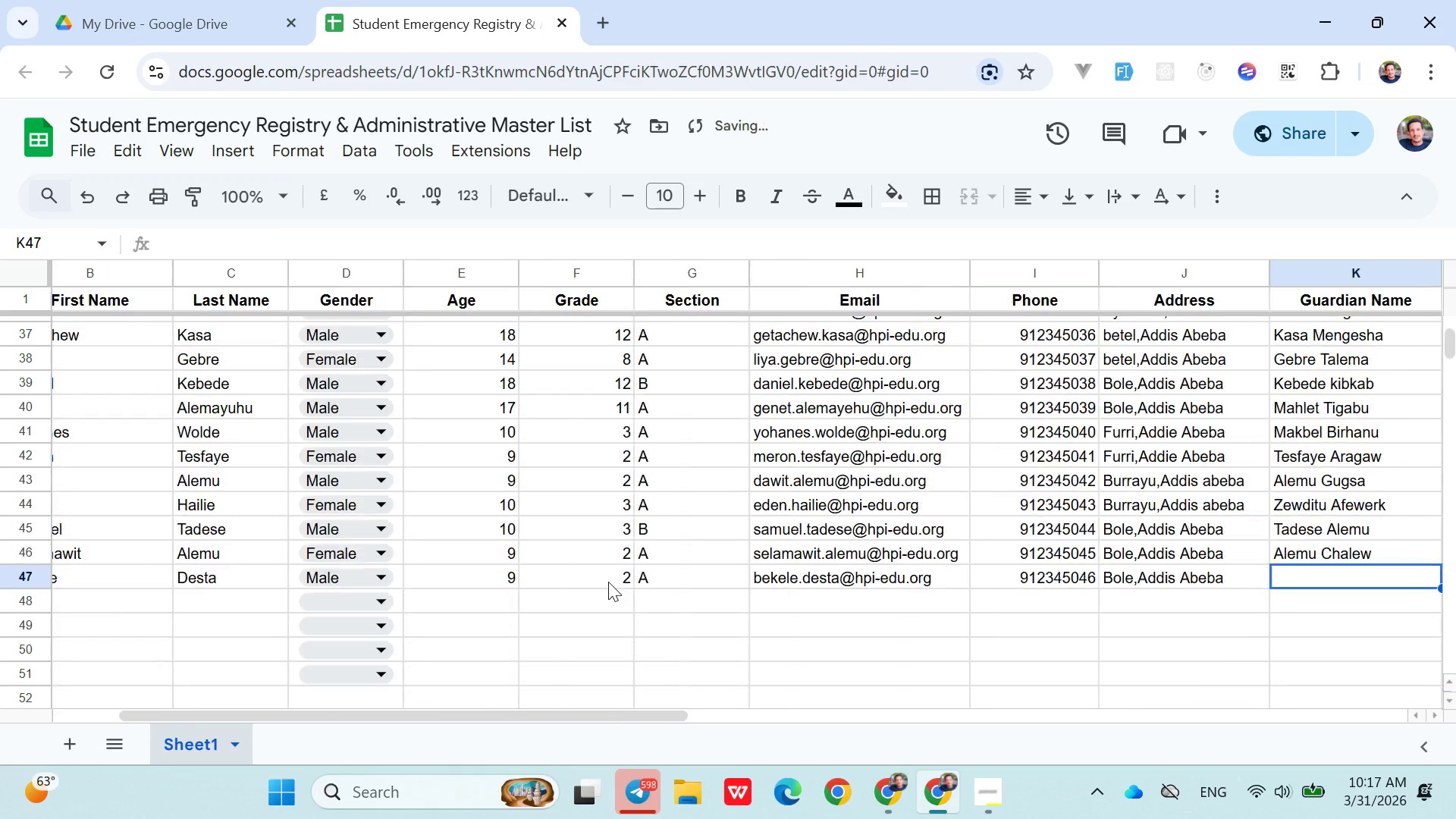 
key(ArrowRight)
 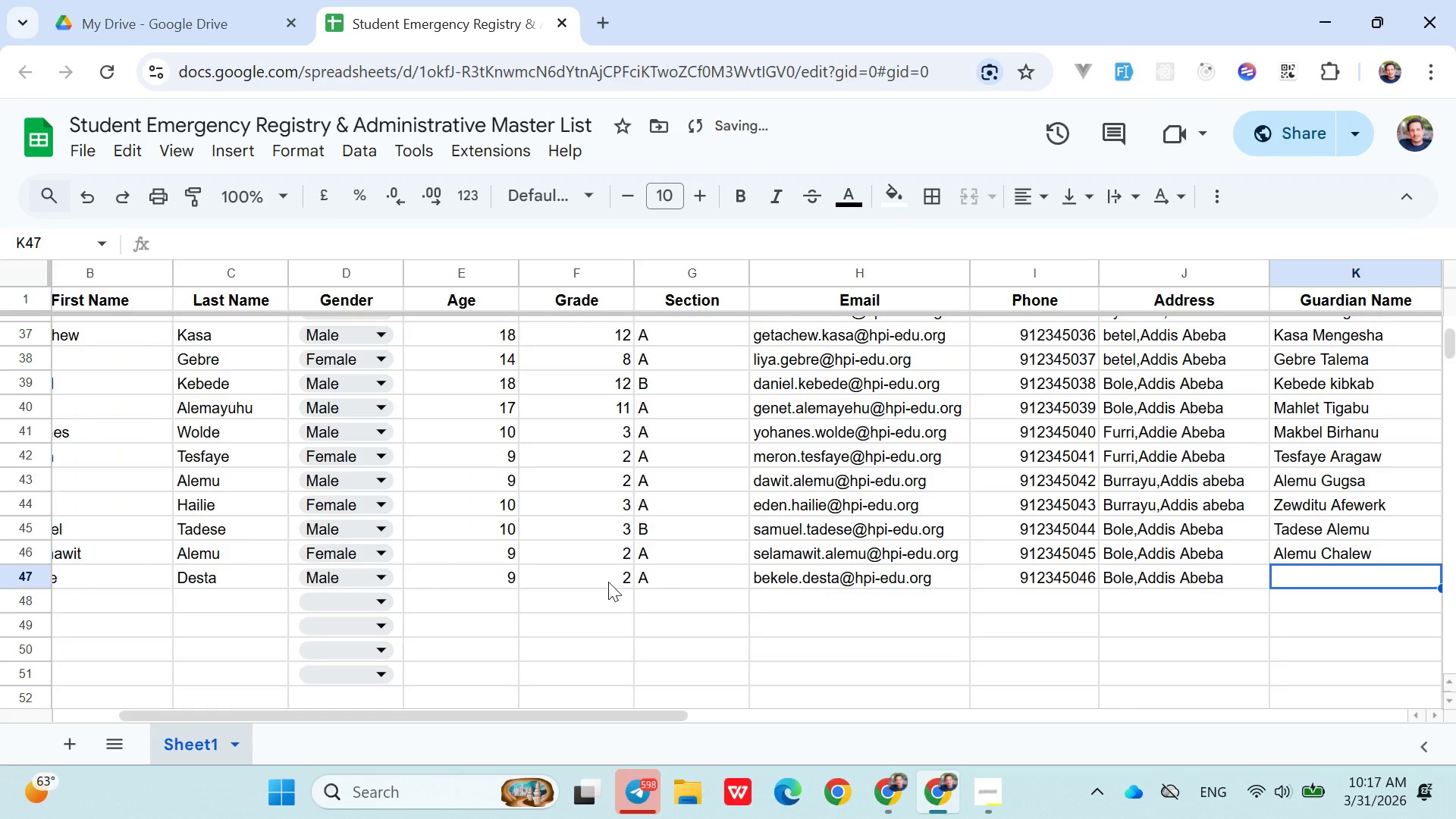 
type(Desta Alebachew)
 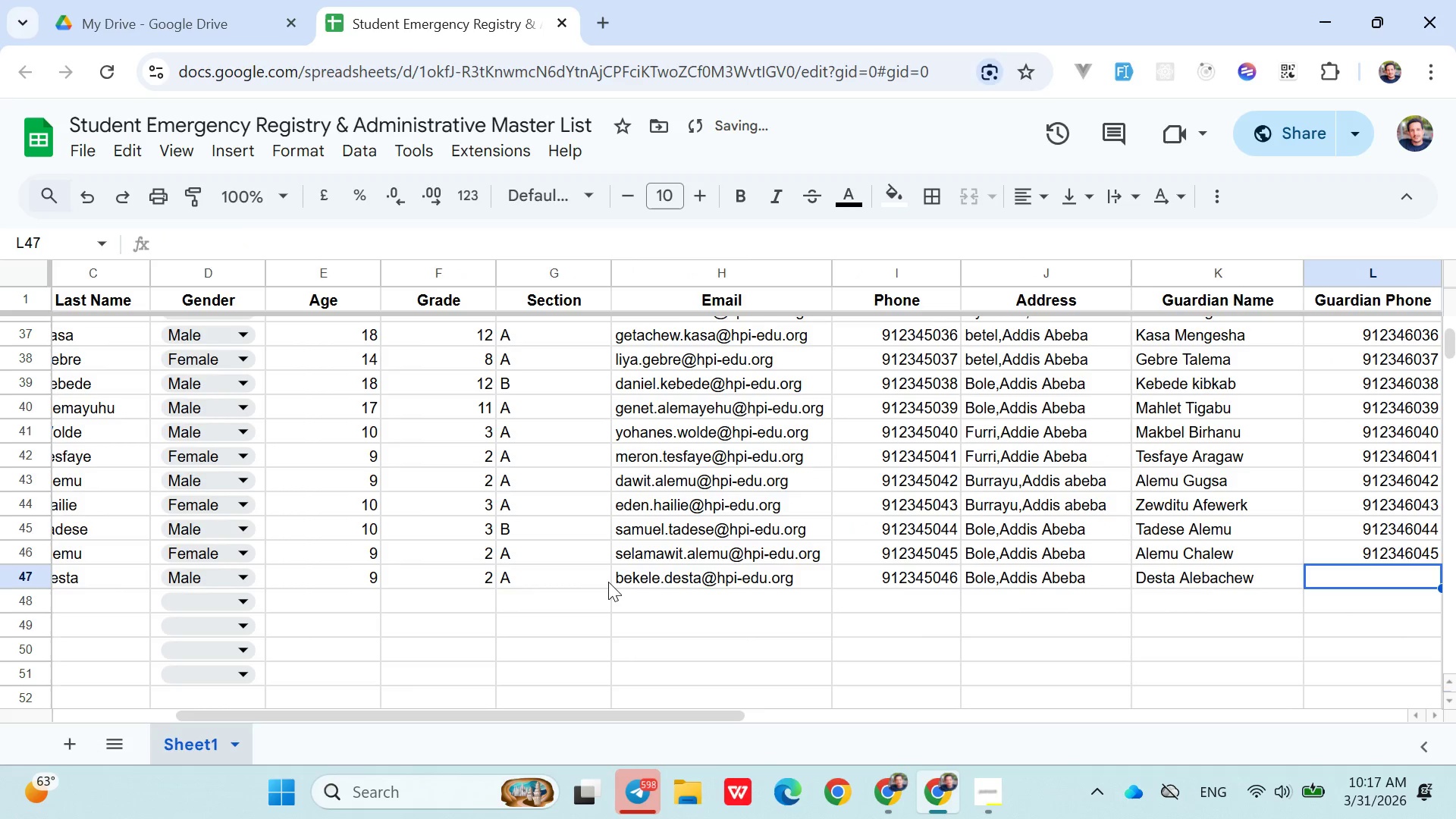 
key(ArrowRight)
 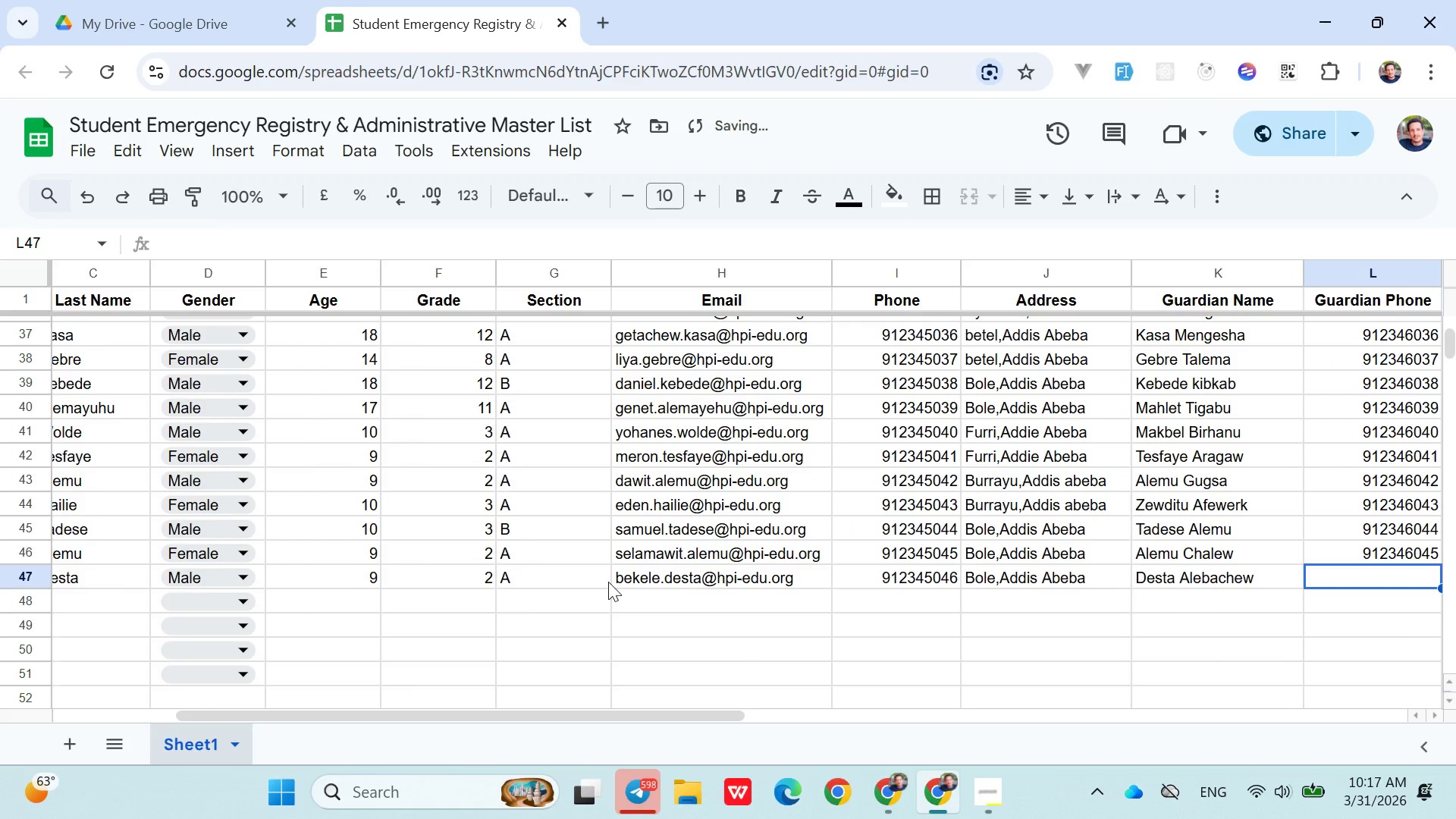 
type(091234604)
 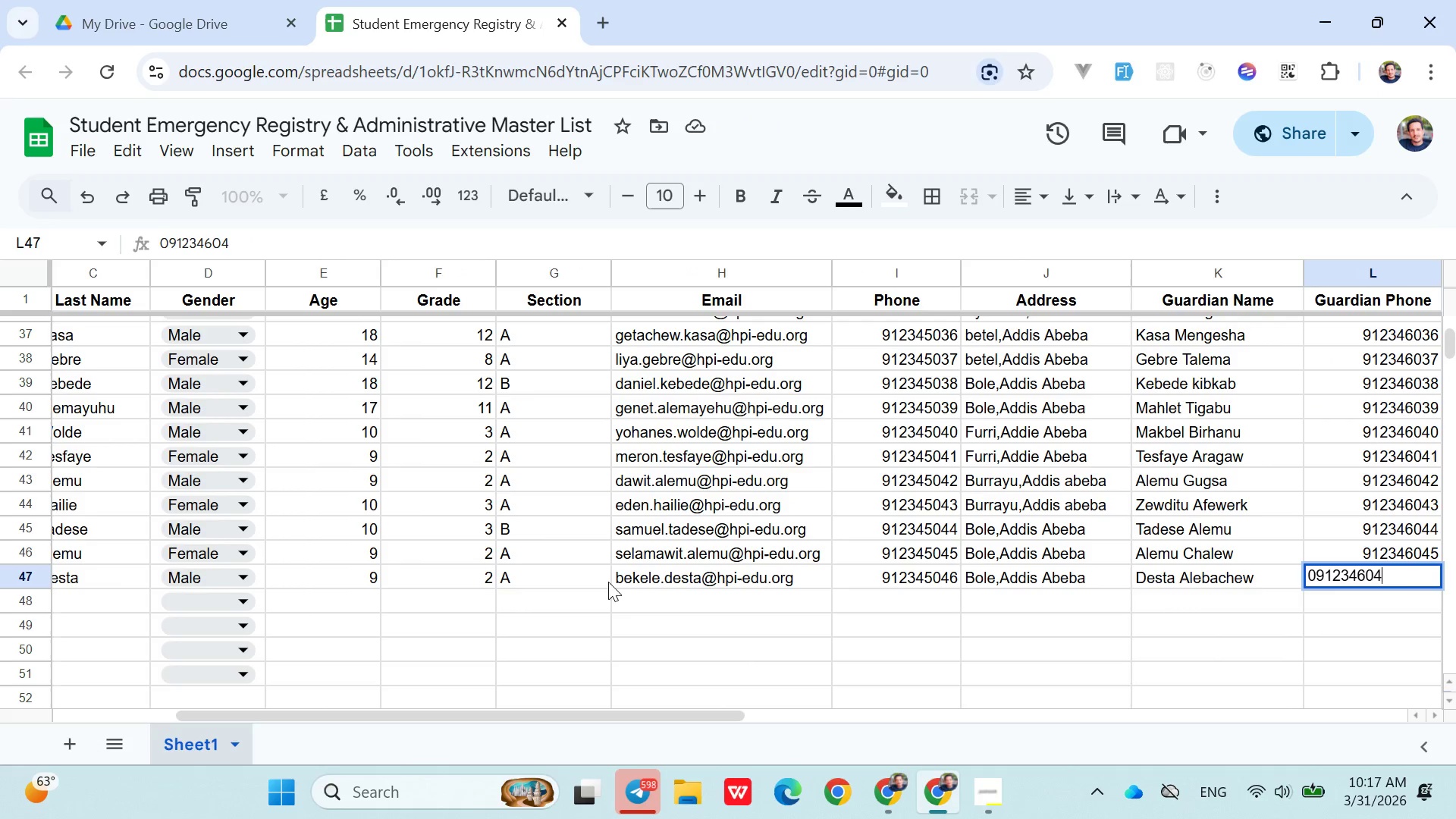 
key(6)
 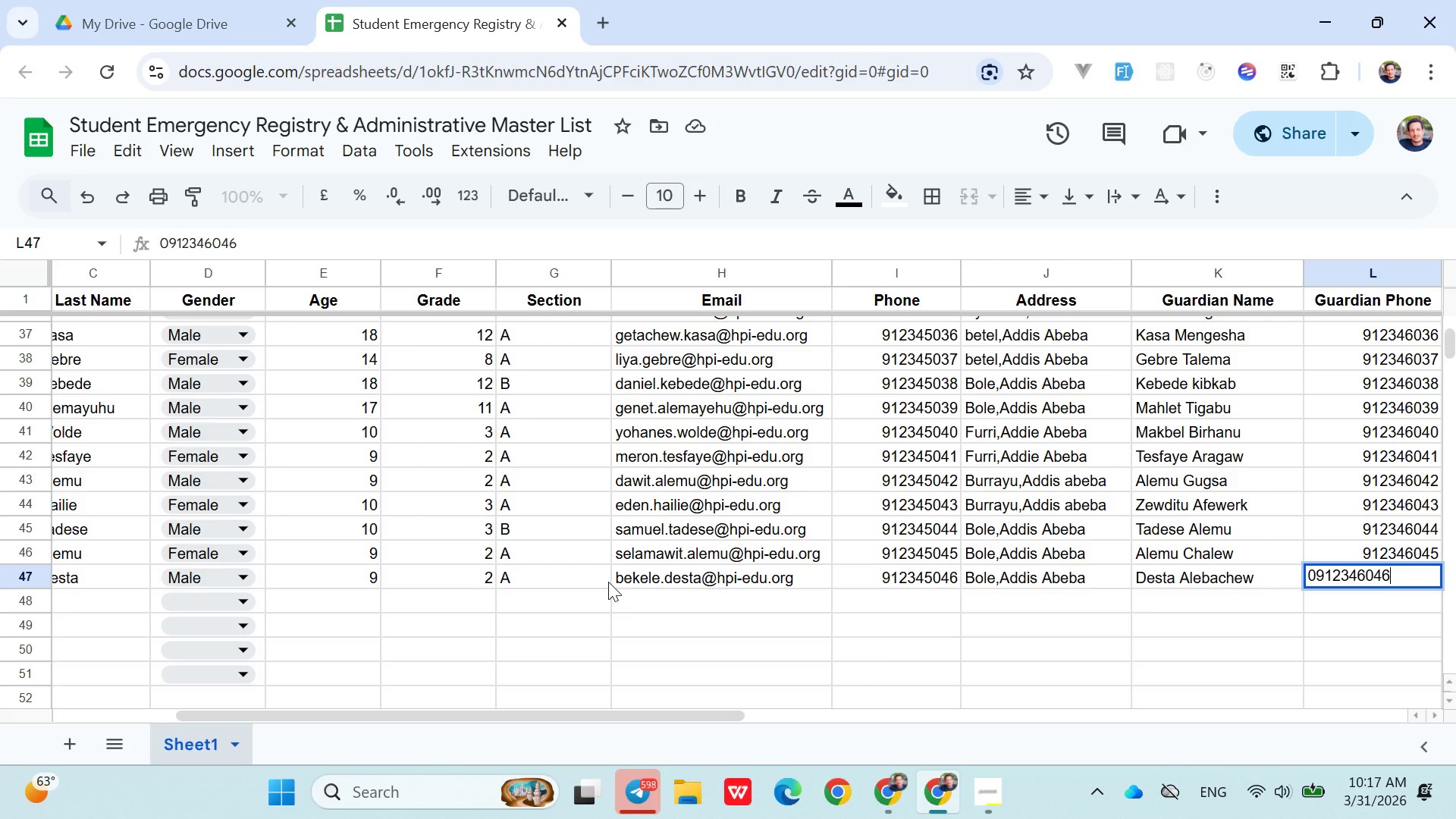 
key(ArrowDown)
 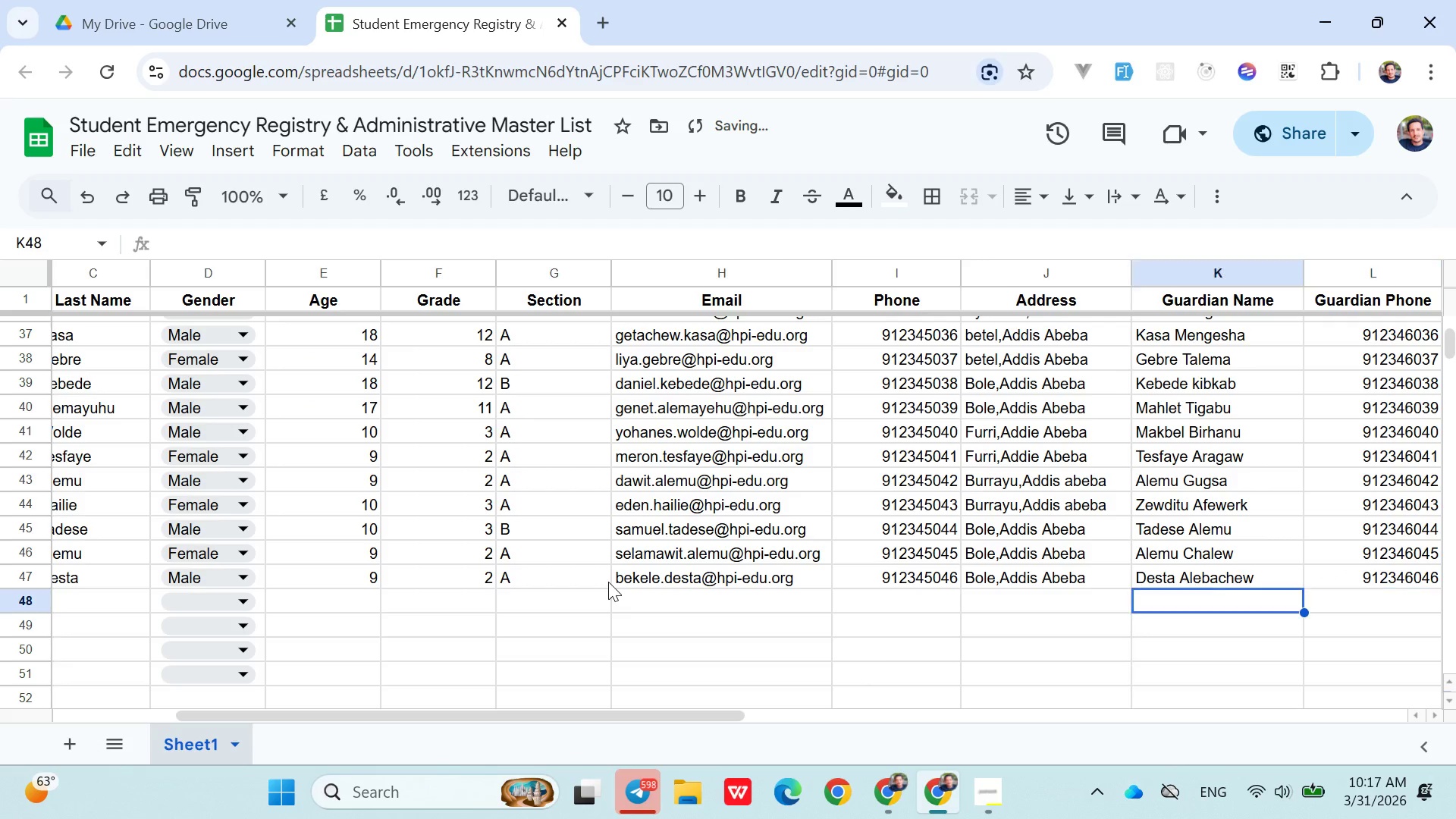 
hold_key(key=ArrowLeft, duration=0.8)
 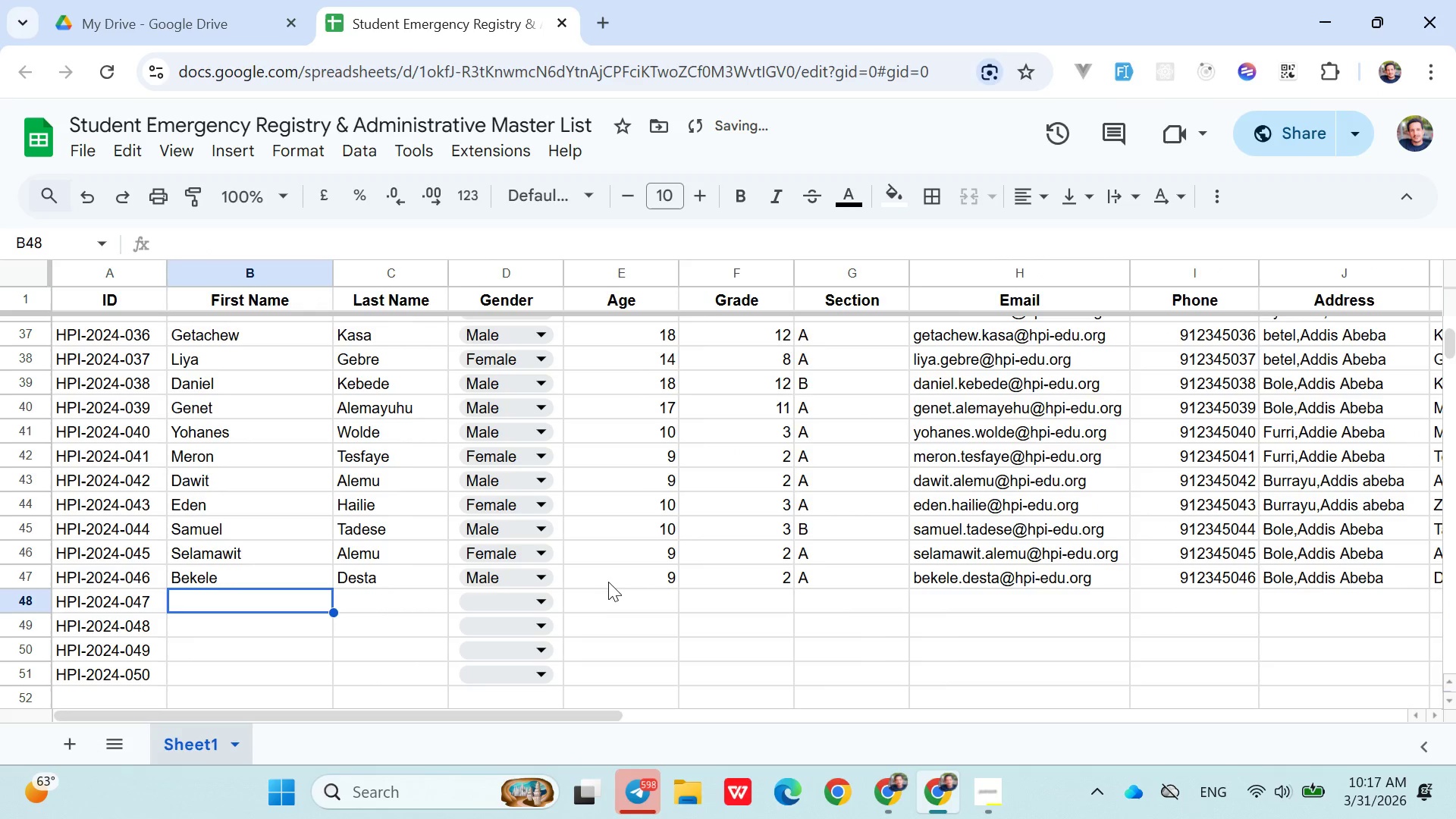 
key(ArrowRight)
 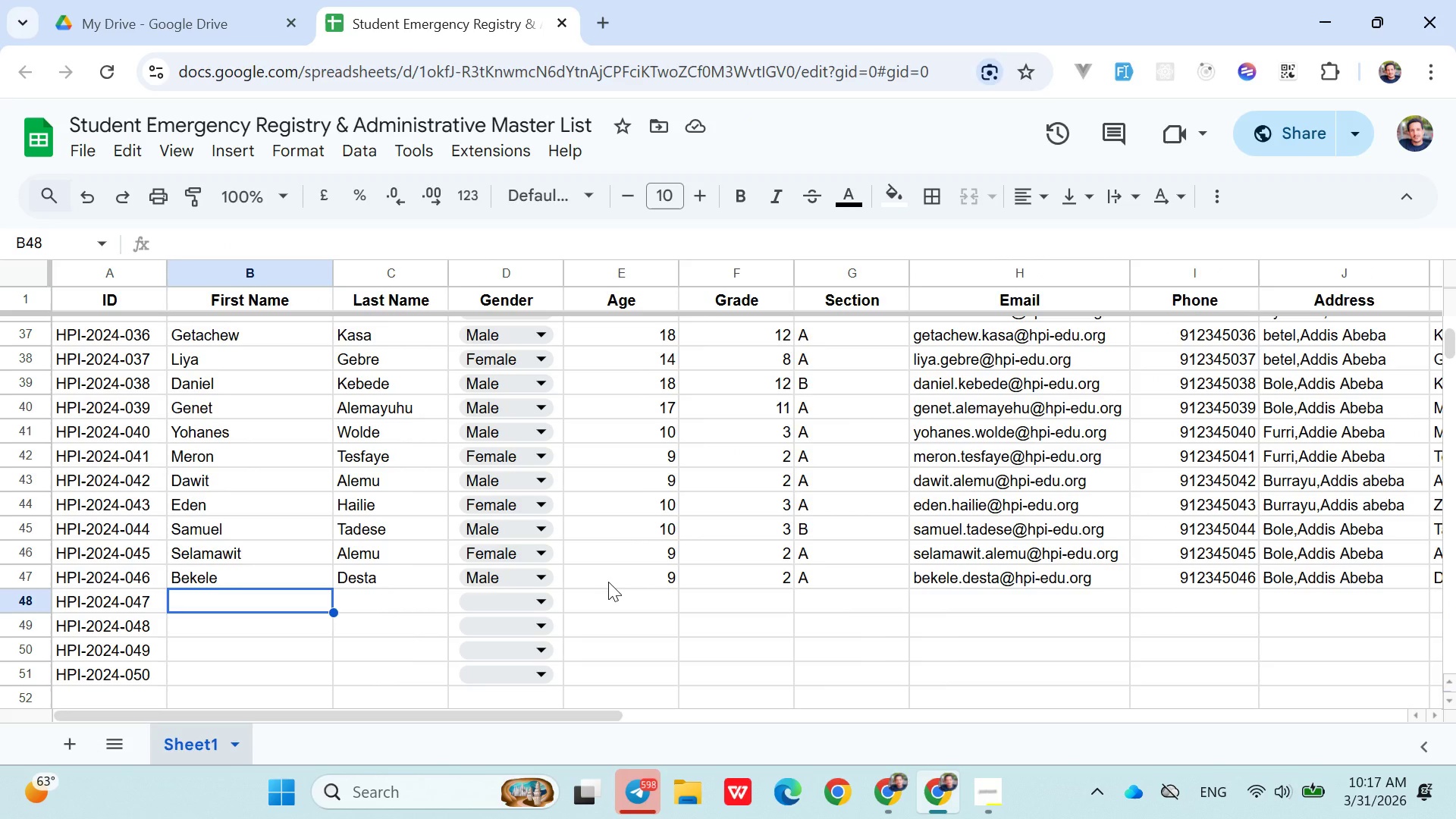 
wait(6.52)
 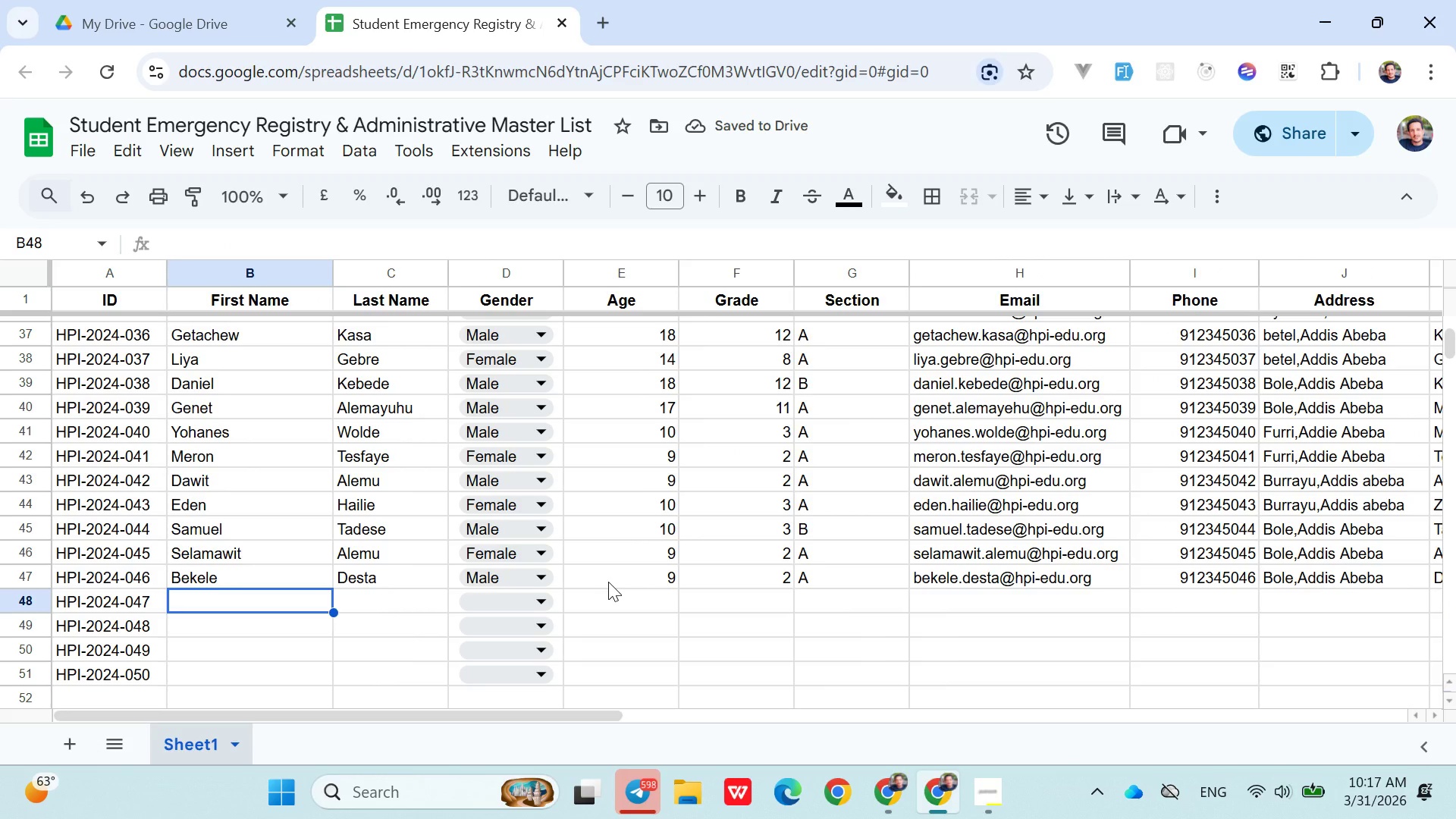 
type(Liya)
 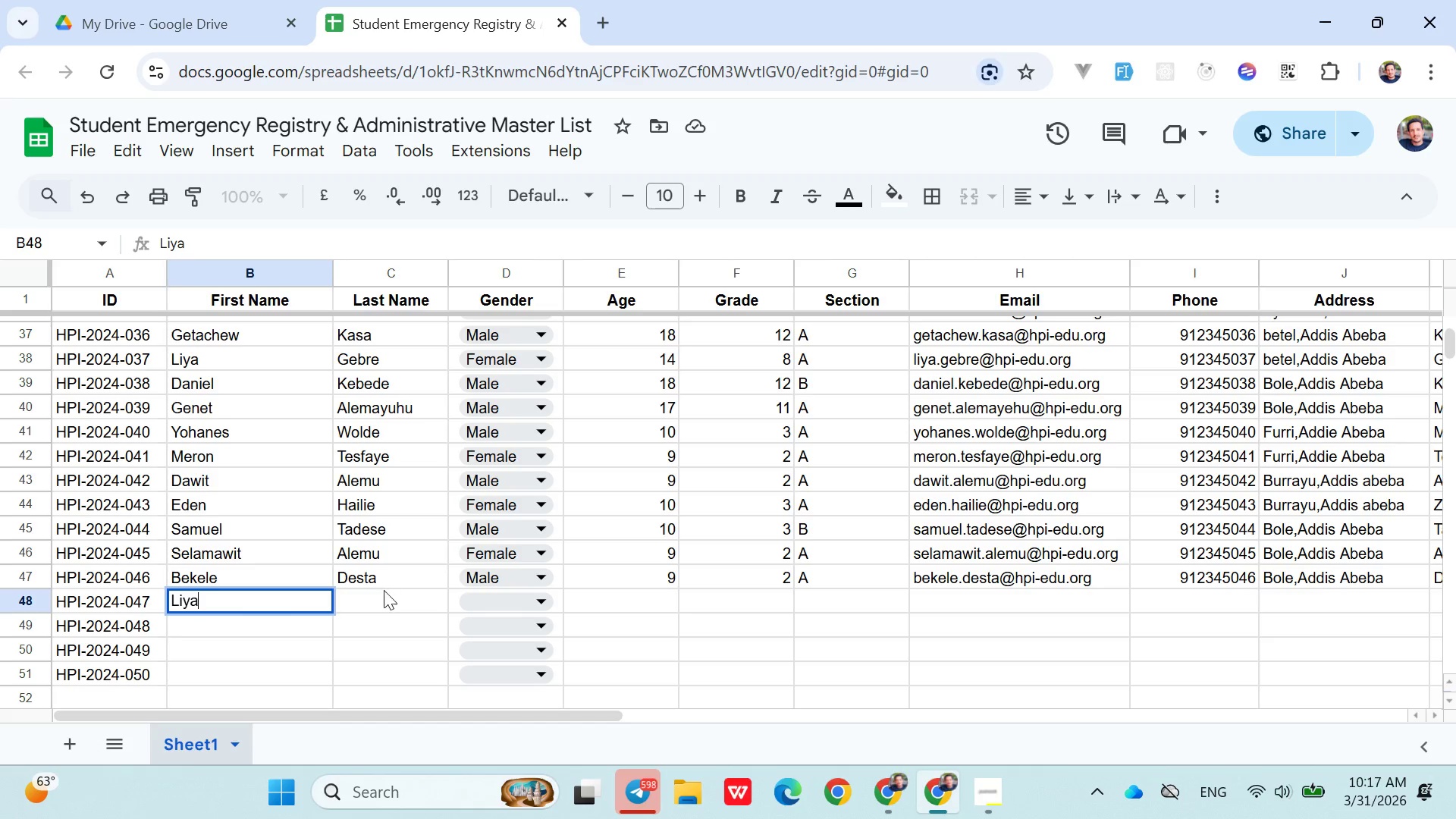 
left_click([382, 596])
 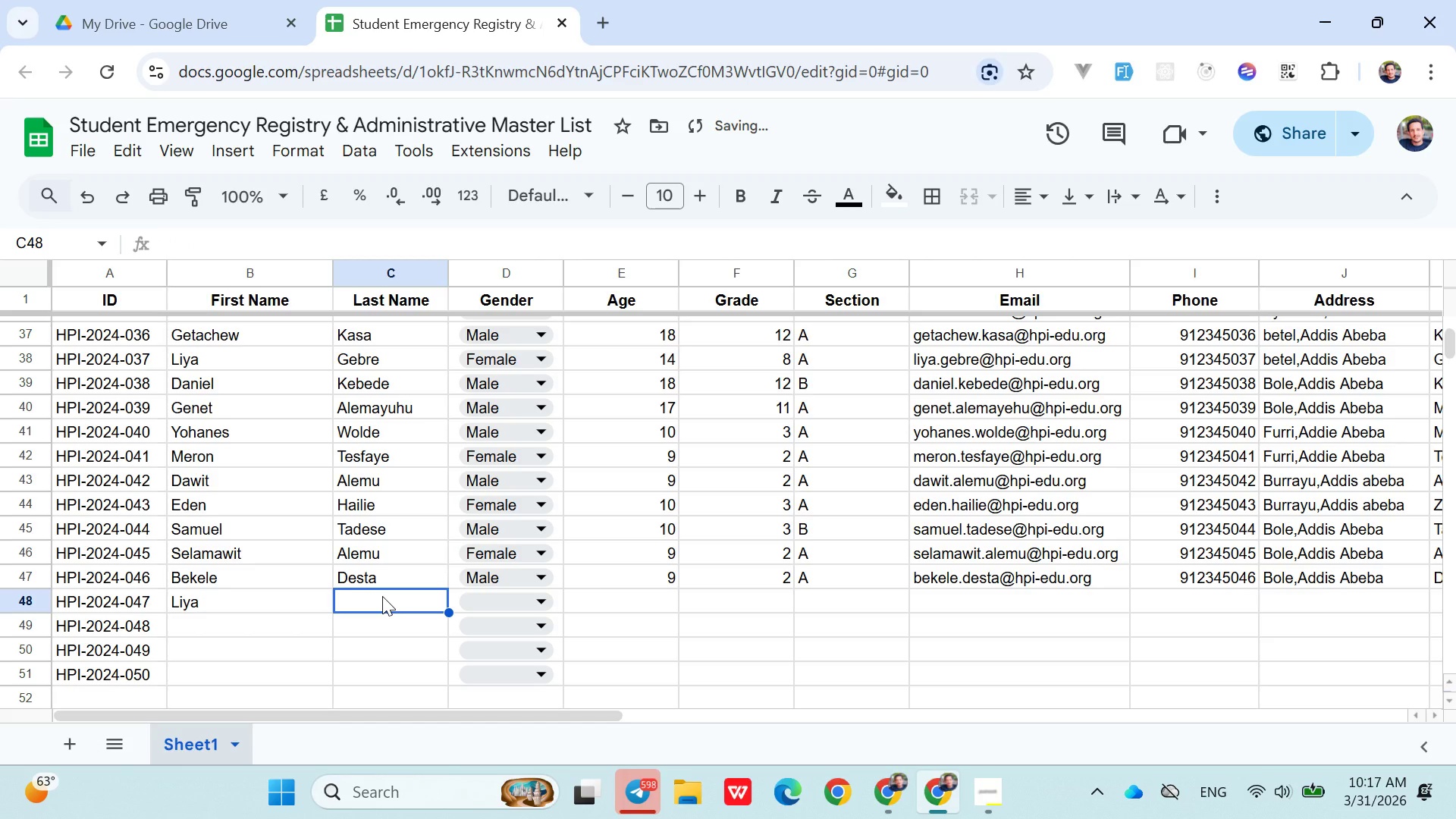 
type(Mengs)
 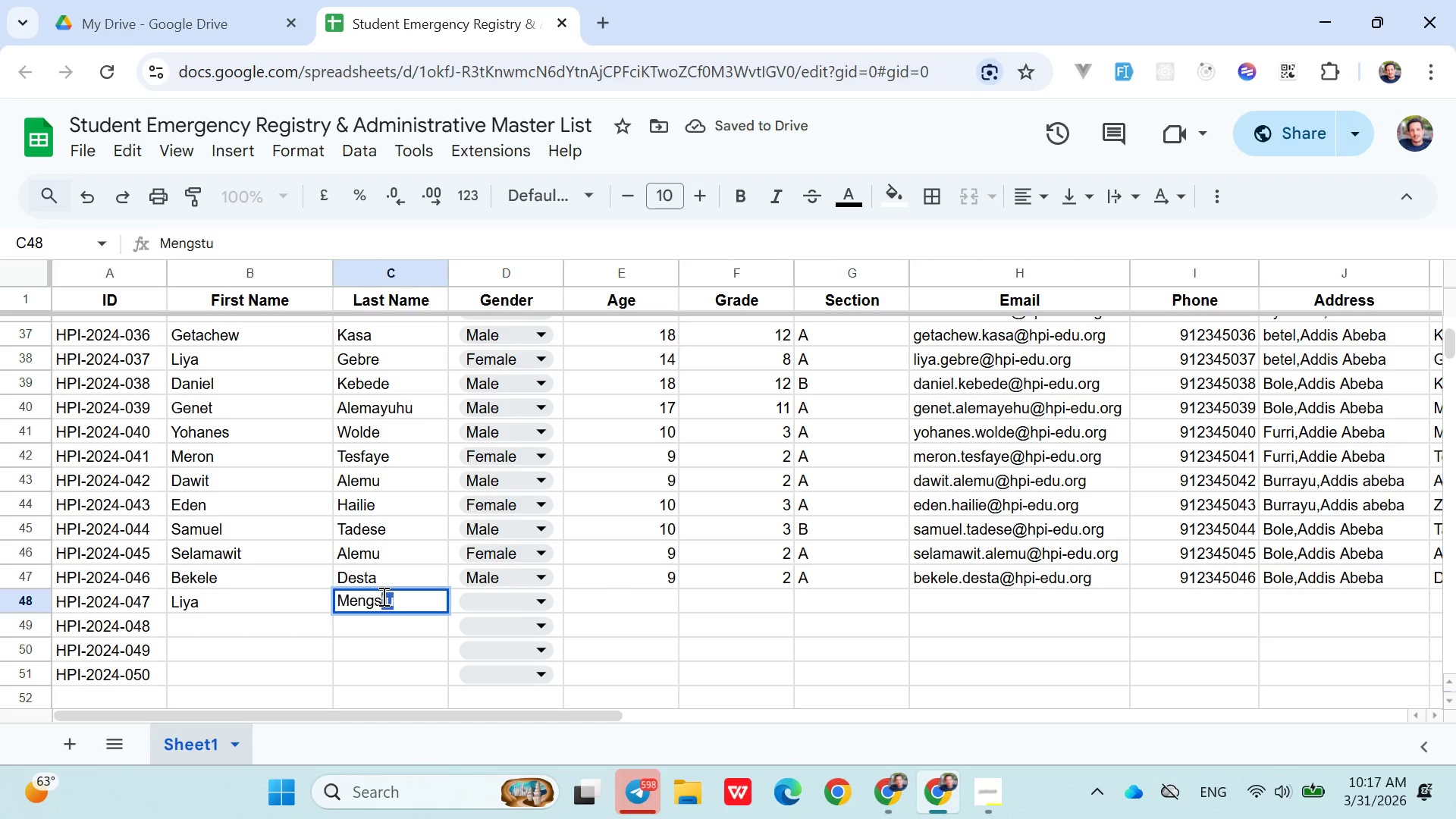 
key(ArrowRight)
 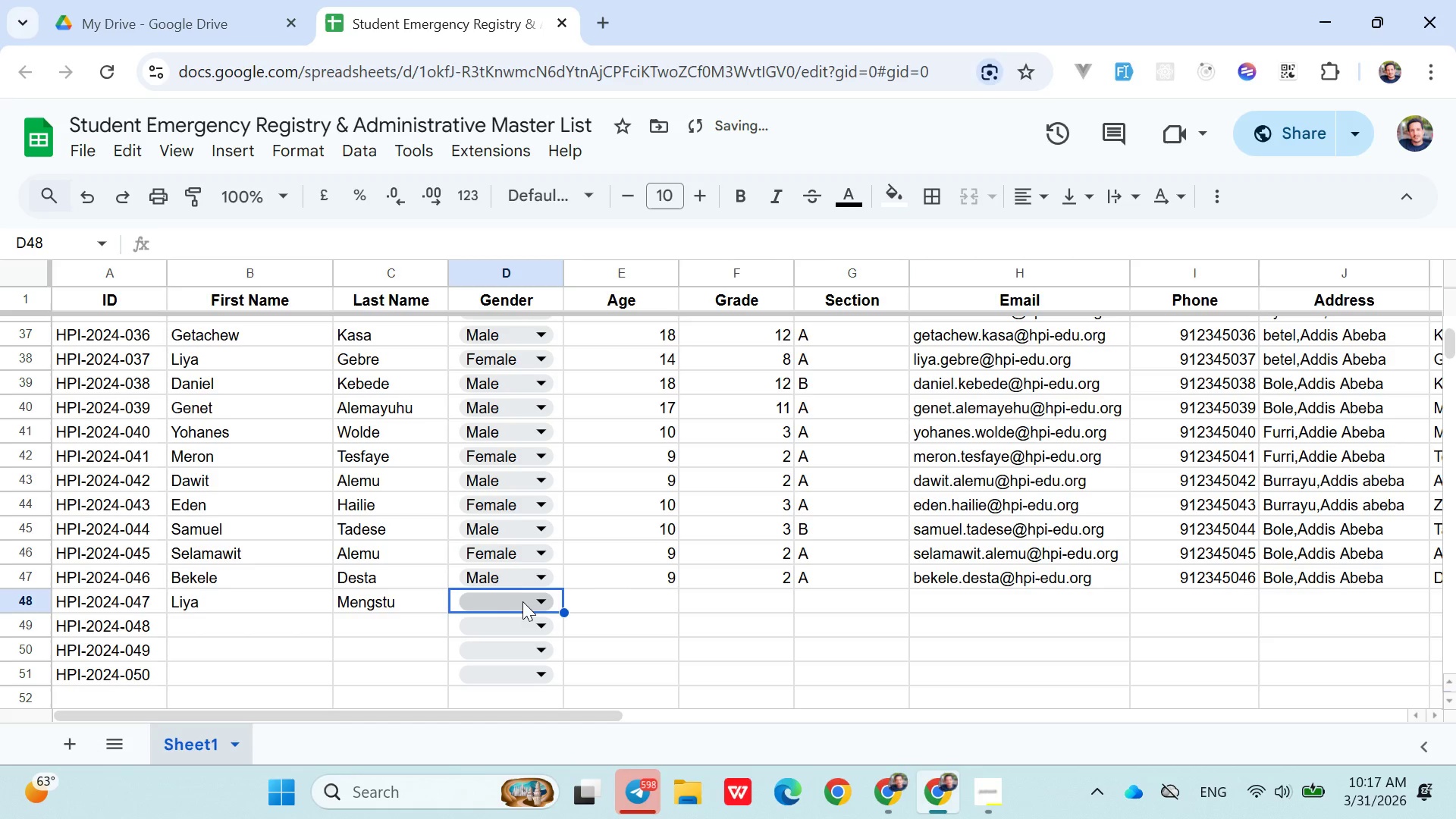 
left_click([522, 603])
 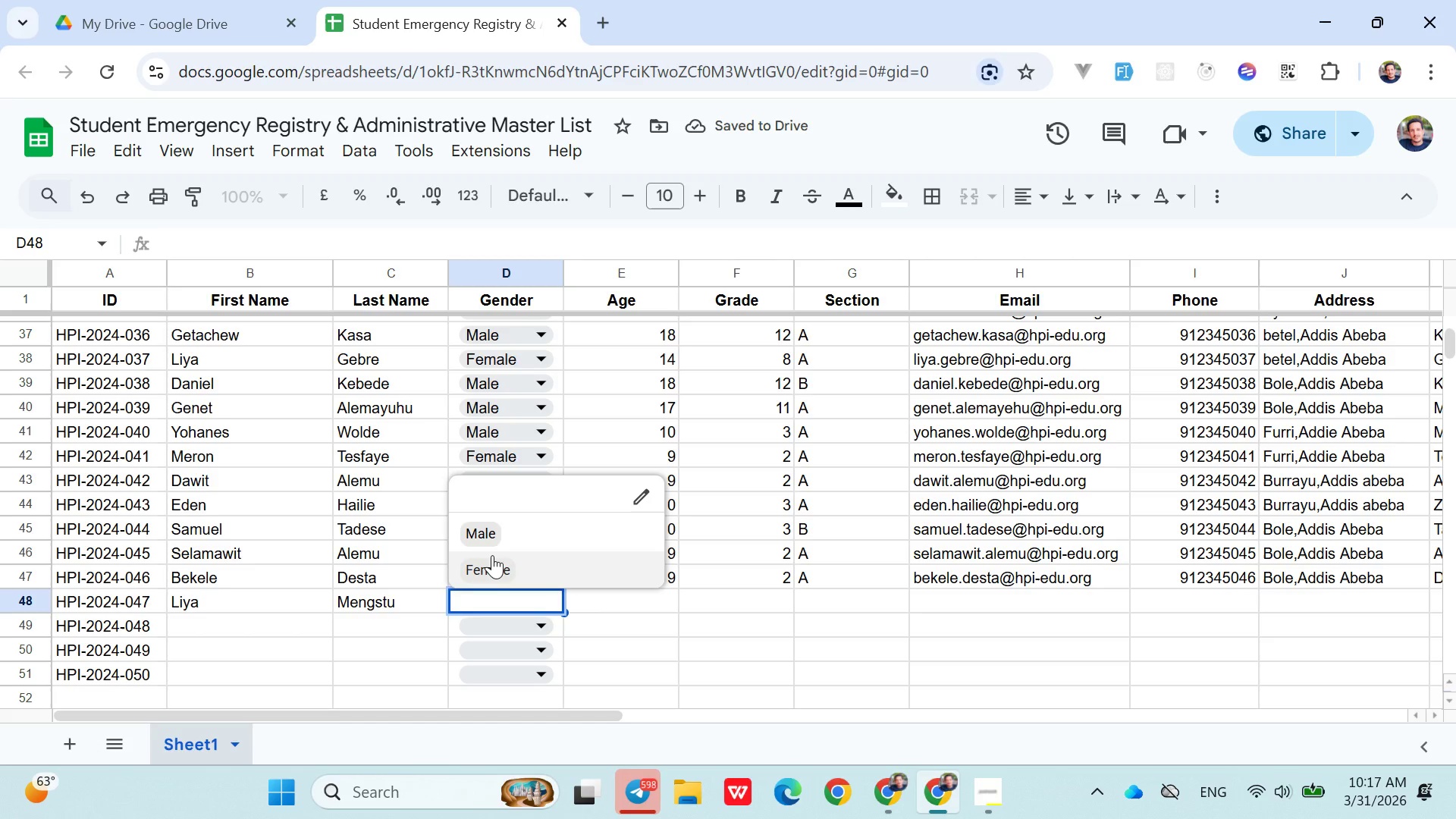 
left_click([492, 555])
 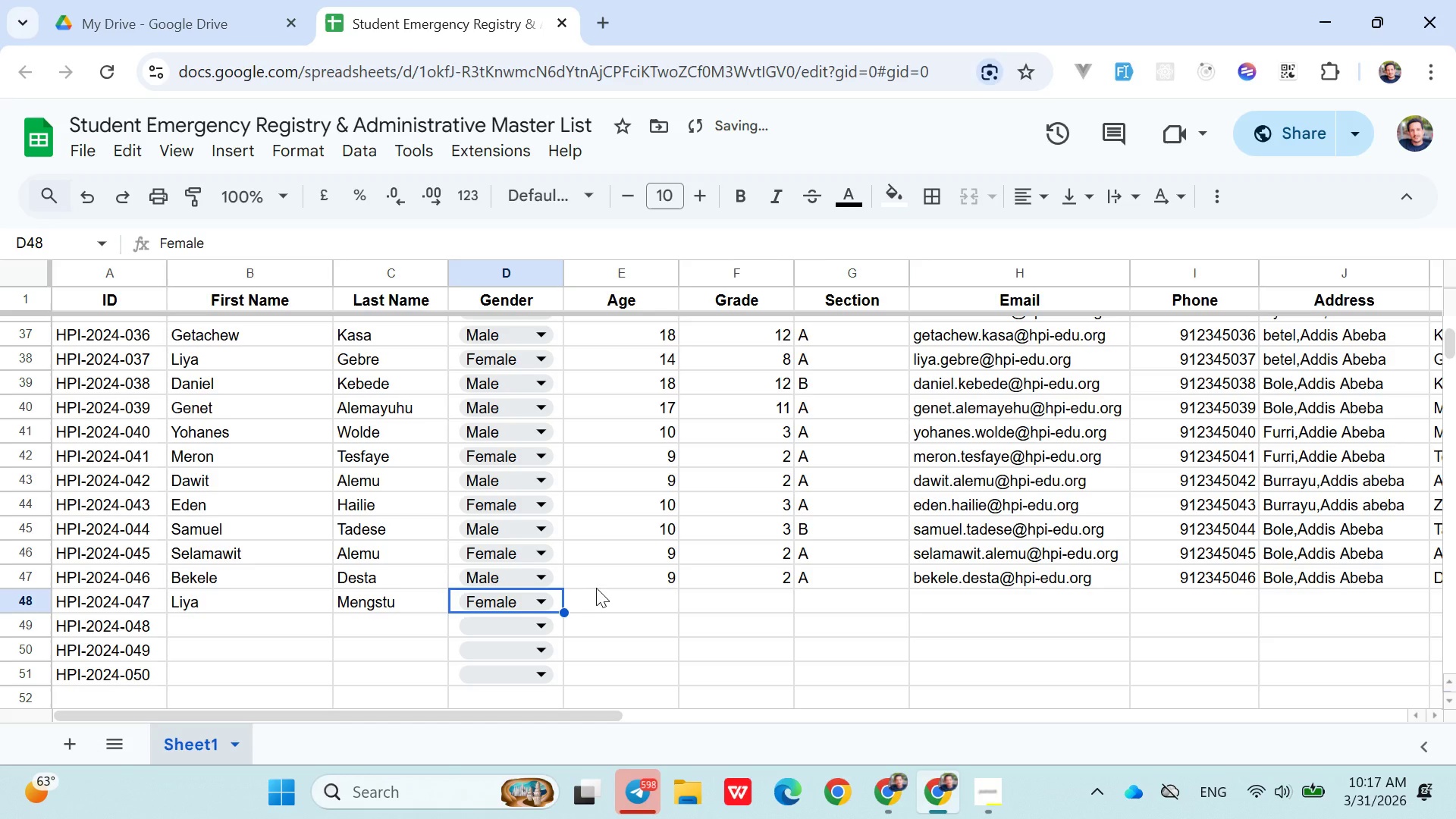 
left_click([613, 601])
 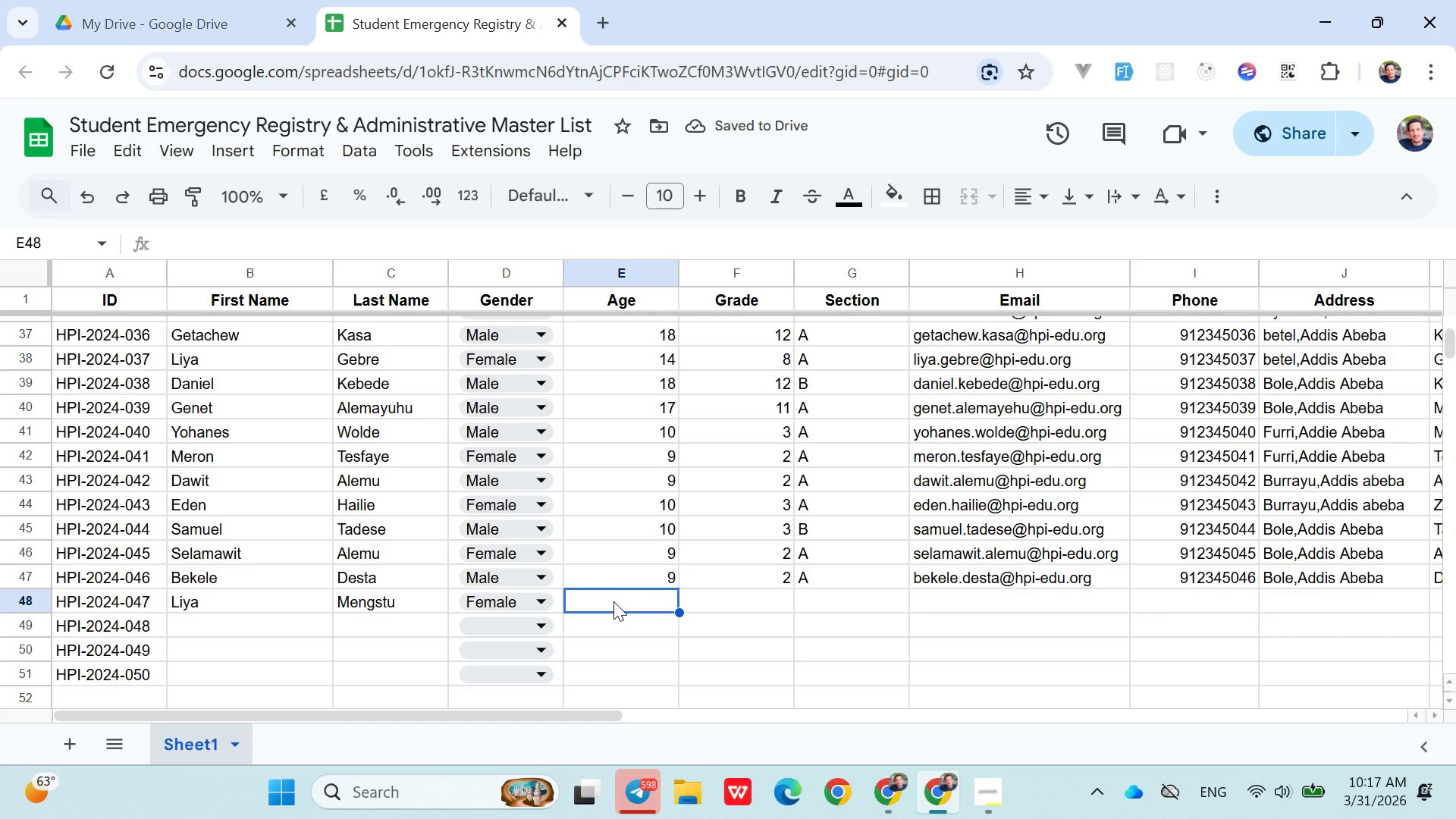 
type(10)
 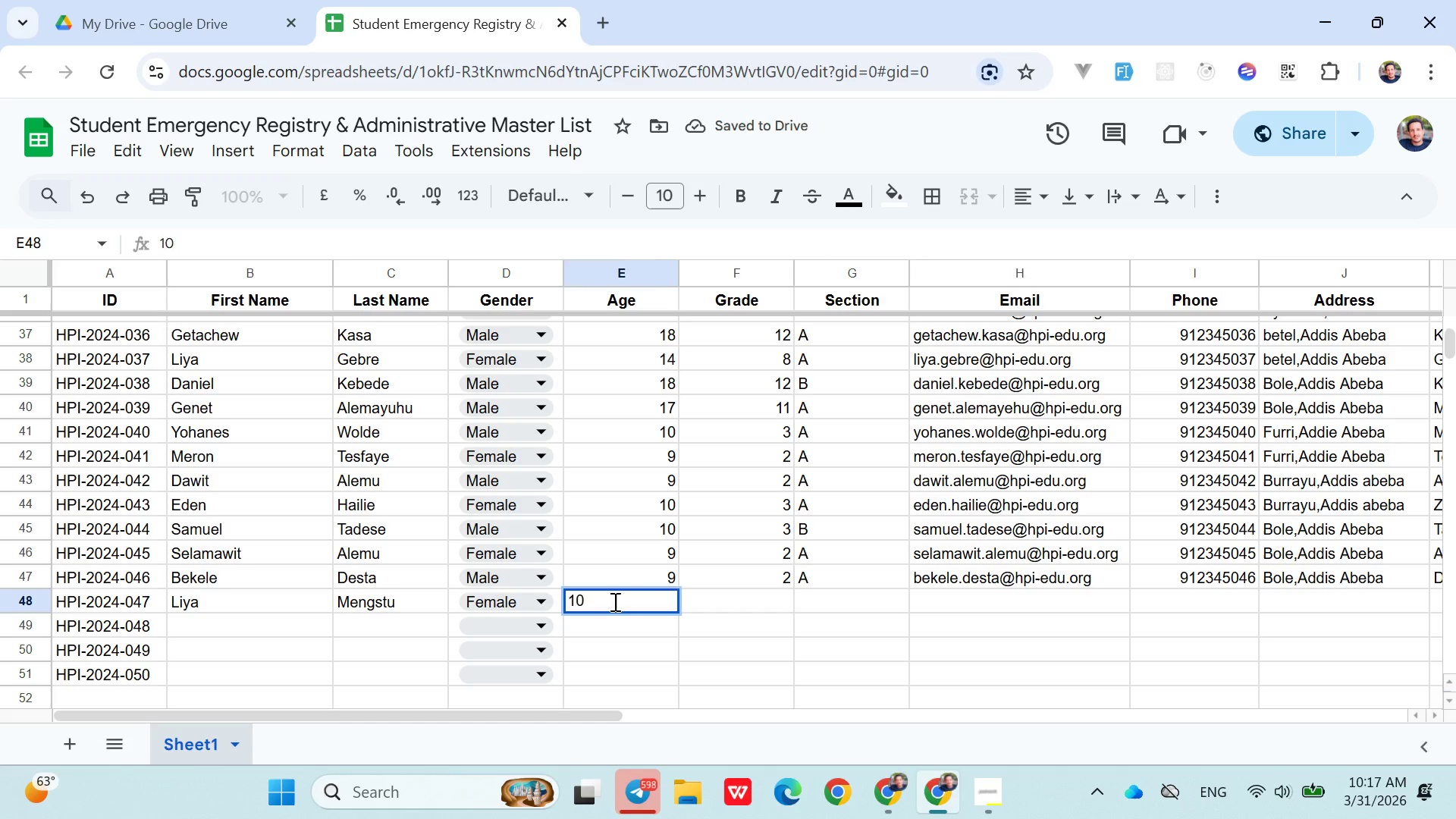 
key(ArrowRight)
 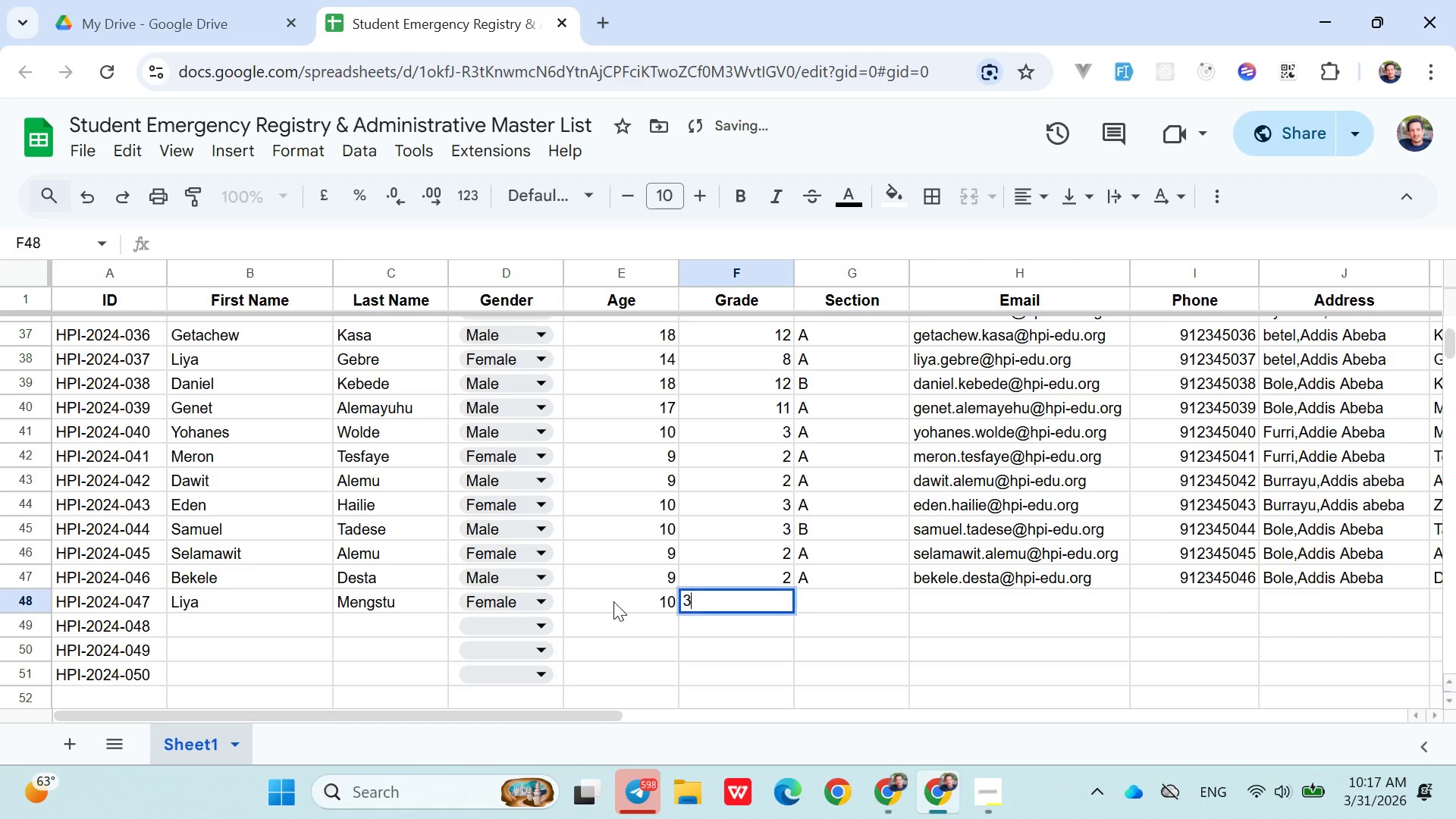 
key(3)
 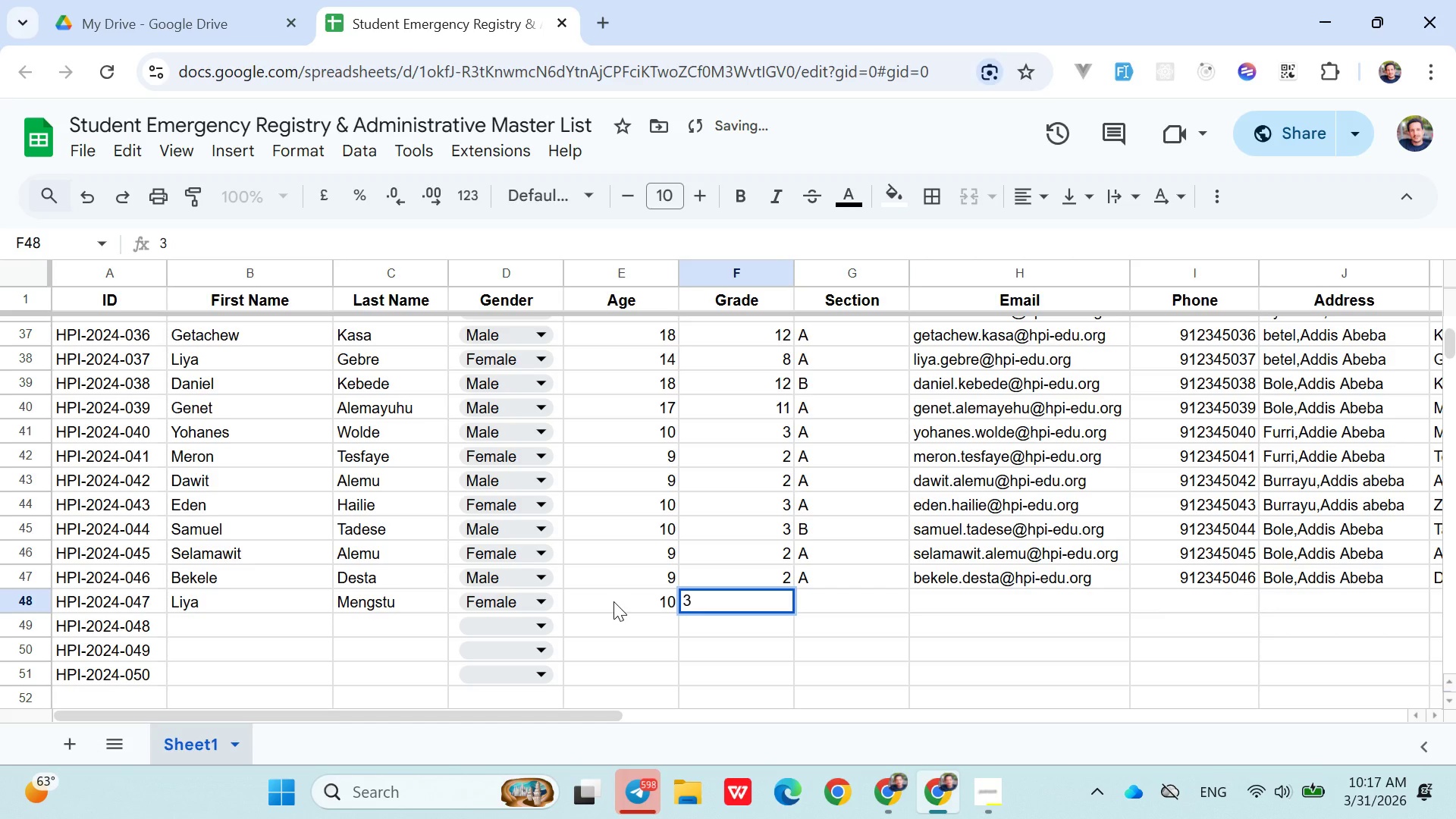 
key(ArrowRight)
 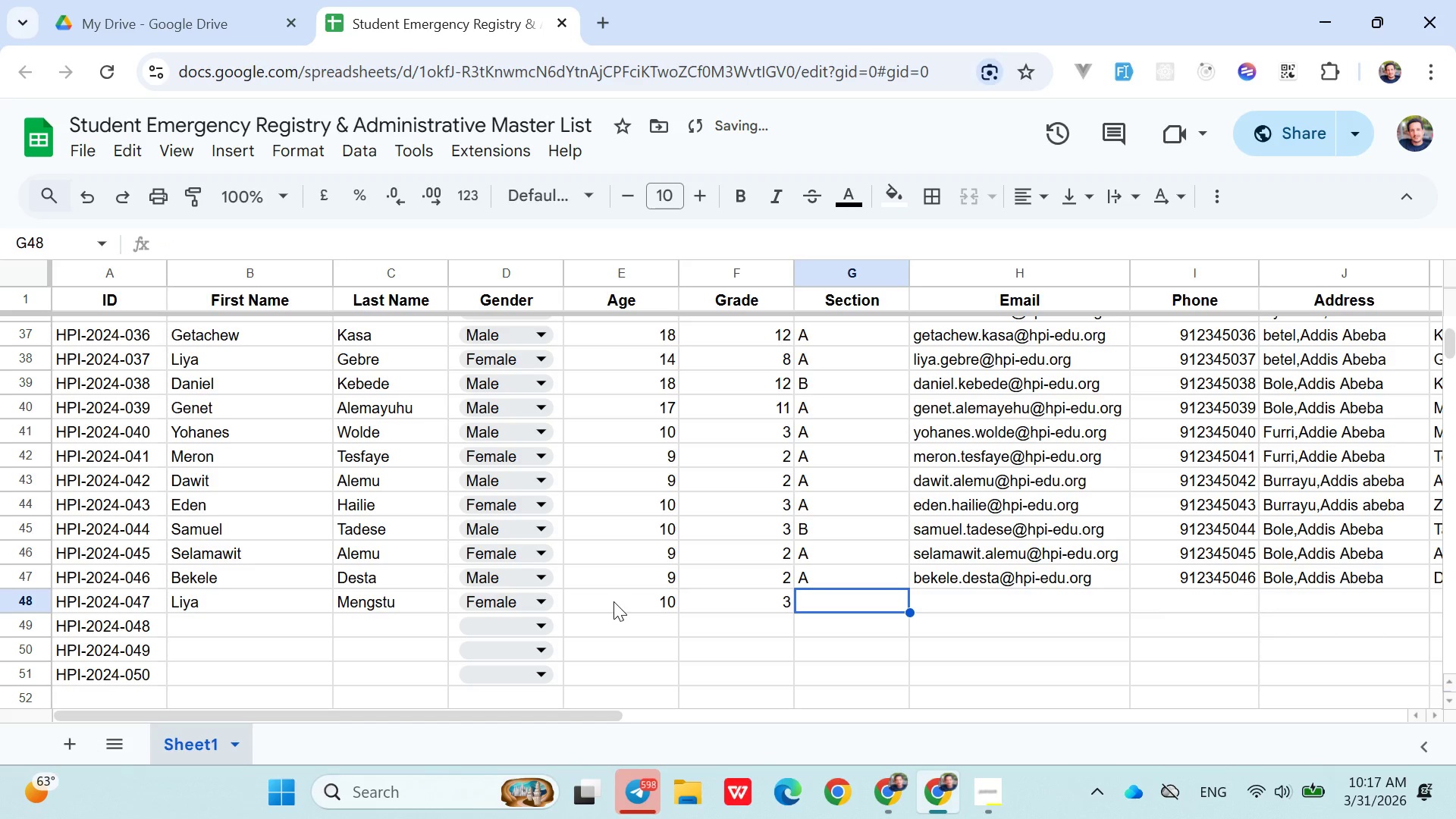 
key(Shift+B)
 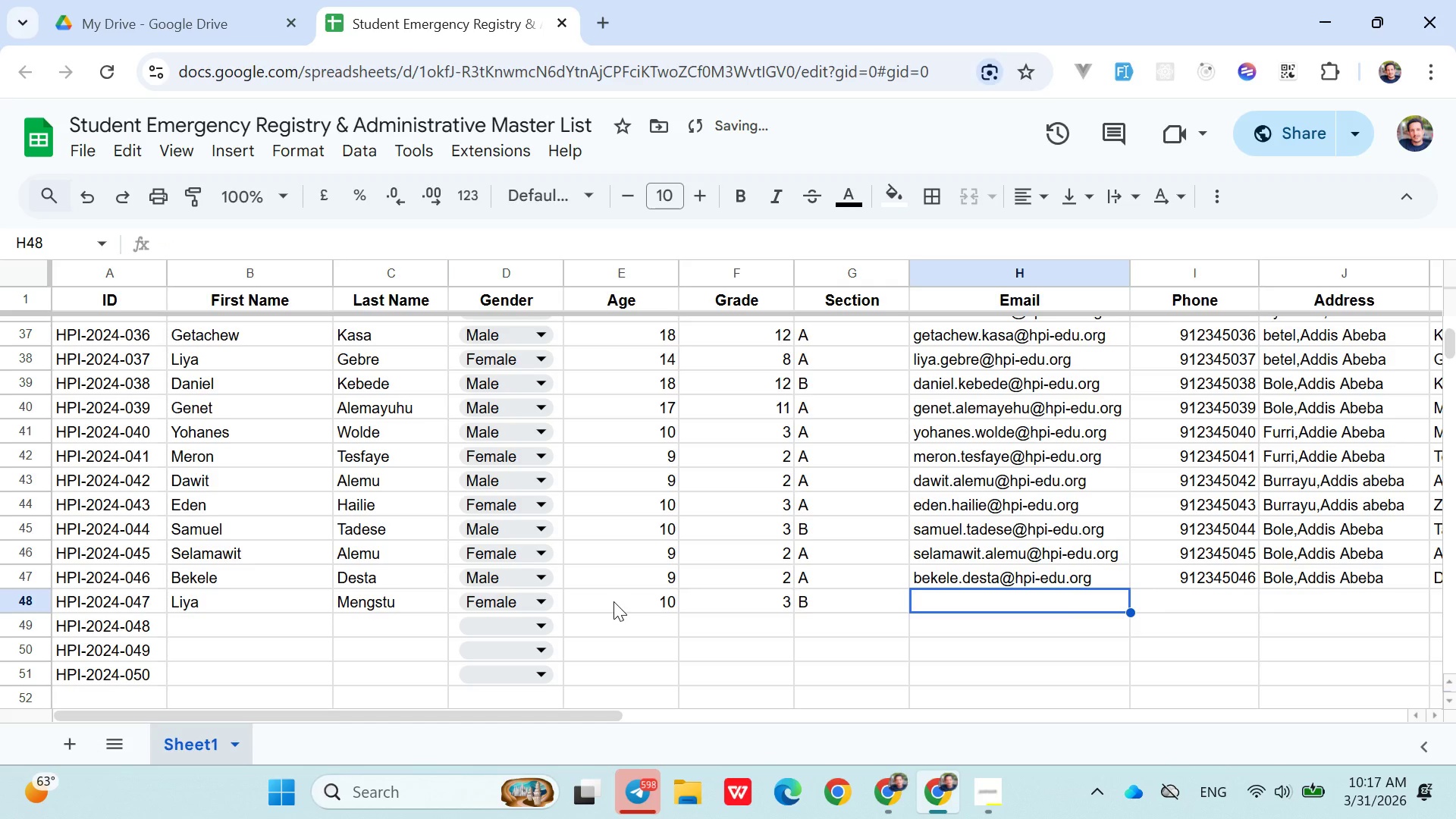 
key(ArrowRight)
 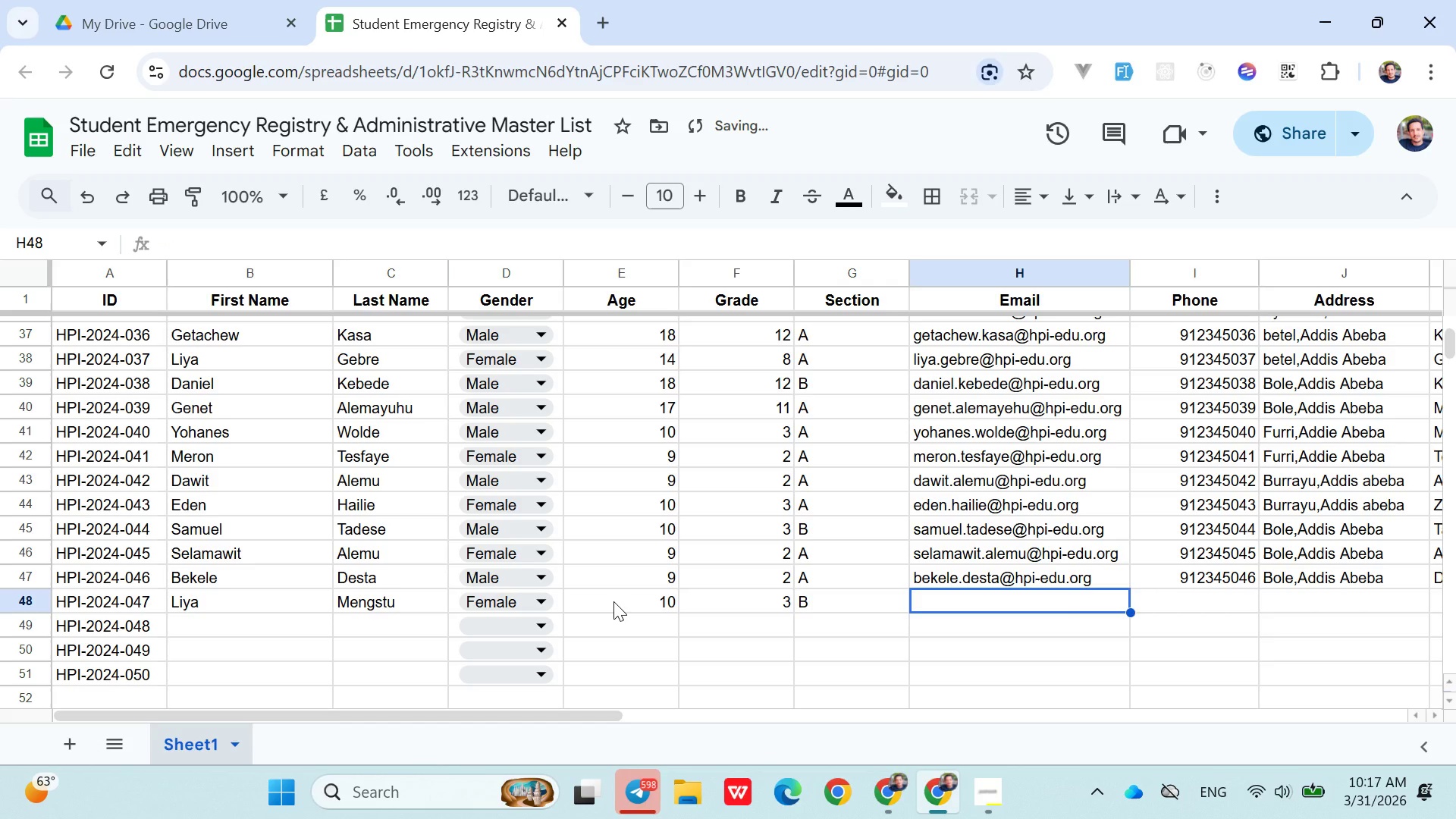 
type(liya.mengstu)
 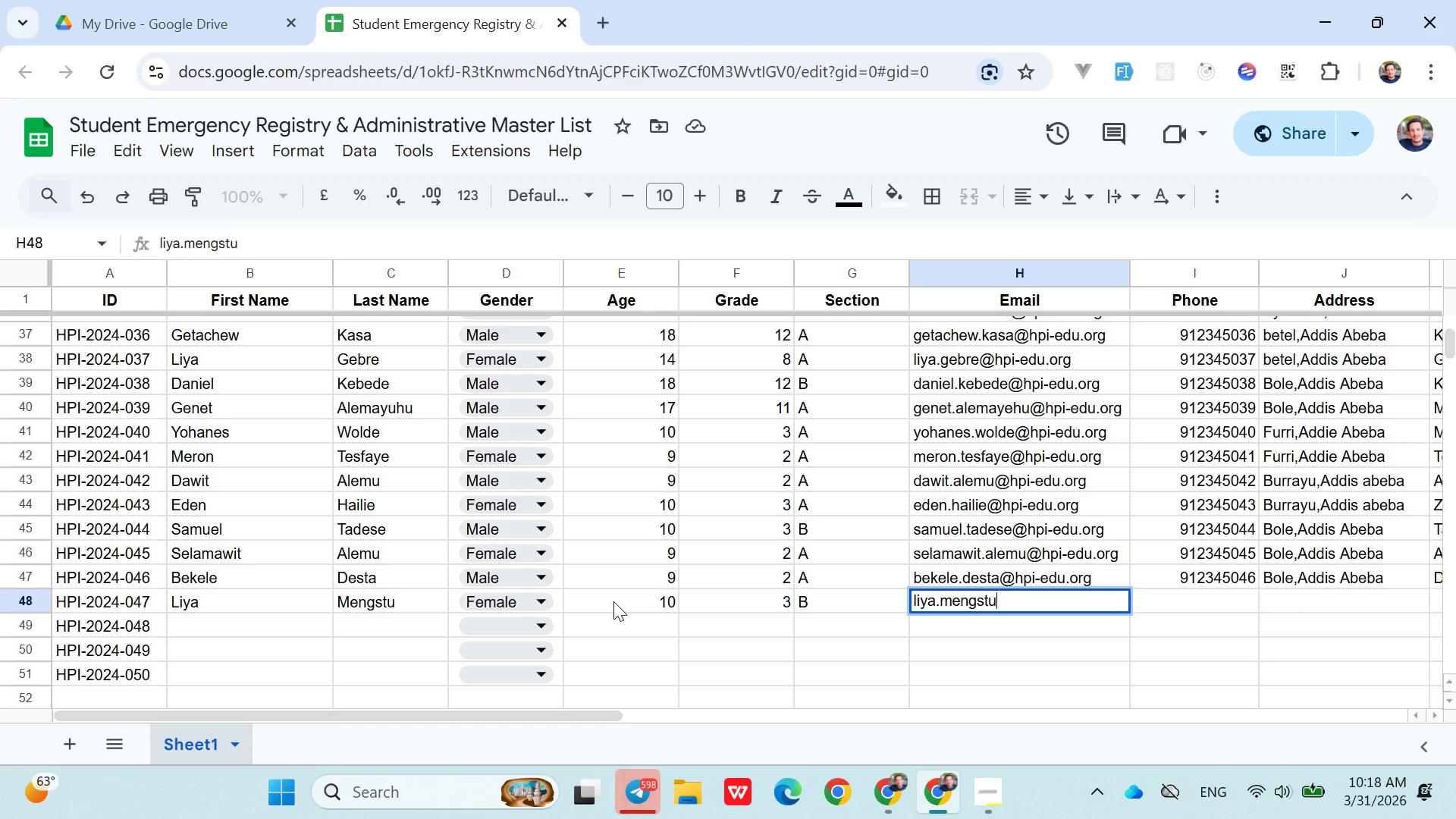 
type(@hpi-edu.org)
 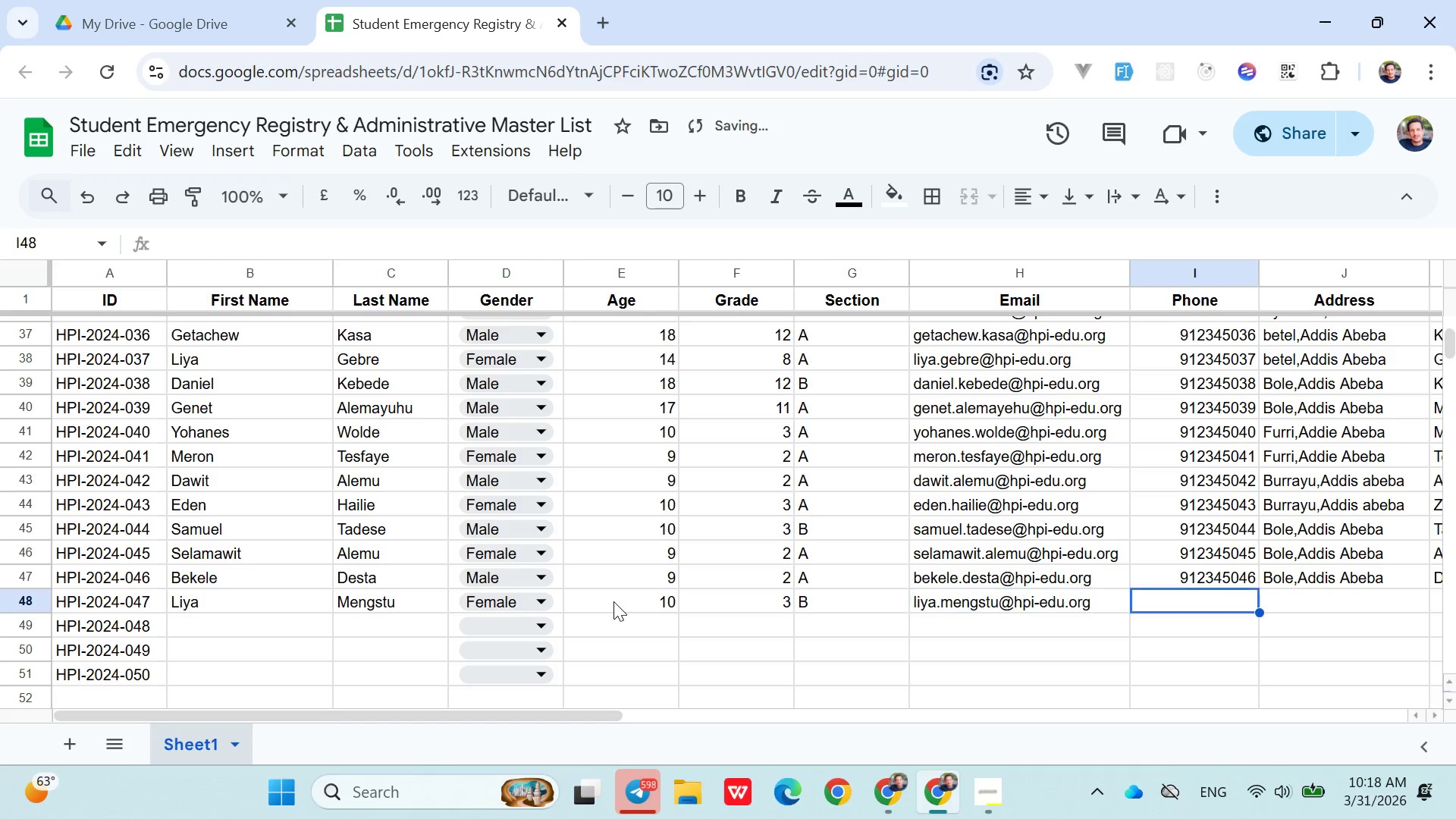 
key(ArrowRight)
 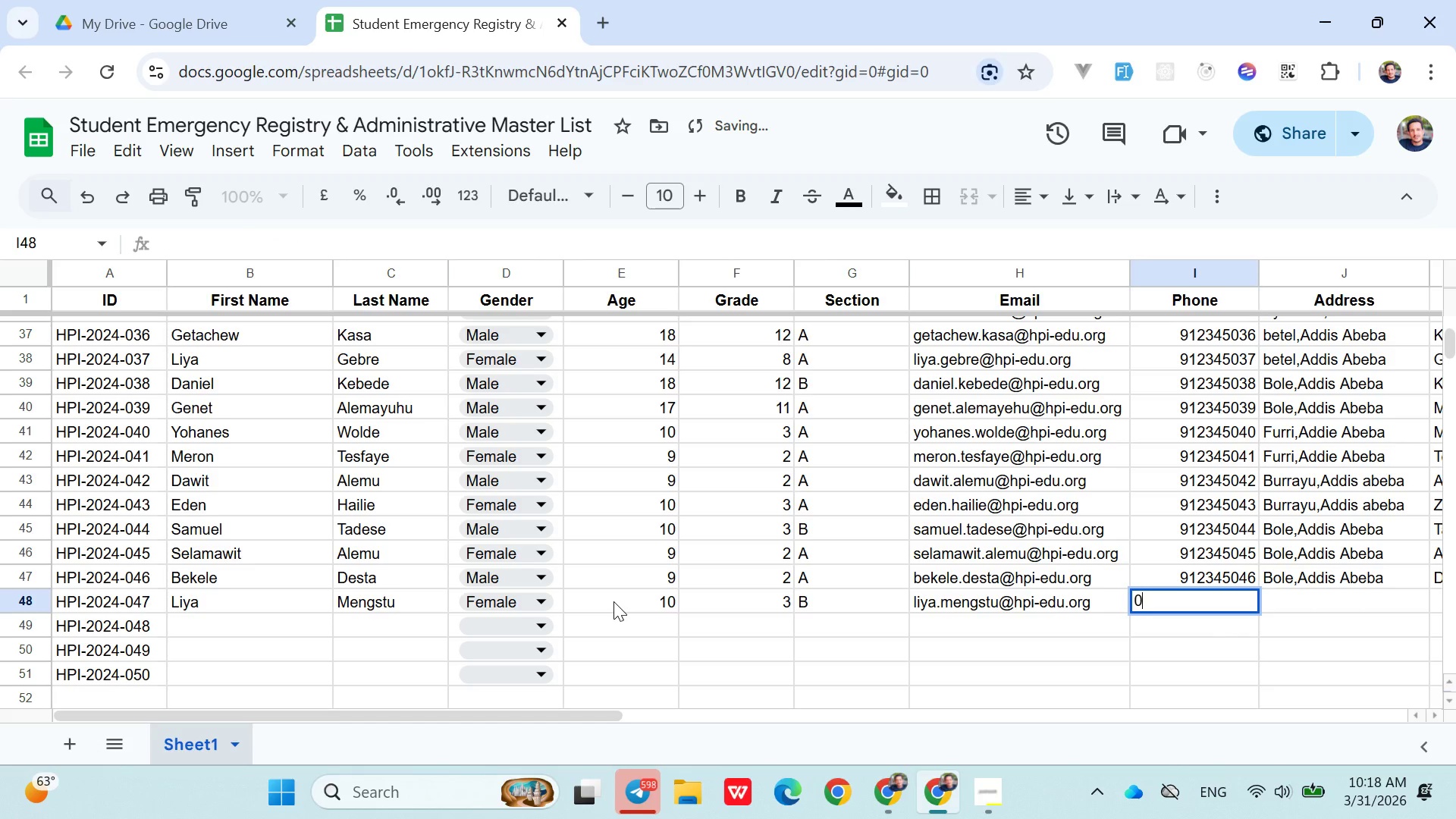 
type(0912345047)
 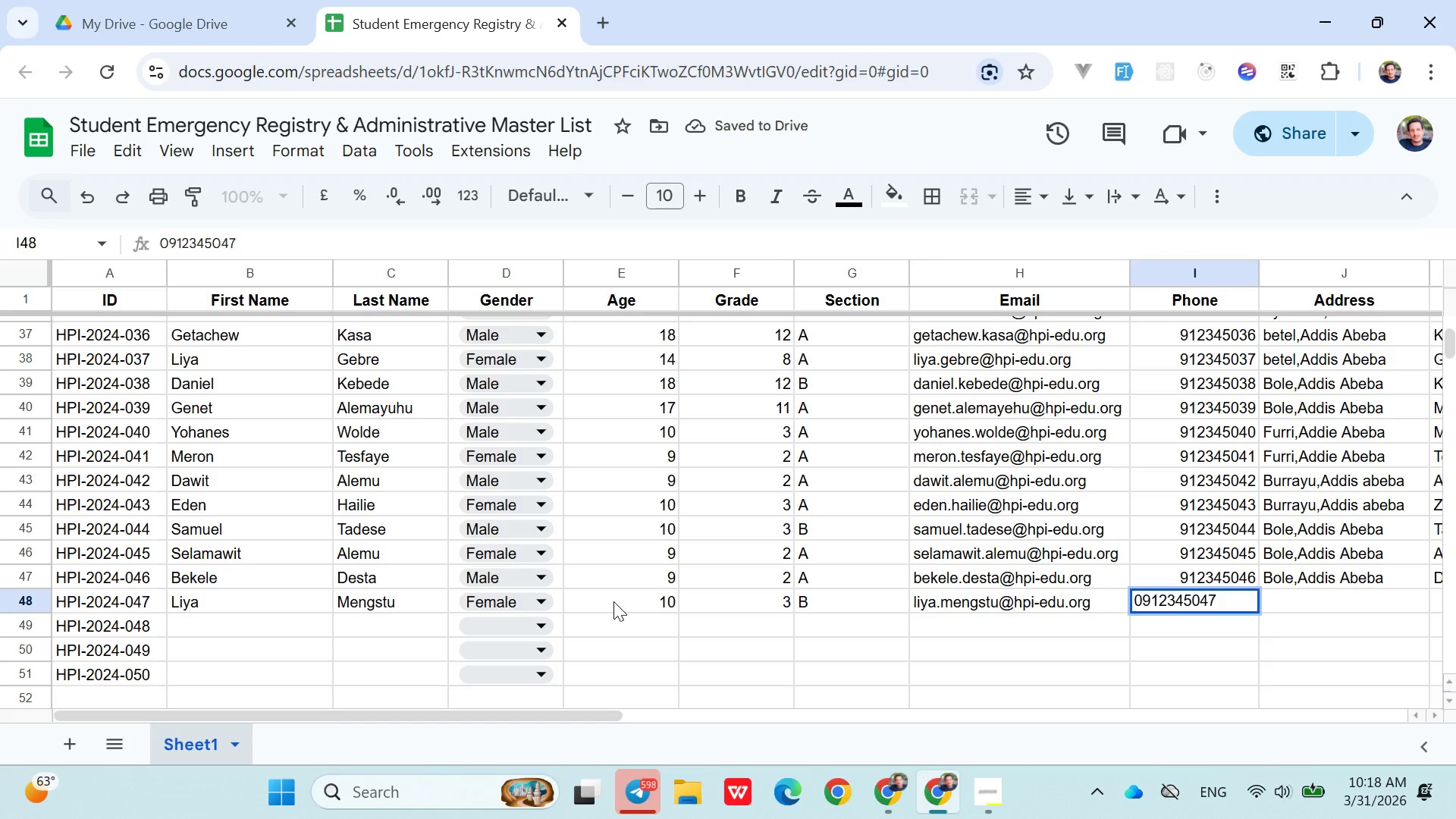 
key(ArrowRight)
 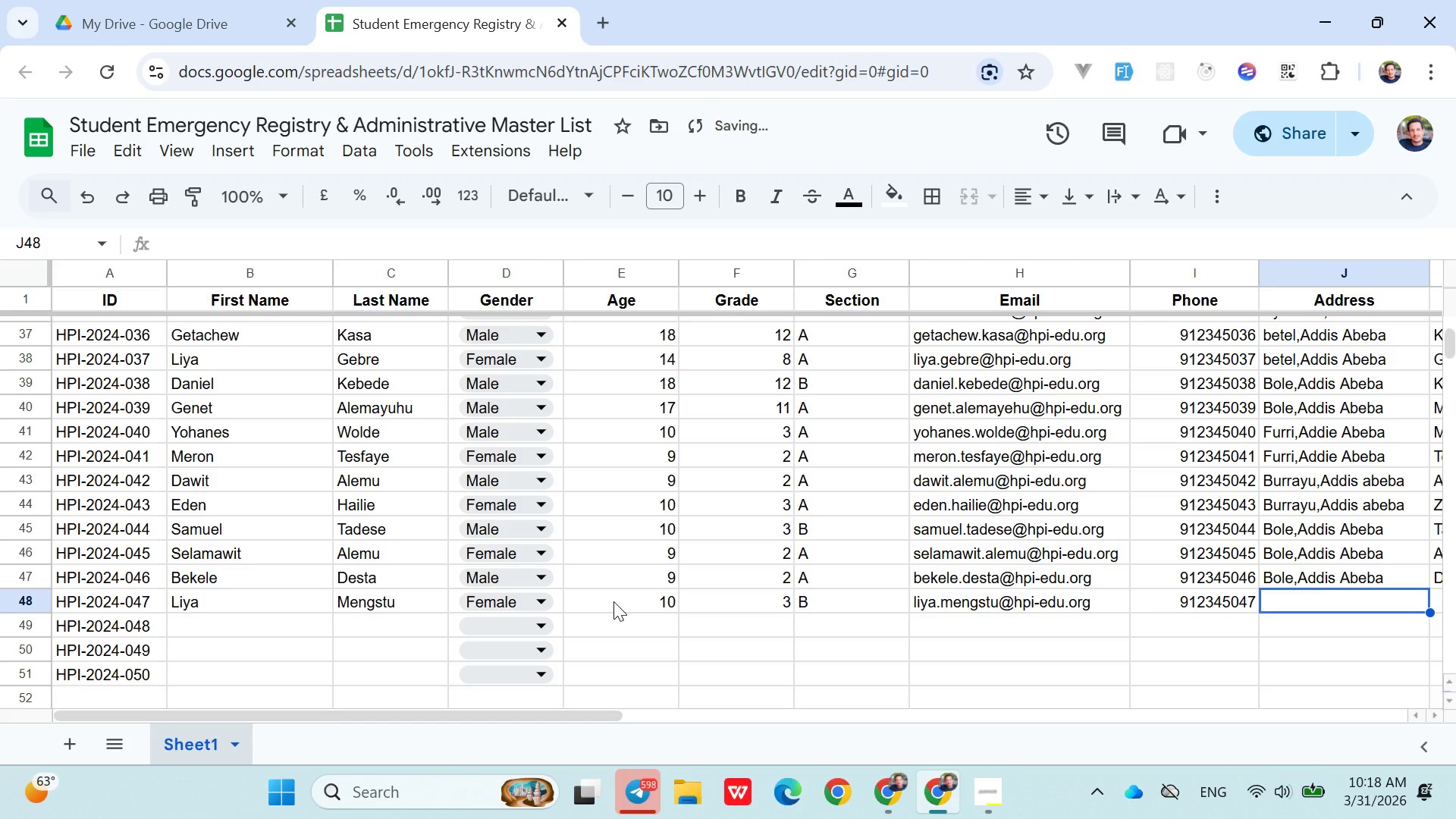 
type(Bol)
 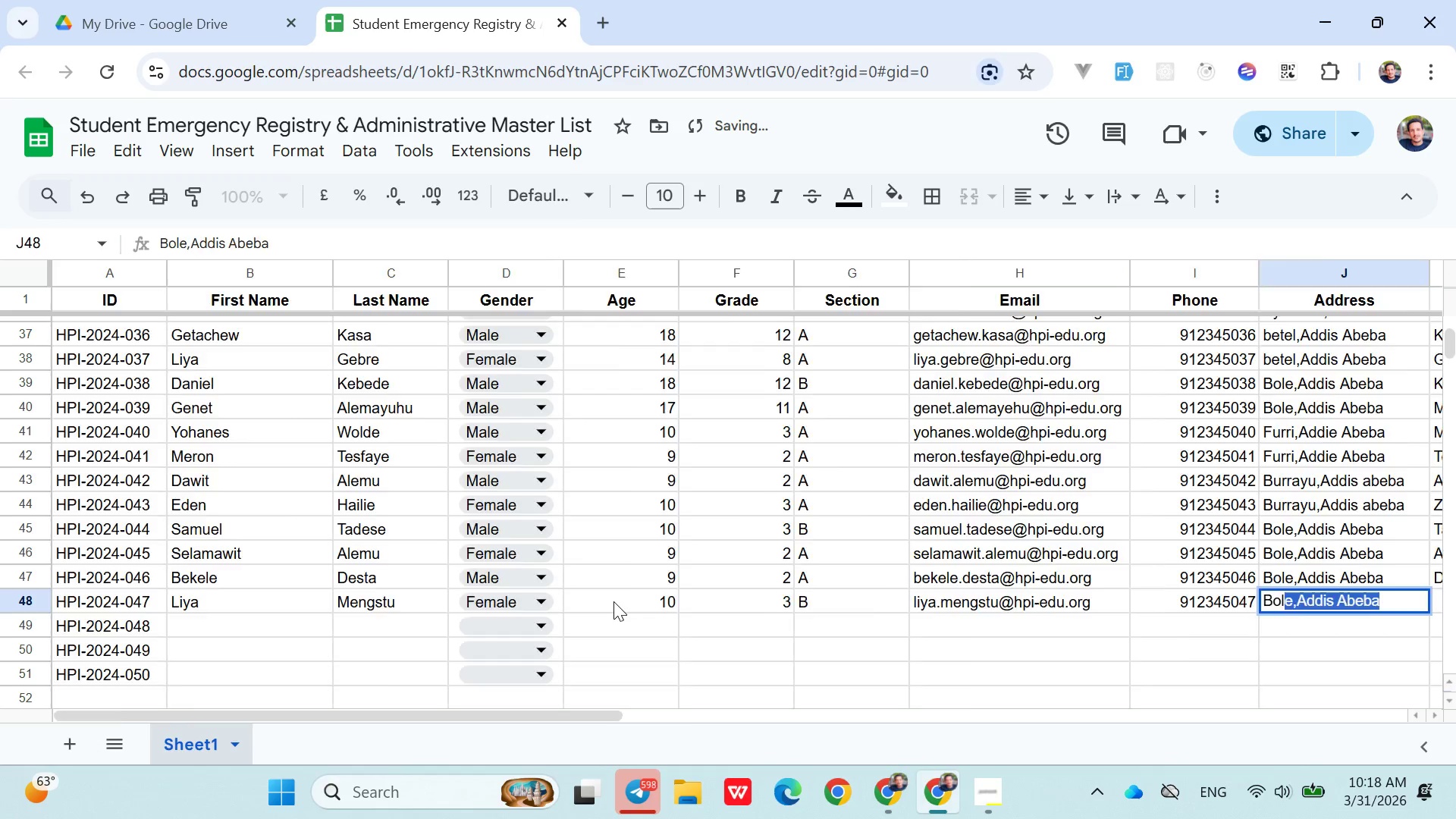 
key(ArrowRight)
 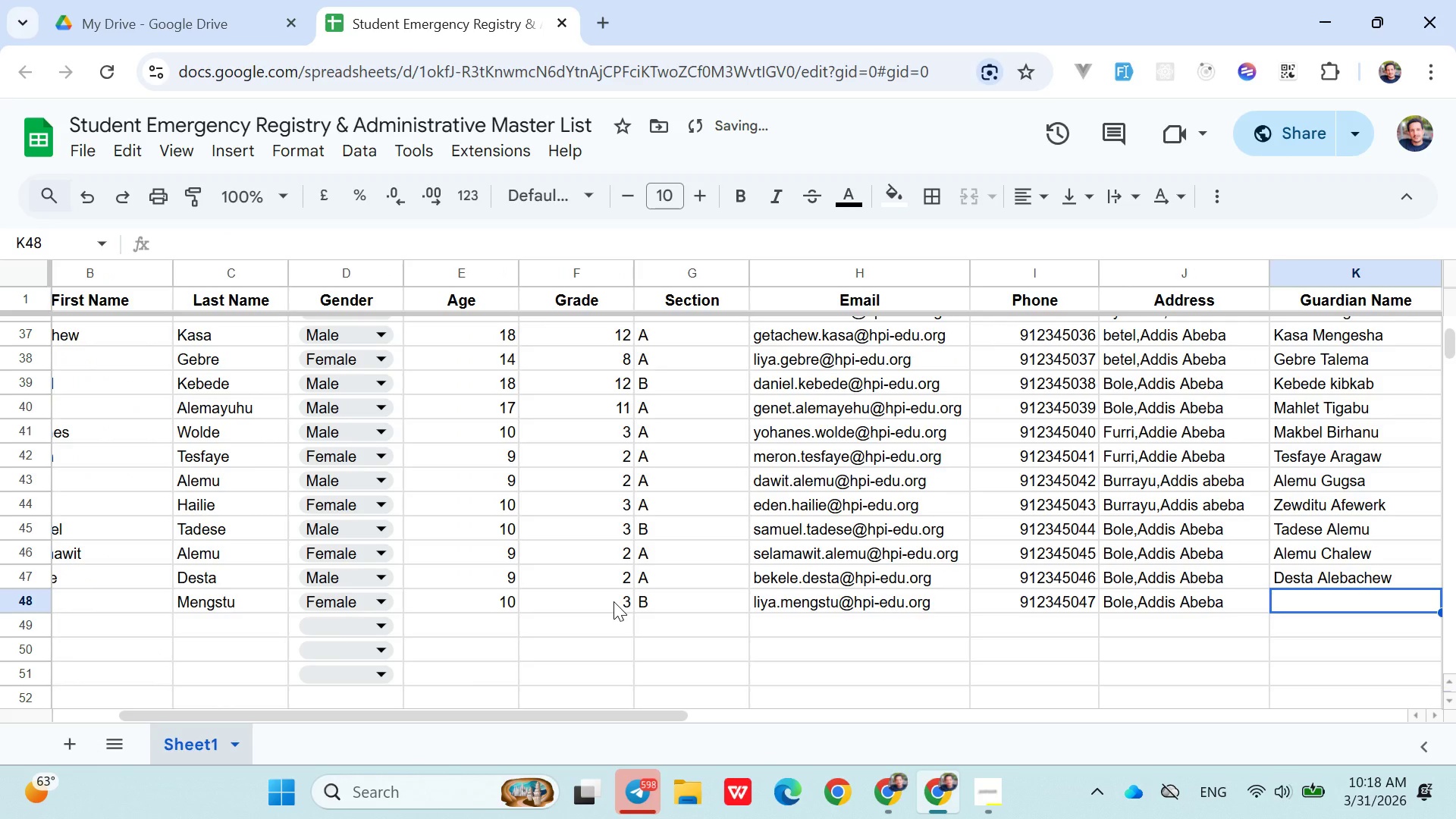 
hold_key(key=ShiftLeft, duration=1.5)
 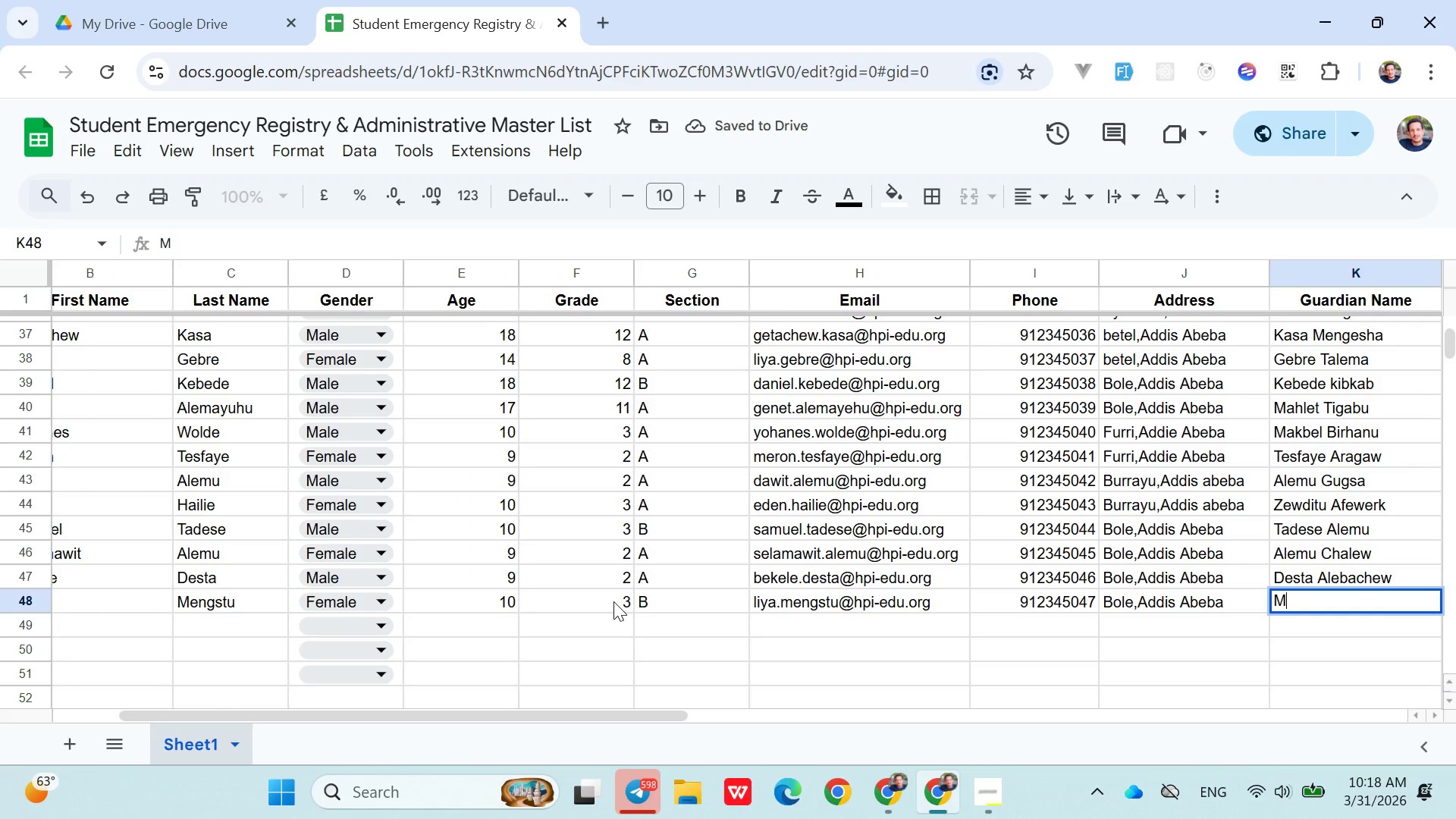 
type(Meng)
 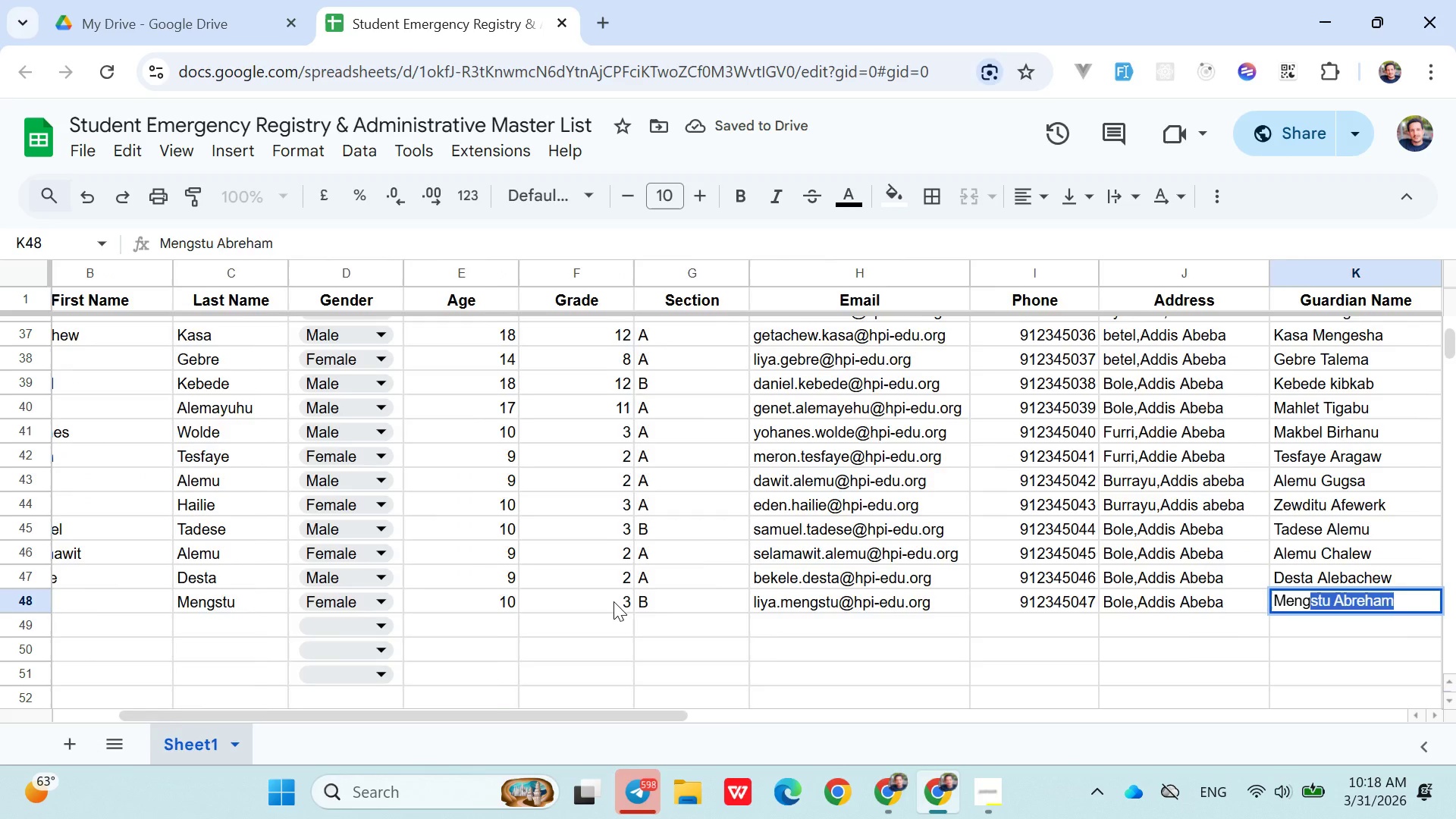 
key(ArrowRight)
 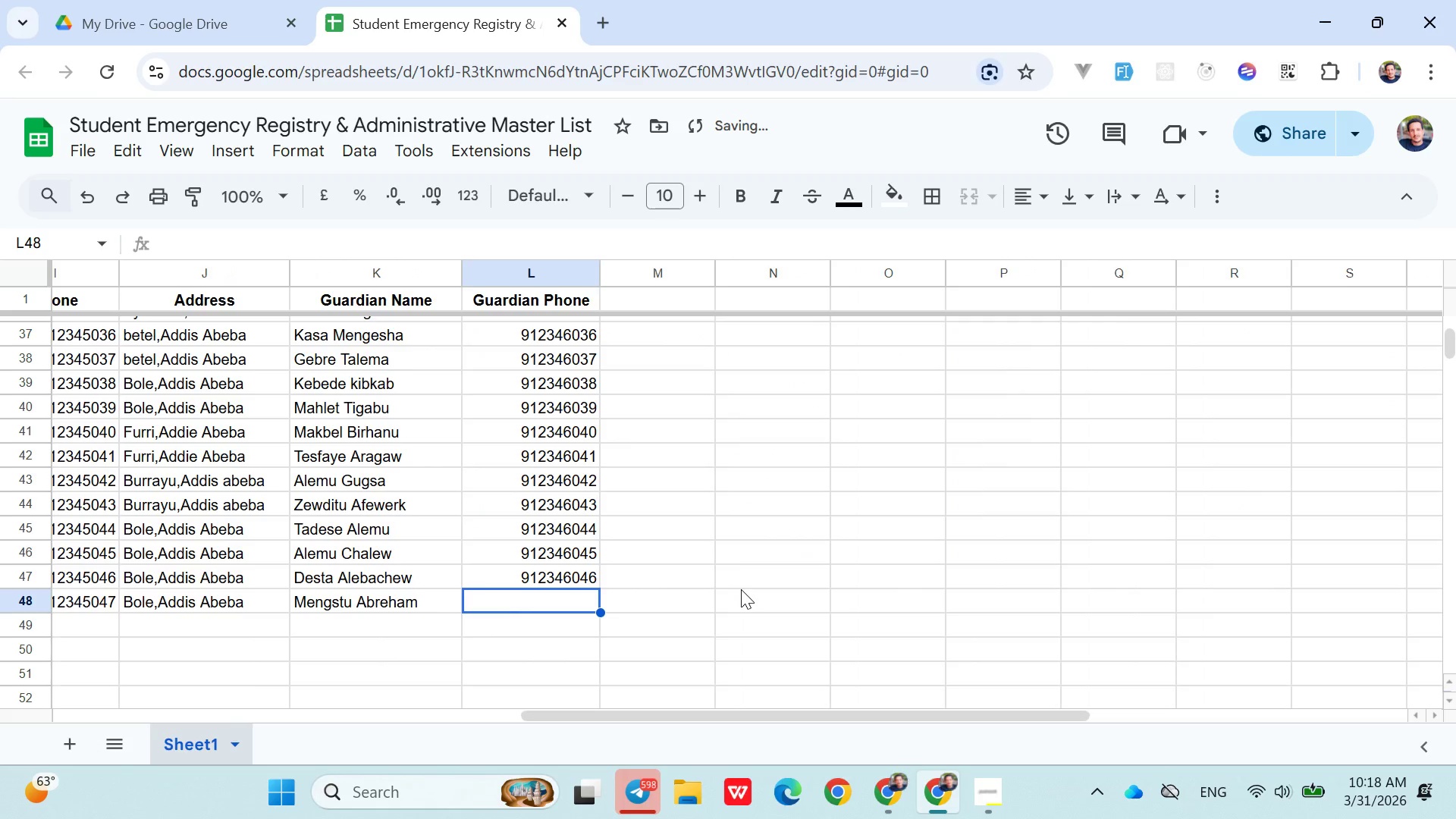 
left_click([556, 604])
 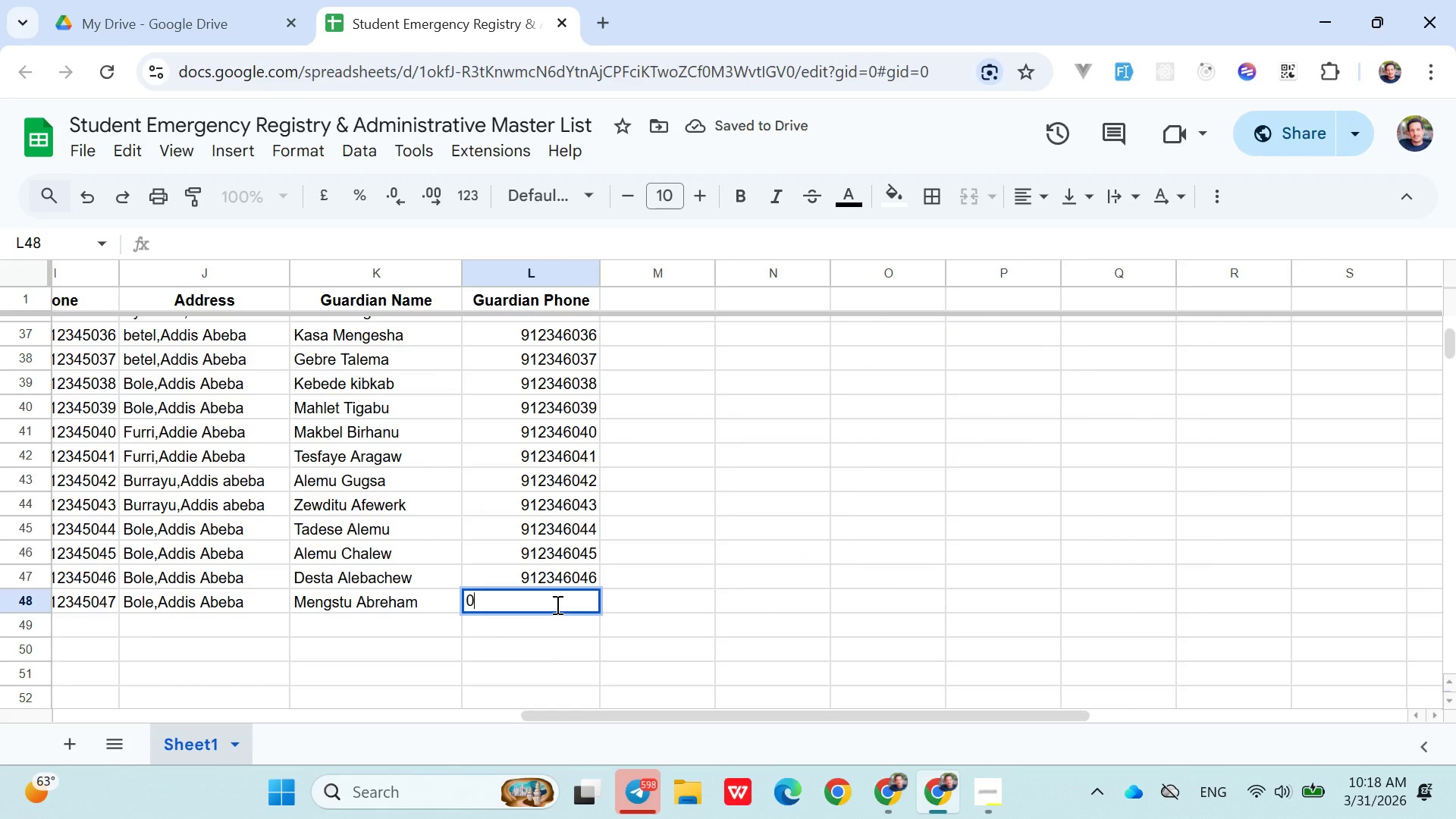 
type(0912345047)
 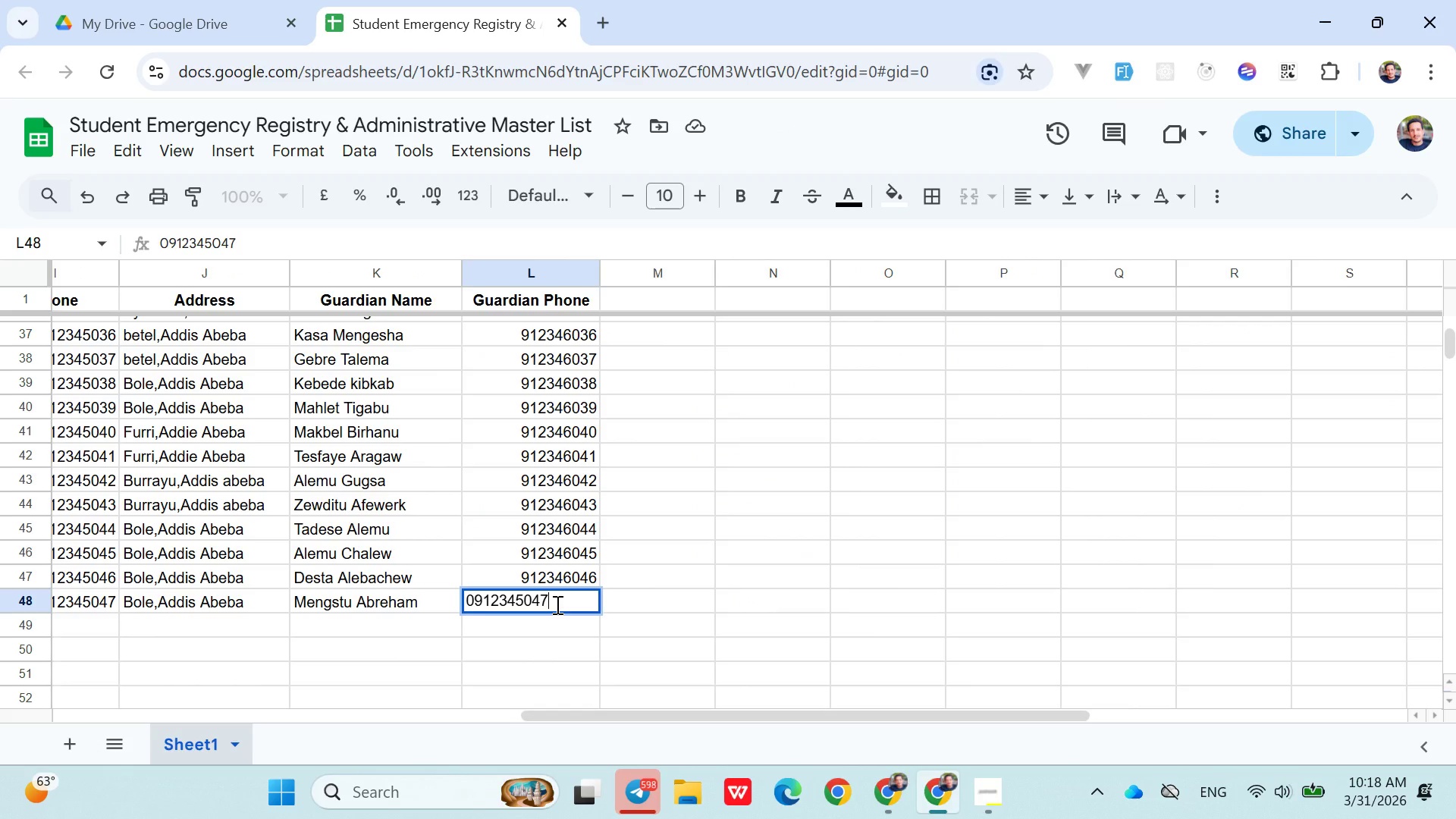 
key(ArrowDown)
 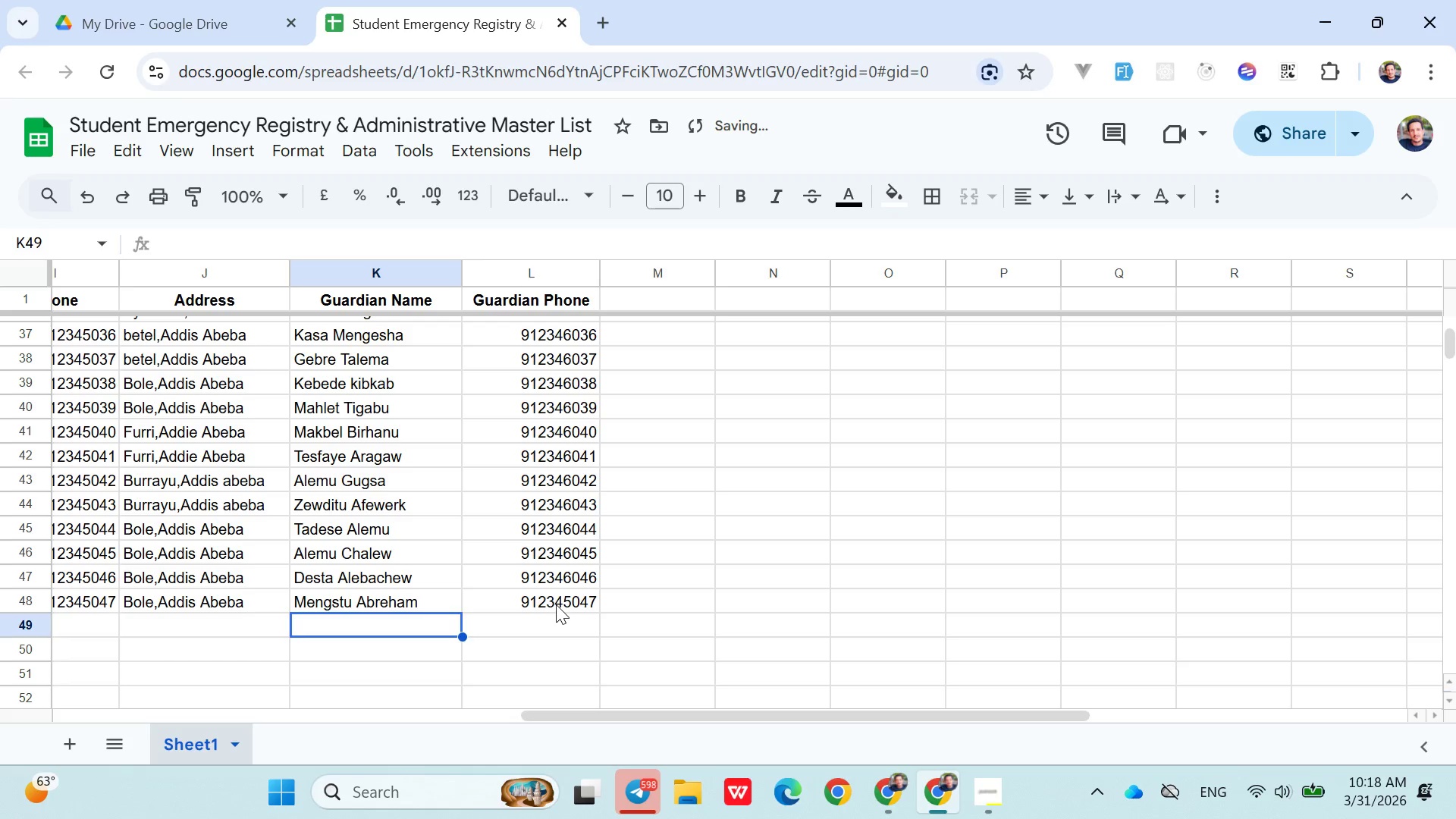 
hold_key(key=ArrowLeft, duration=0.7)
 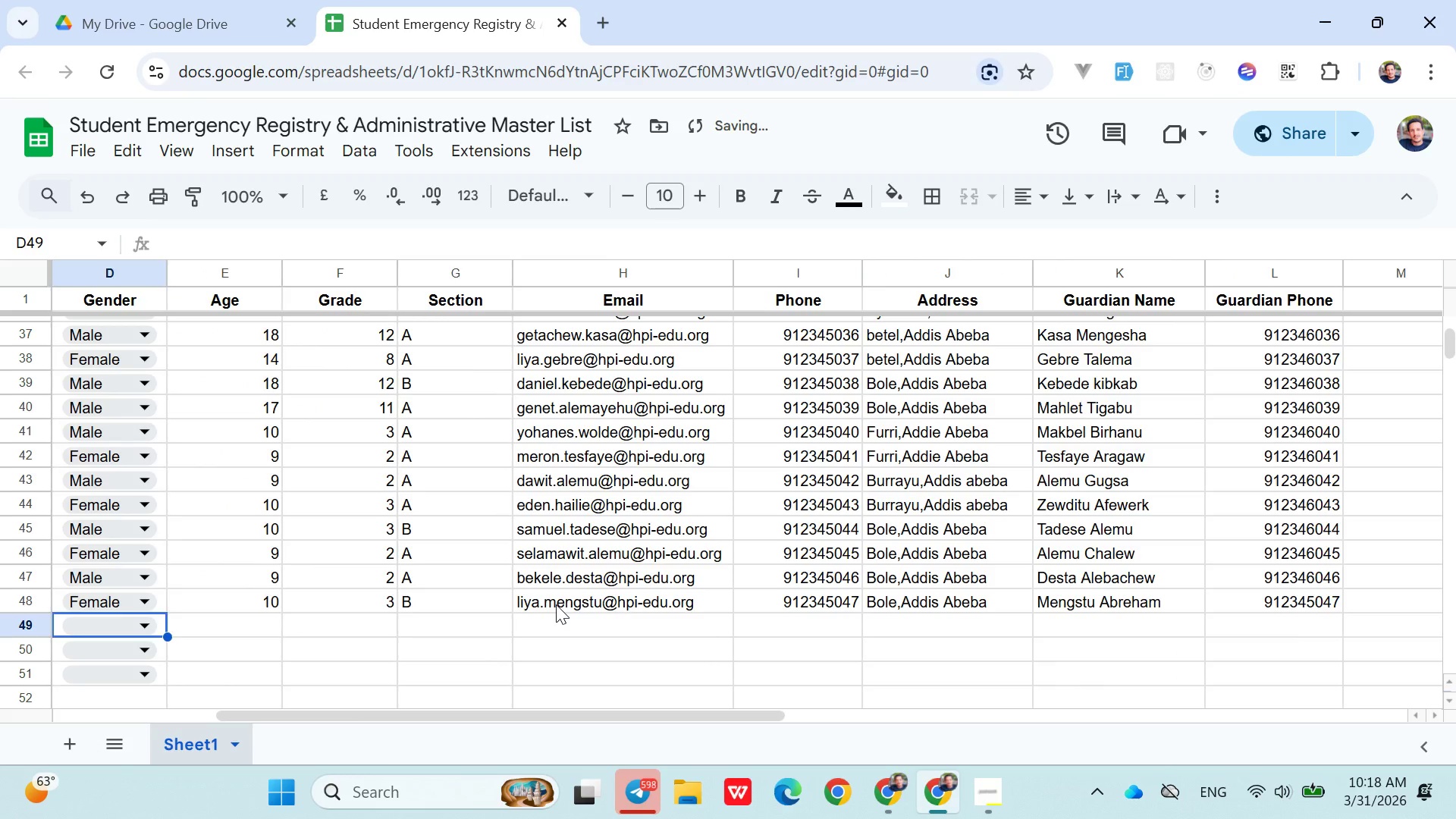 
hold_key(key=ArrowLeft, duration=11.02)
 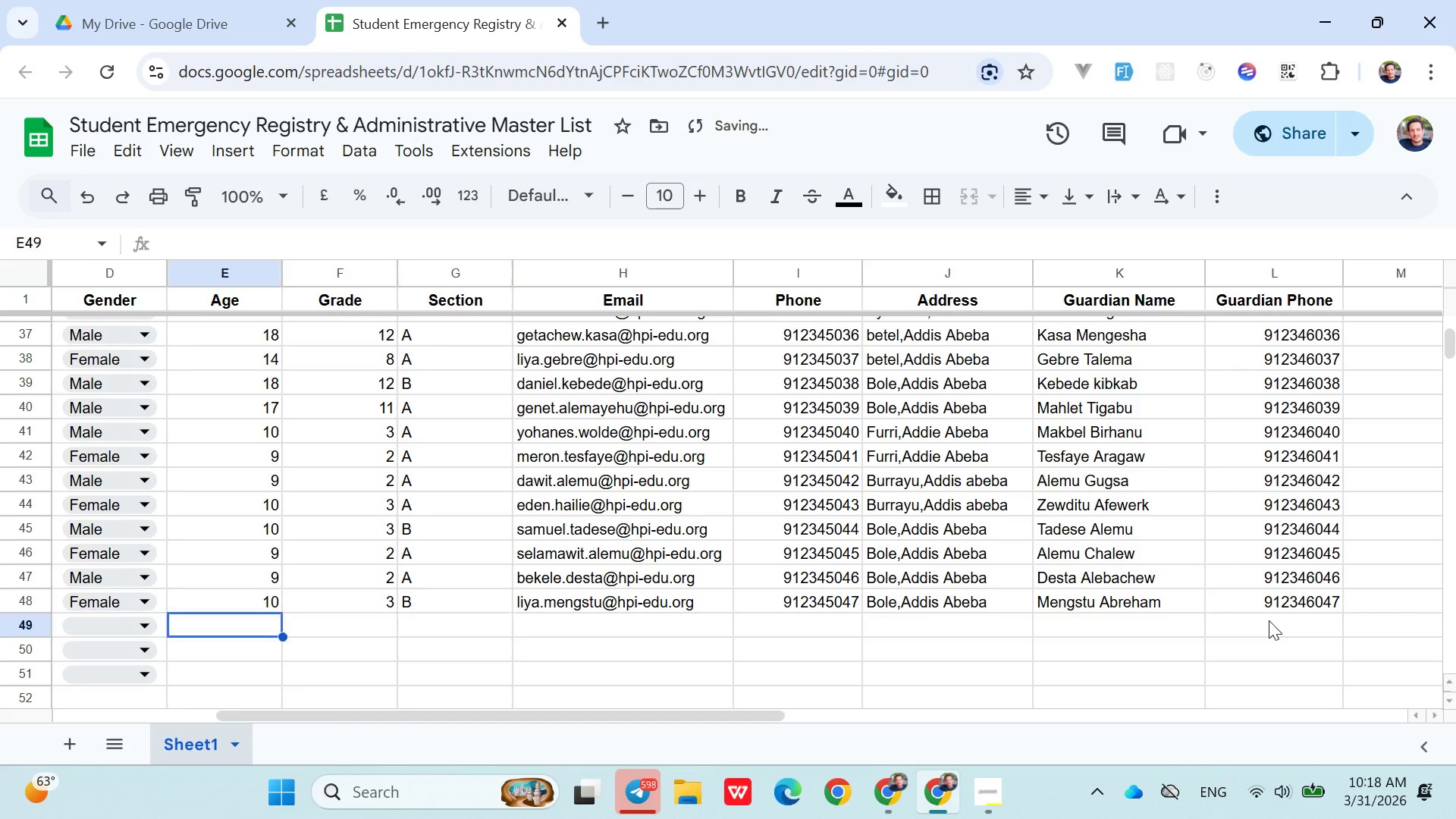 
hold_key(key=ArrowRight, duration=0.34)
 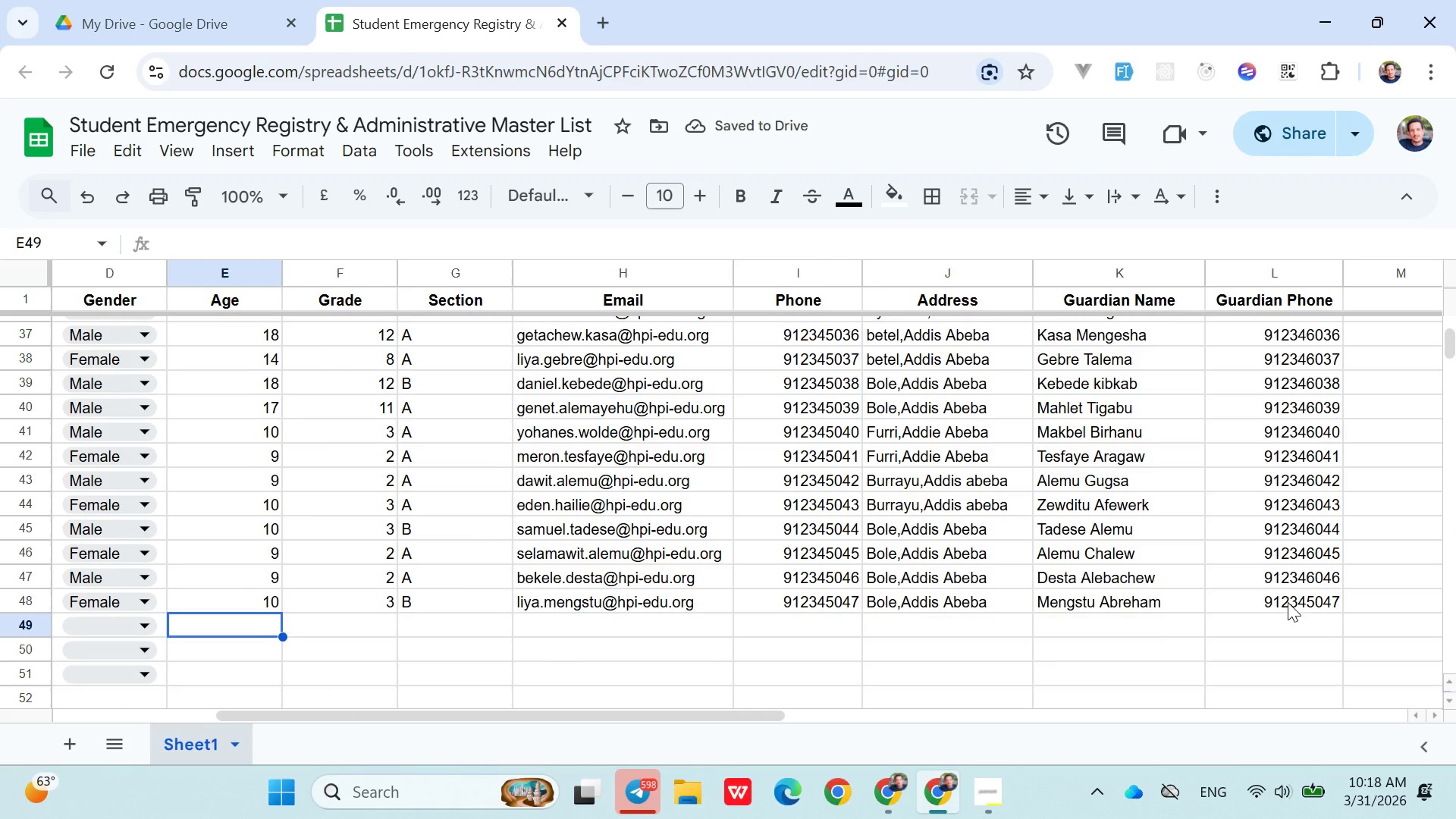 
double_click([1288, 602])
 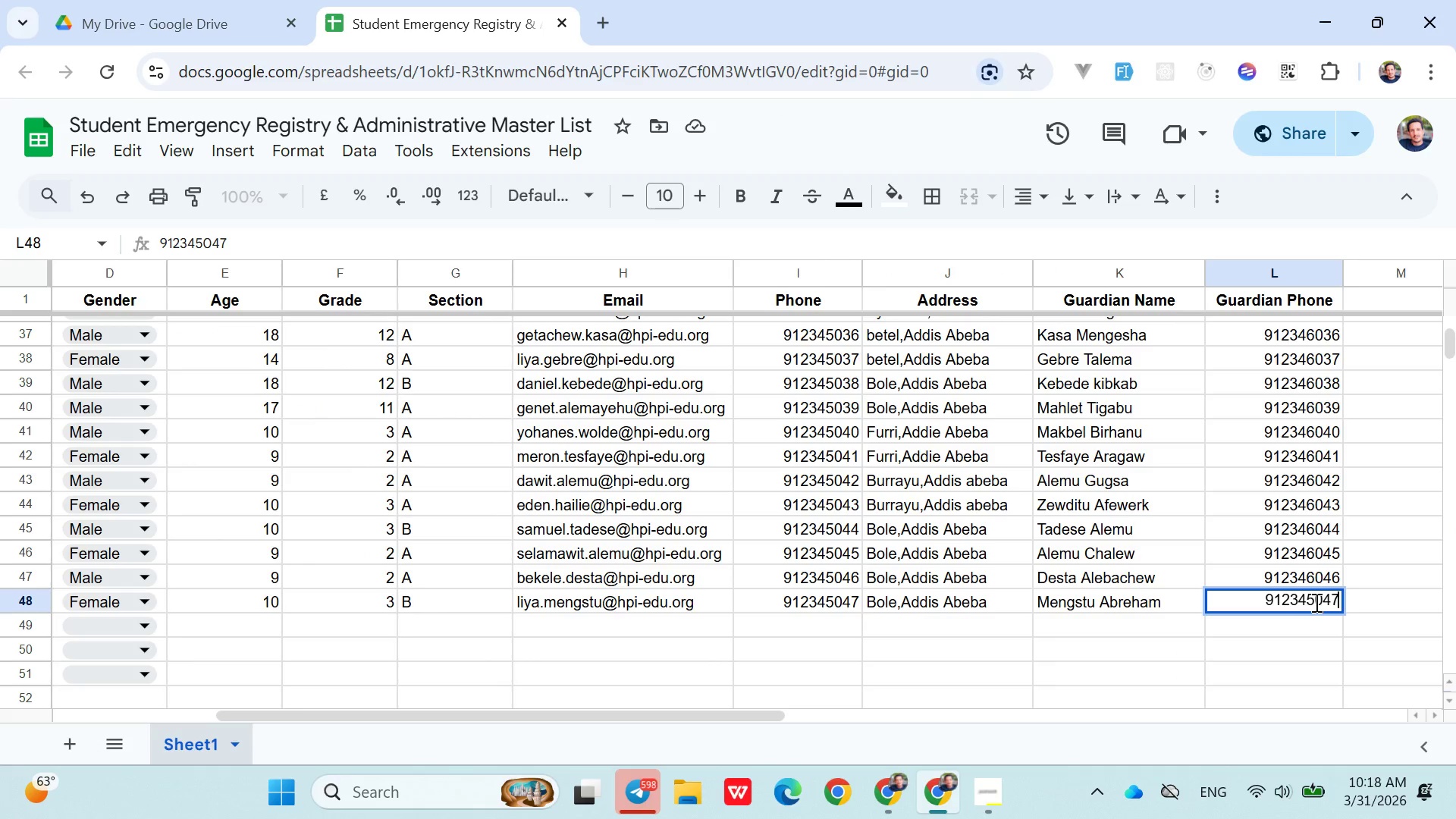 
left_click([1315, 602])
 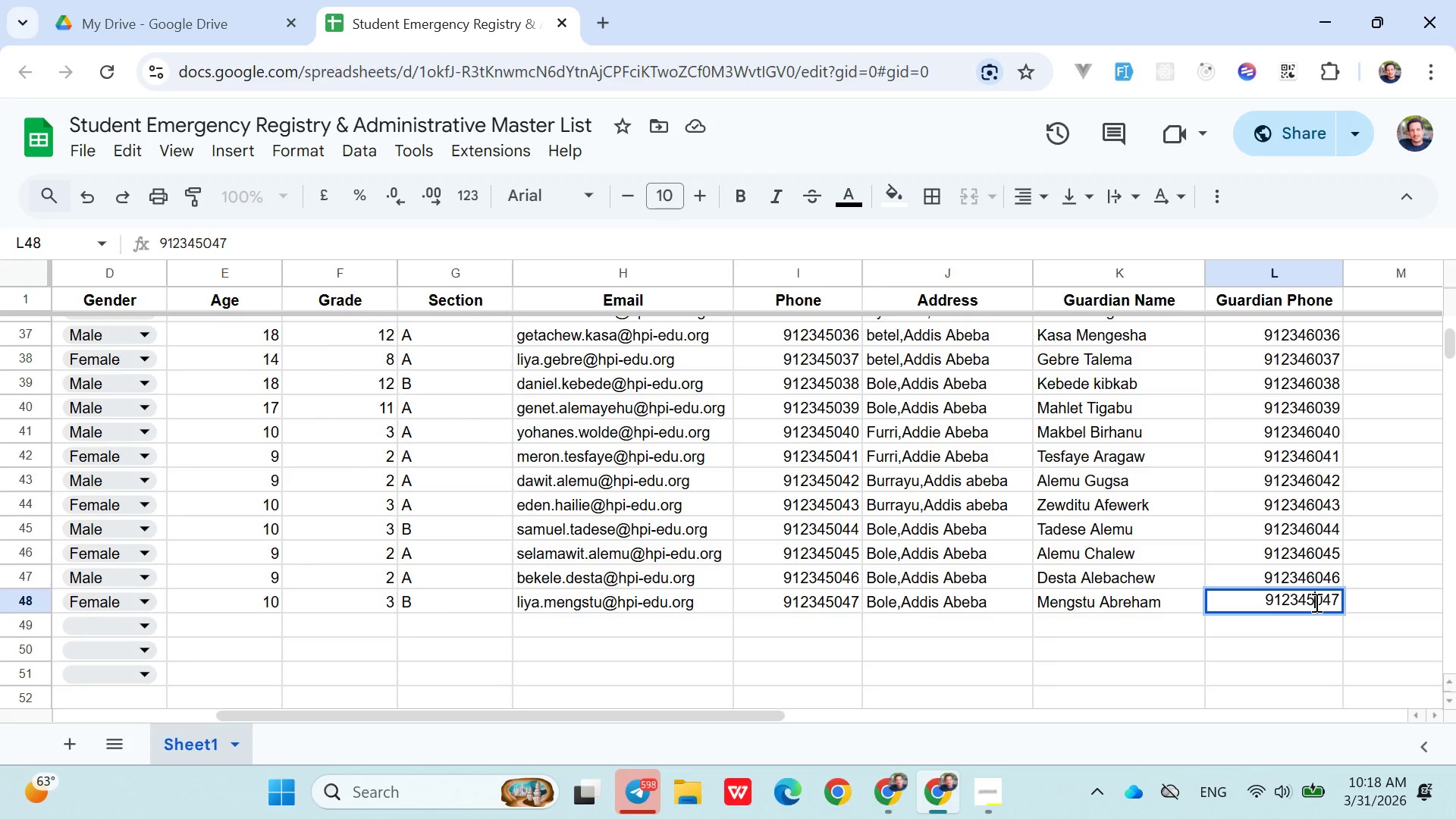 
key(Backspace)
 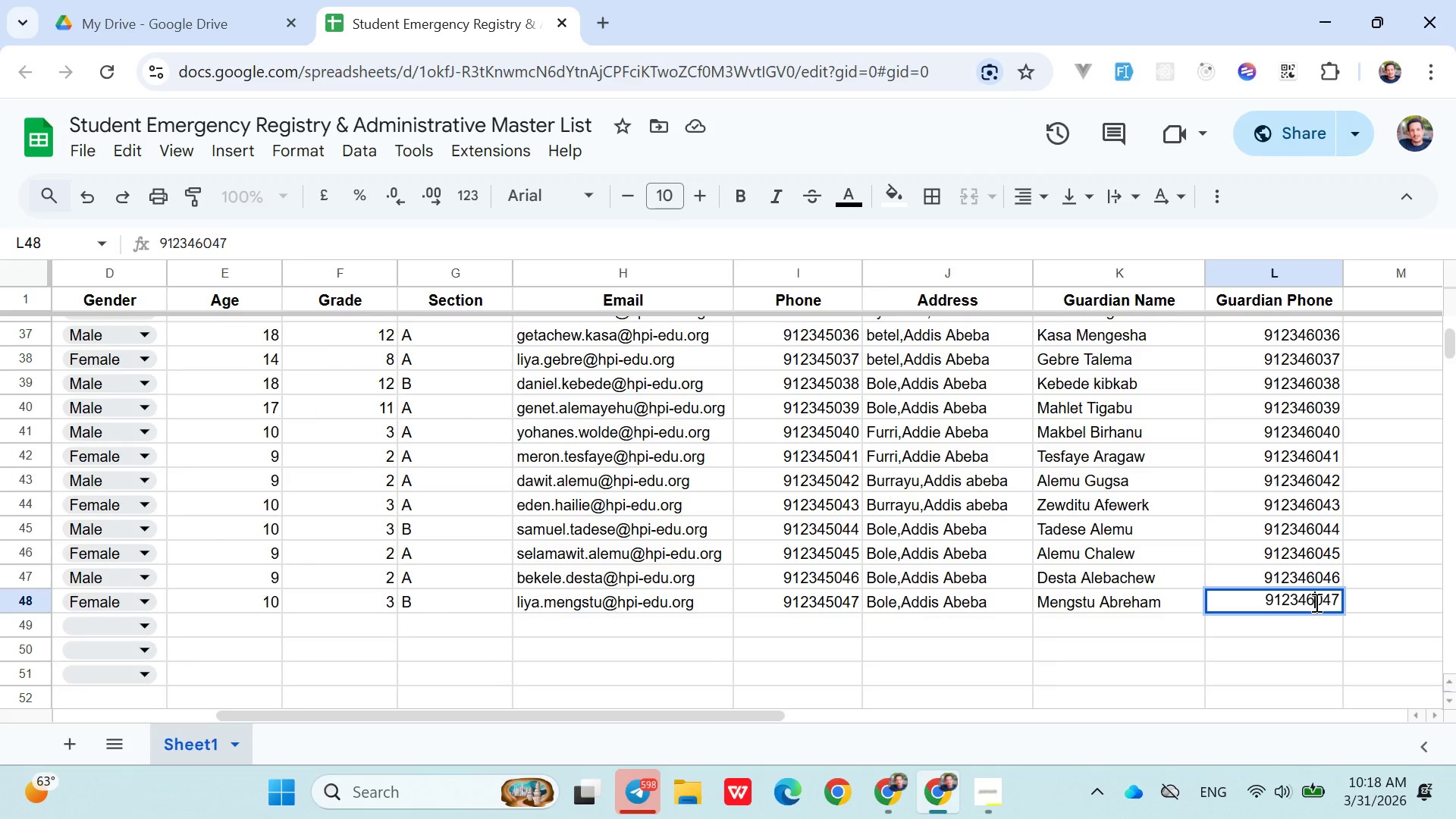 
key(6)
 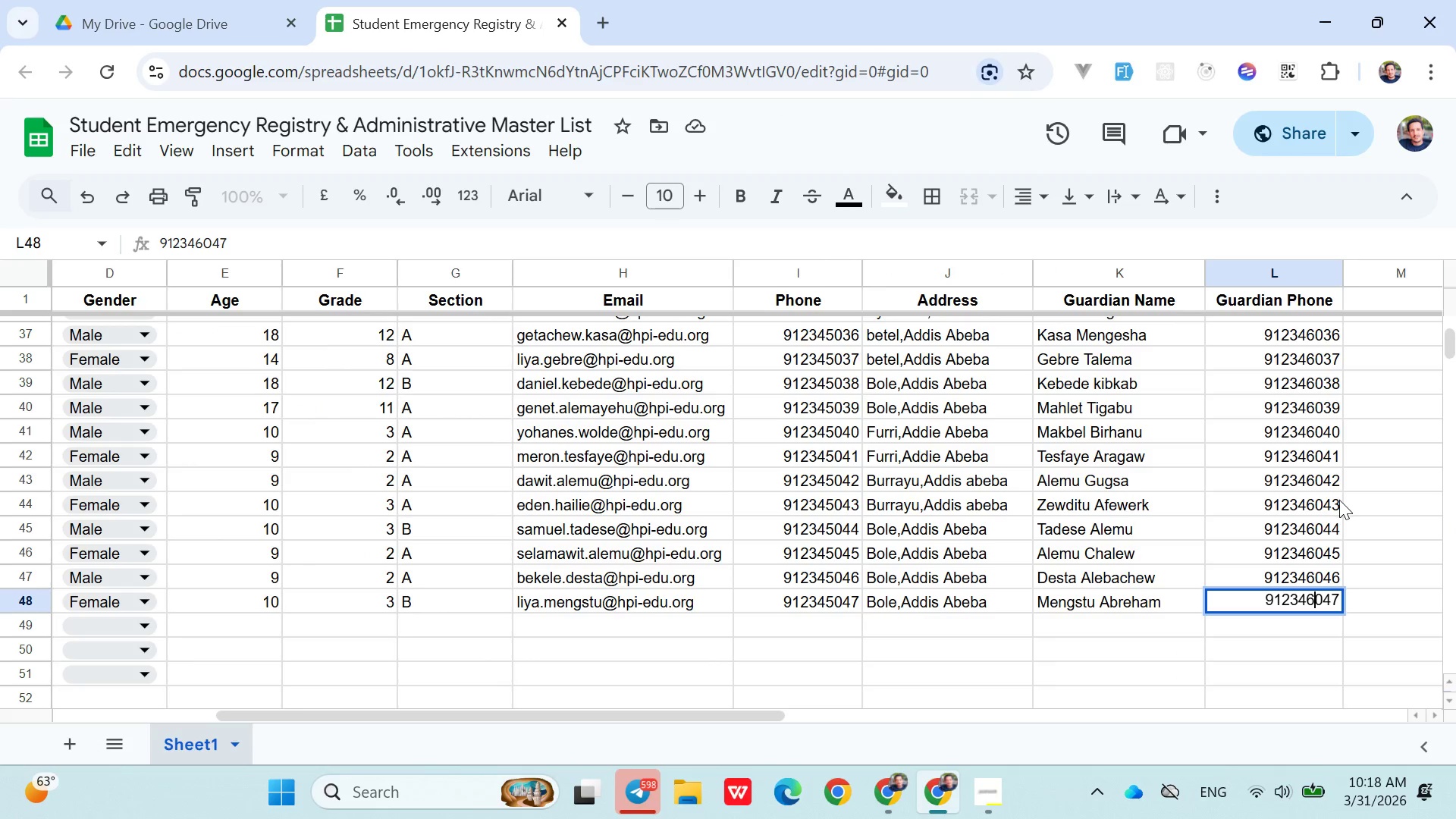 
left_click([1269, 620])
 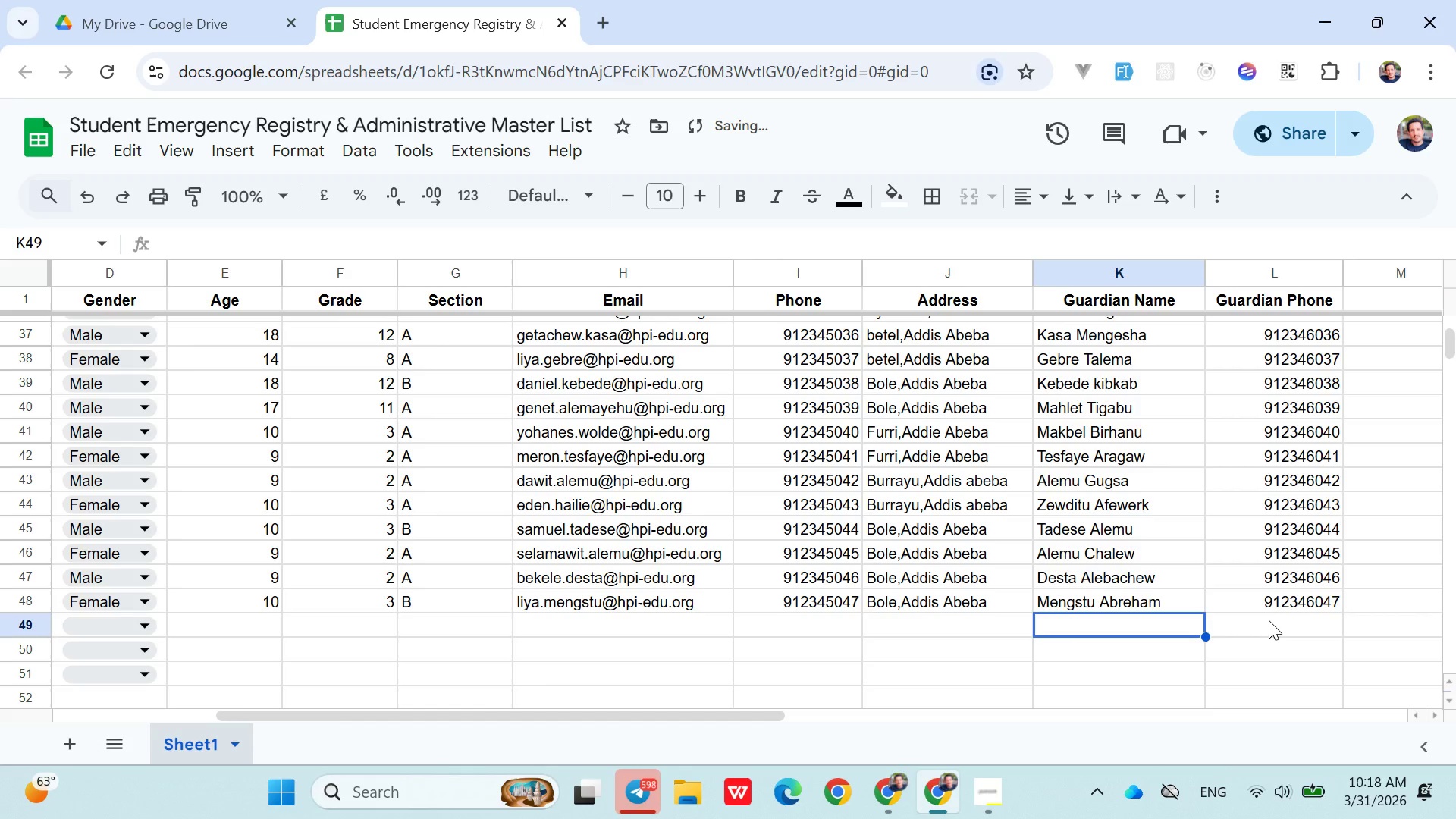 
hold_key(key=ArrowLeft, duration=0.73)
 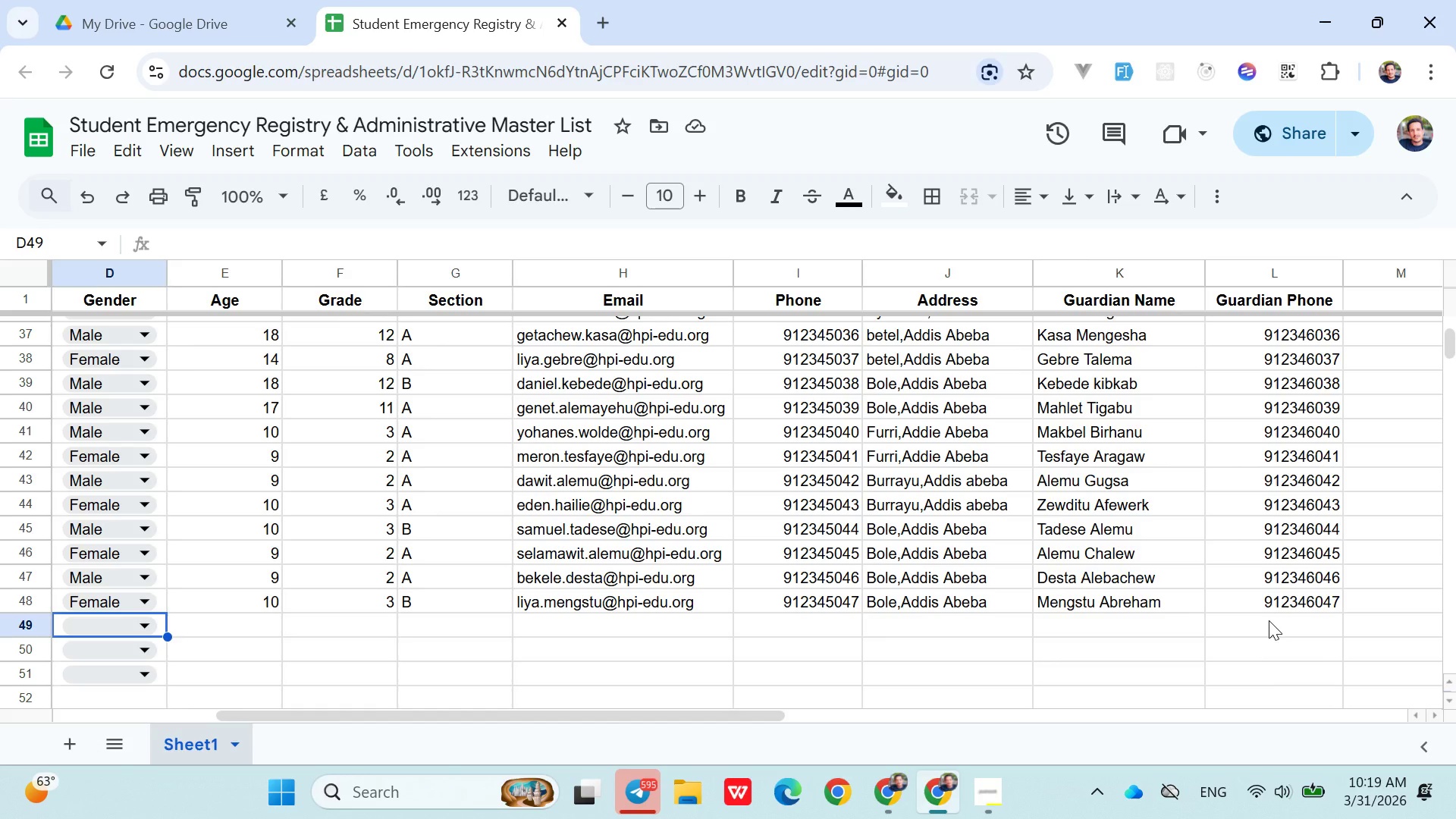 
wait(32.8)
 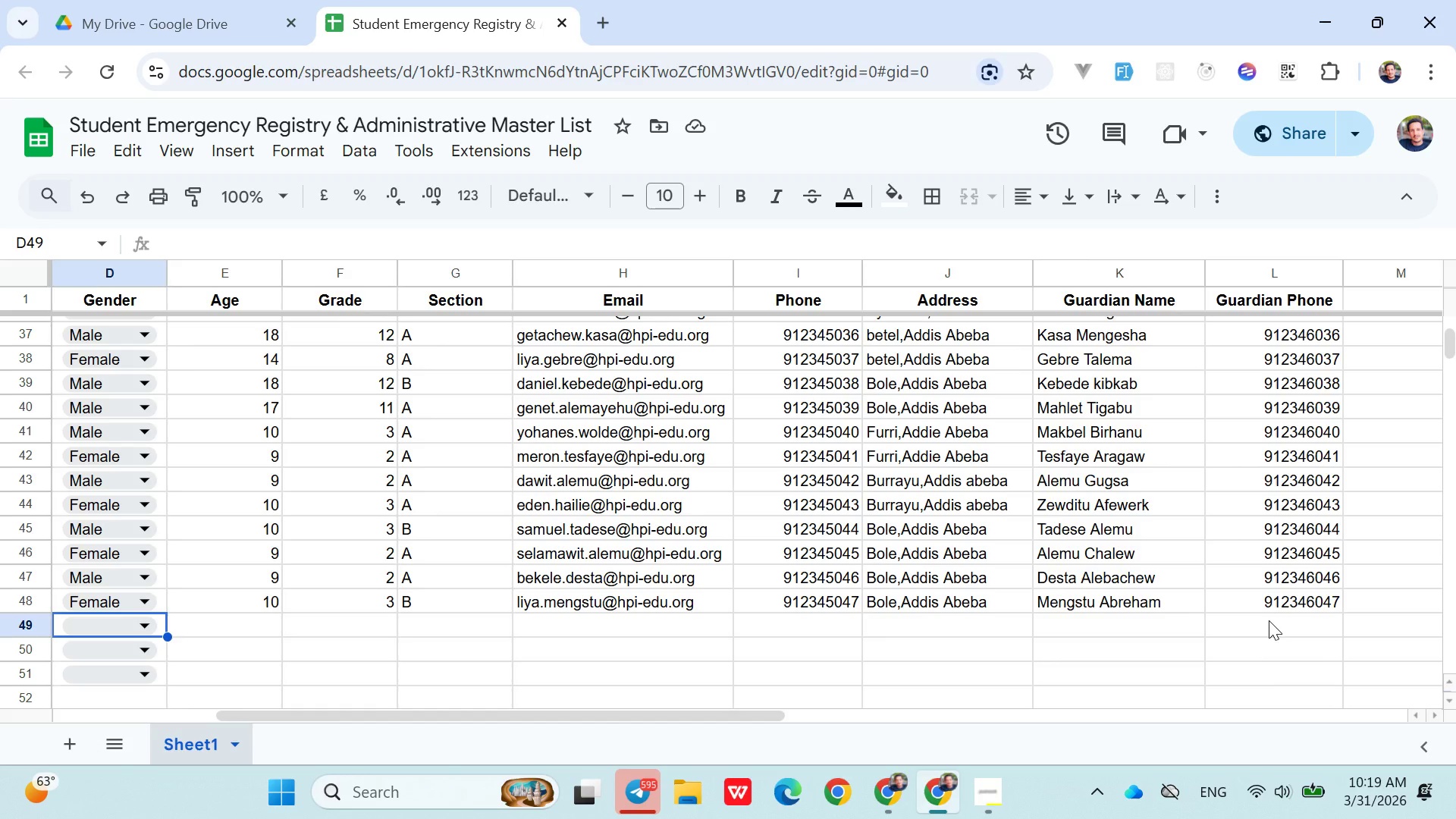 
left_click([296, 544])
 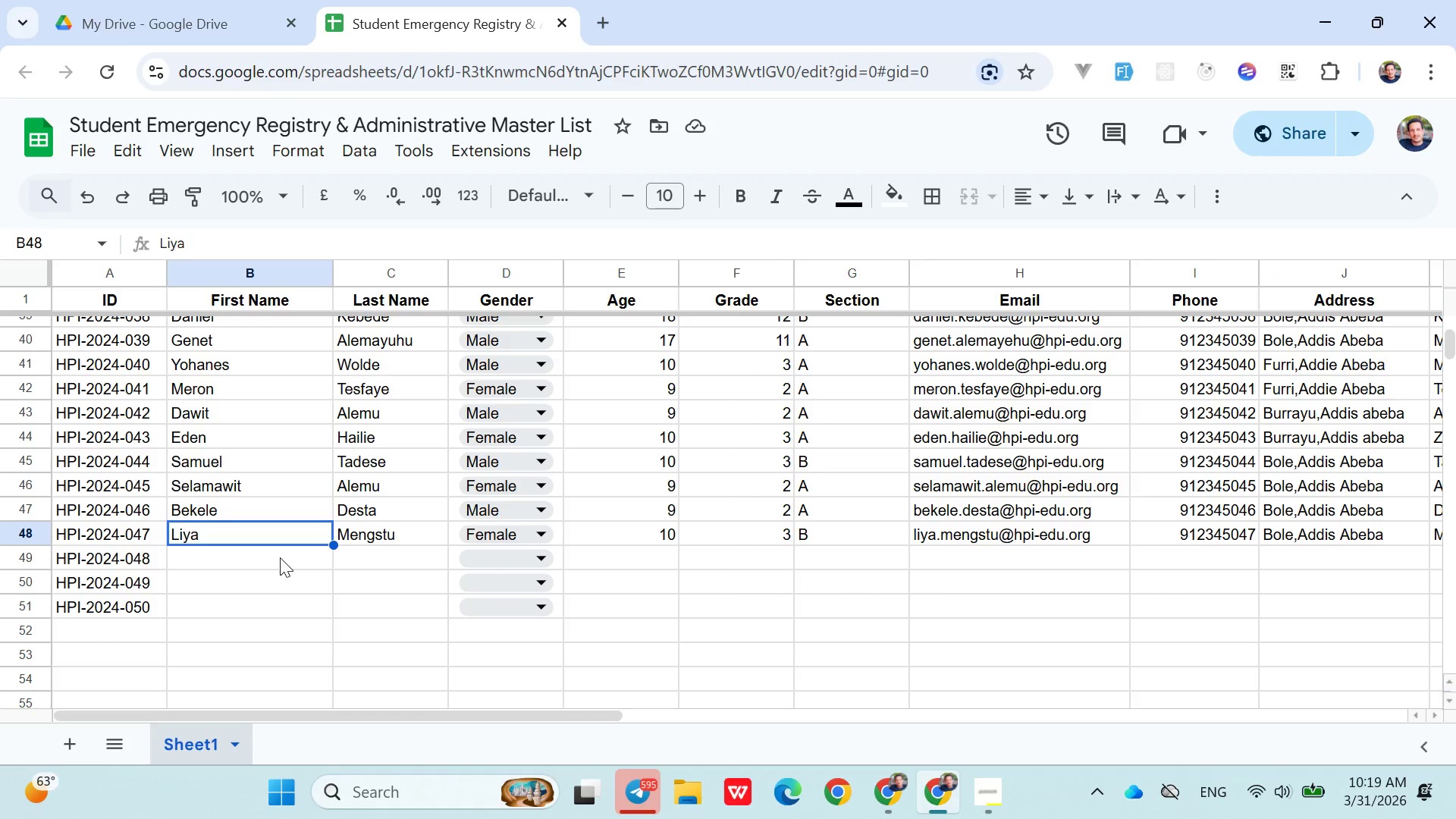 
left_click([280, 559])
 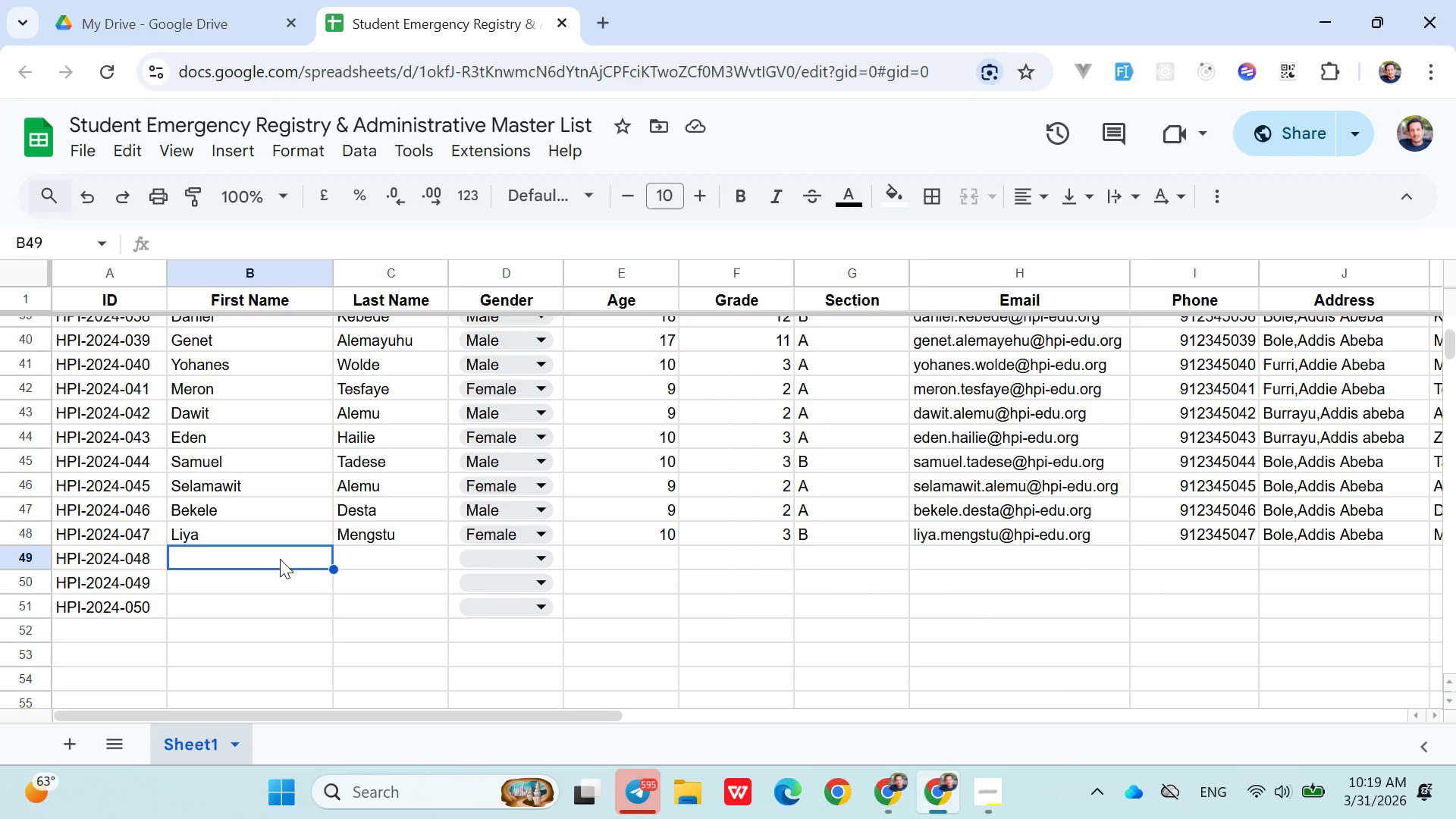 
type(Yohane)
 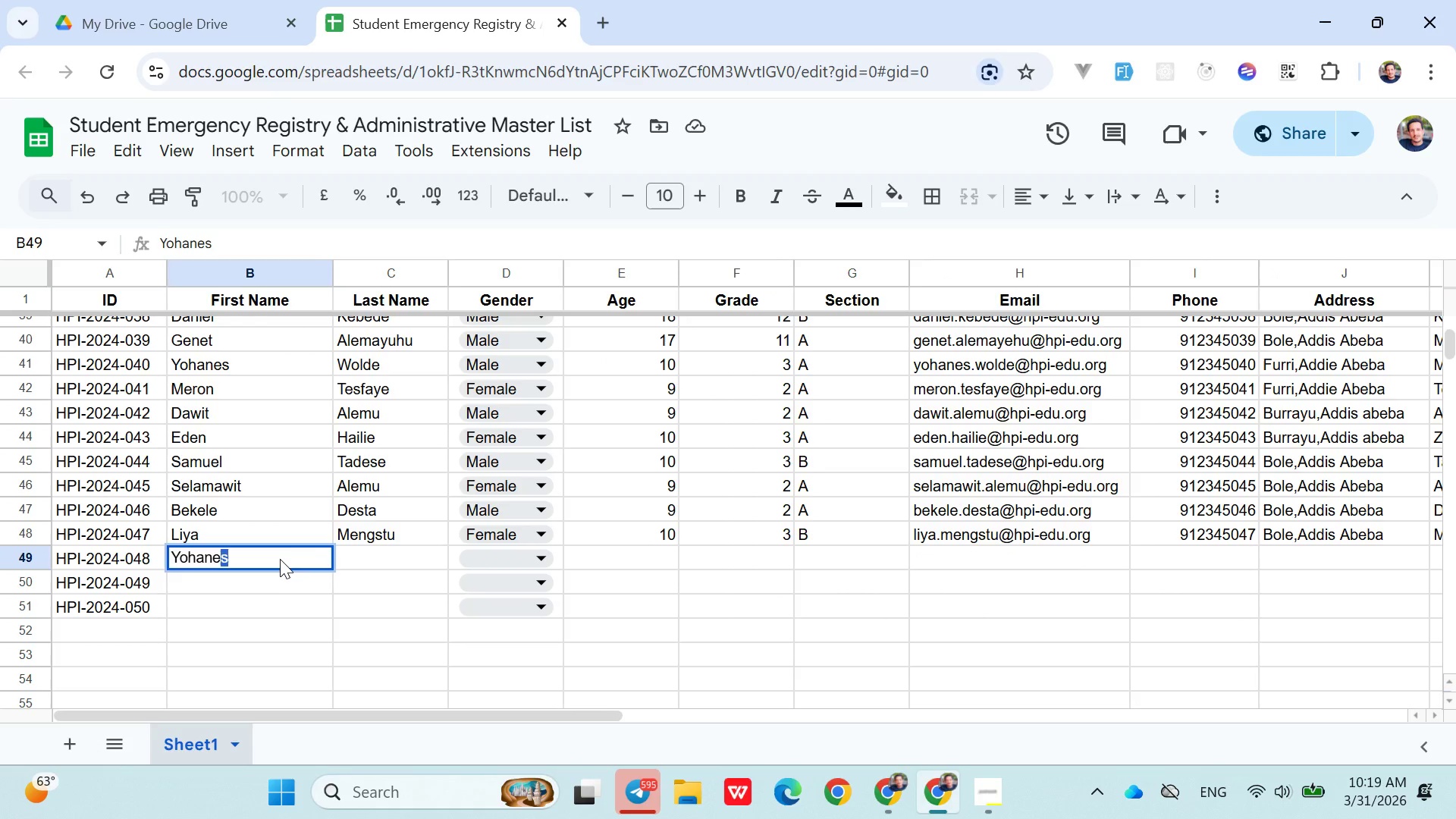 
key(ArrowRight)
 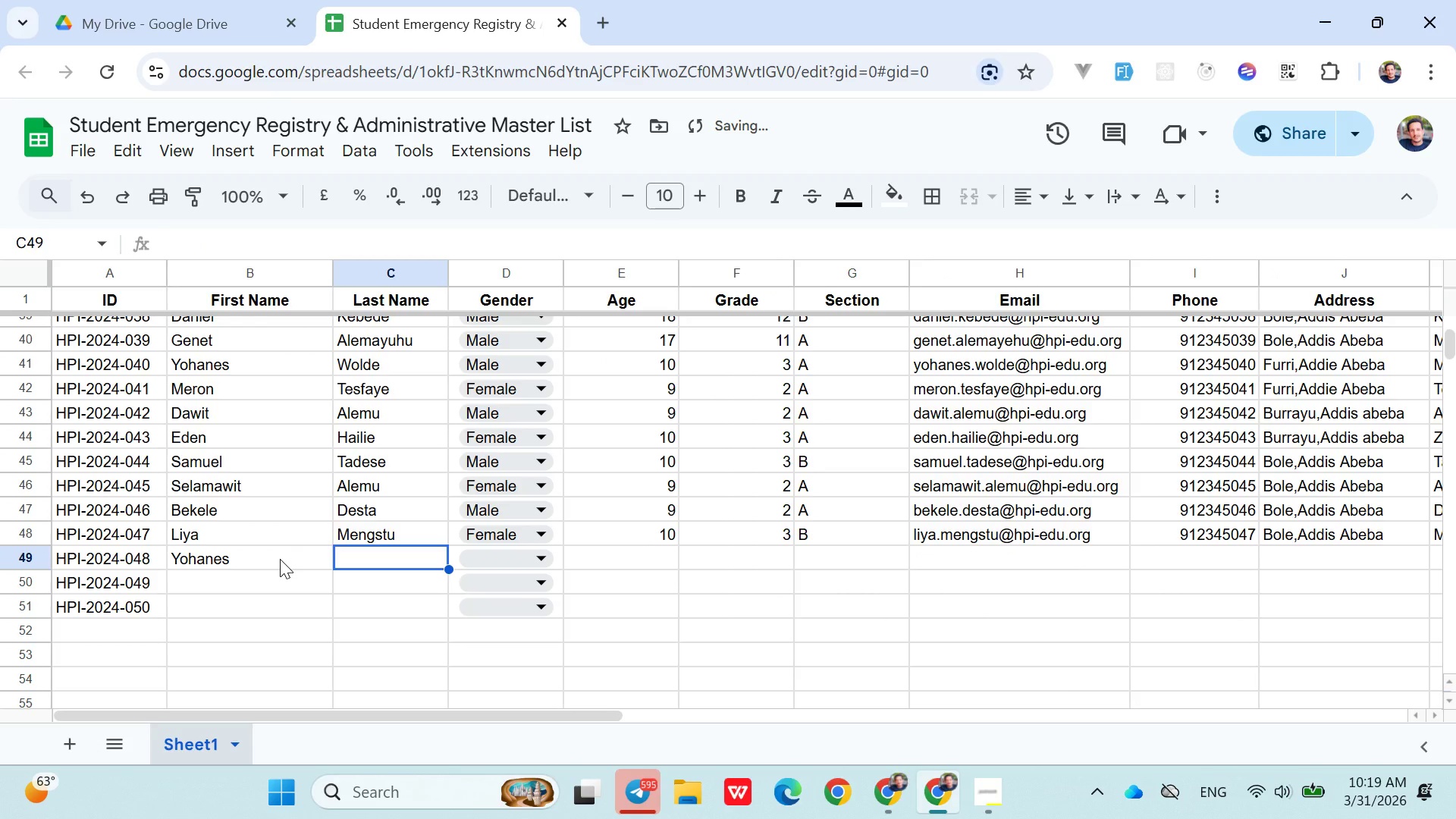 
type(Alemu)
 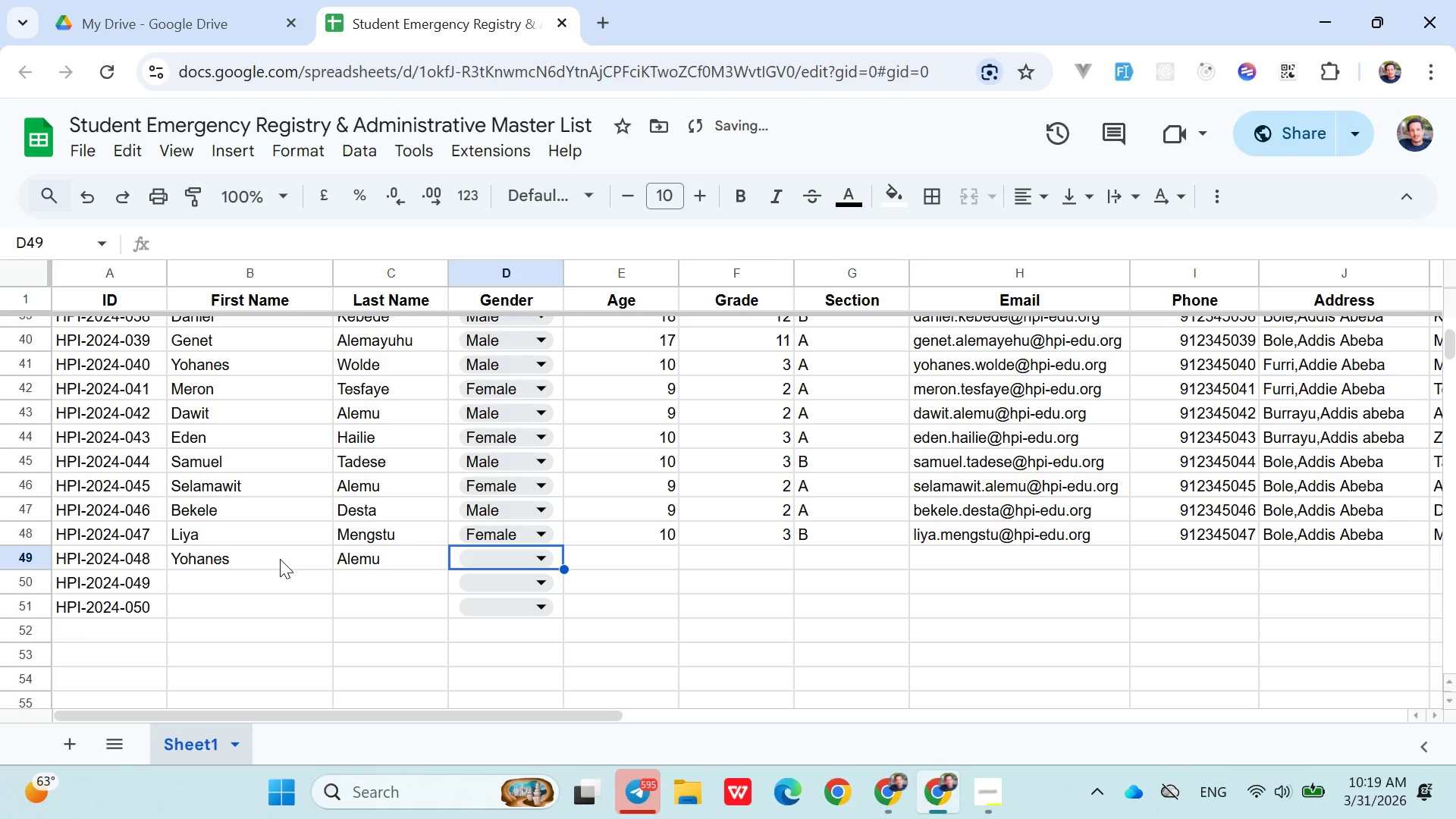 
key(ArrowRight)
 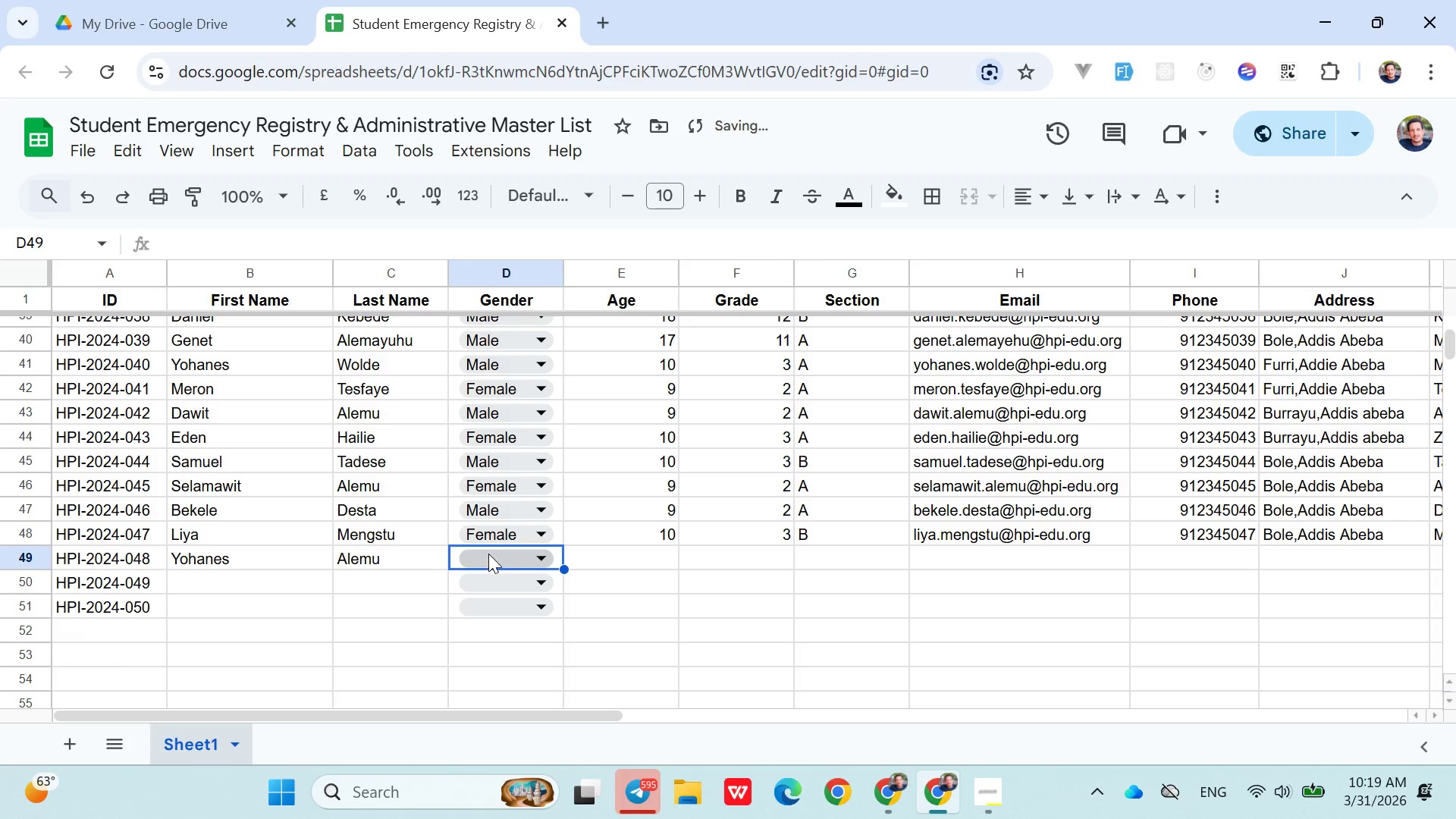 
left_click([499, 556])
 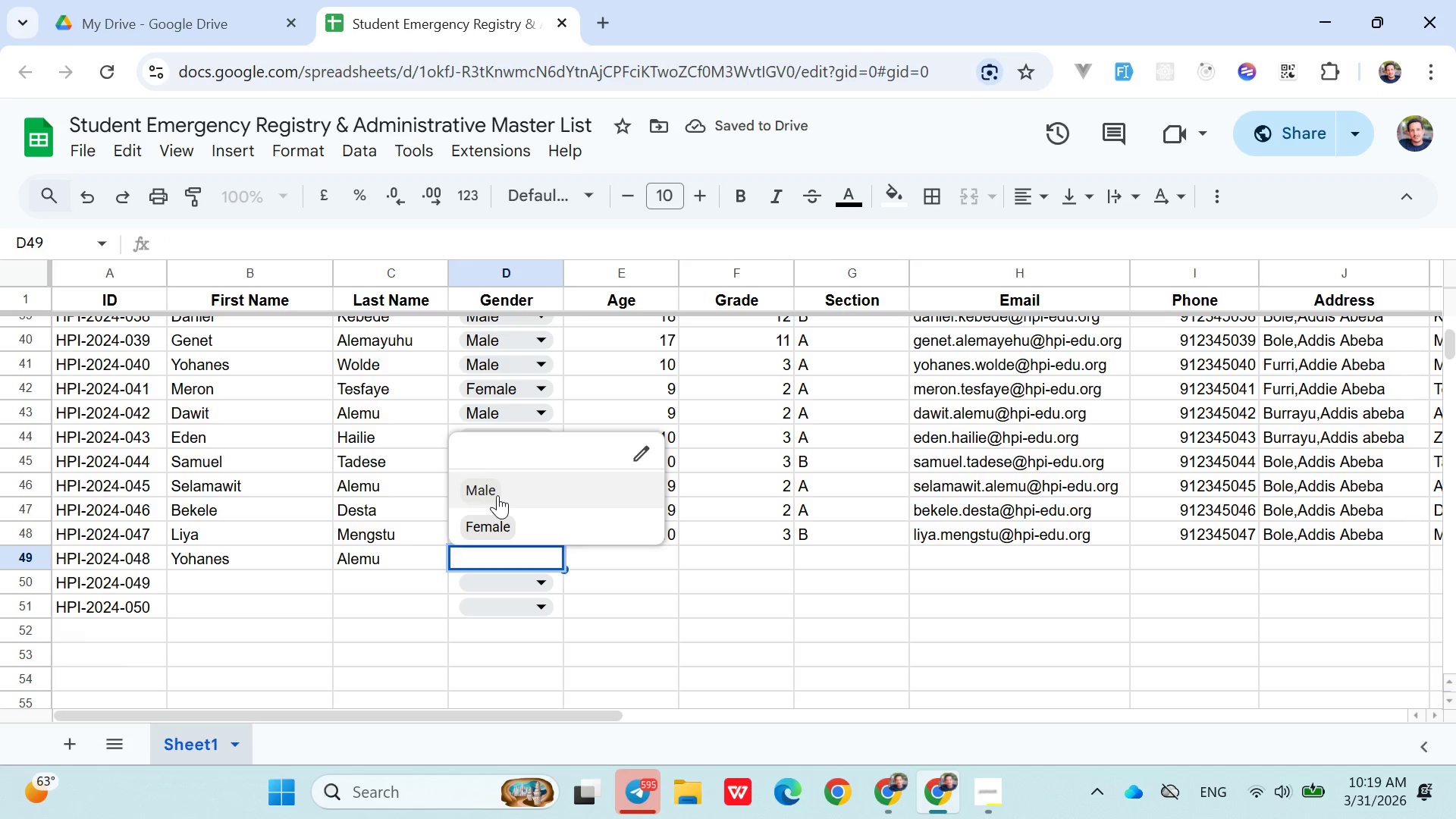 
left_click([497, 495])
 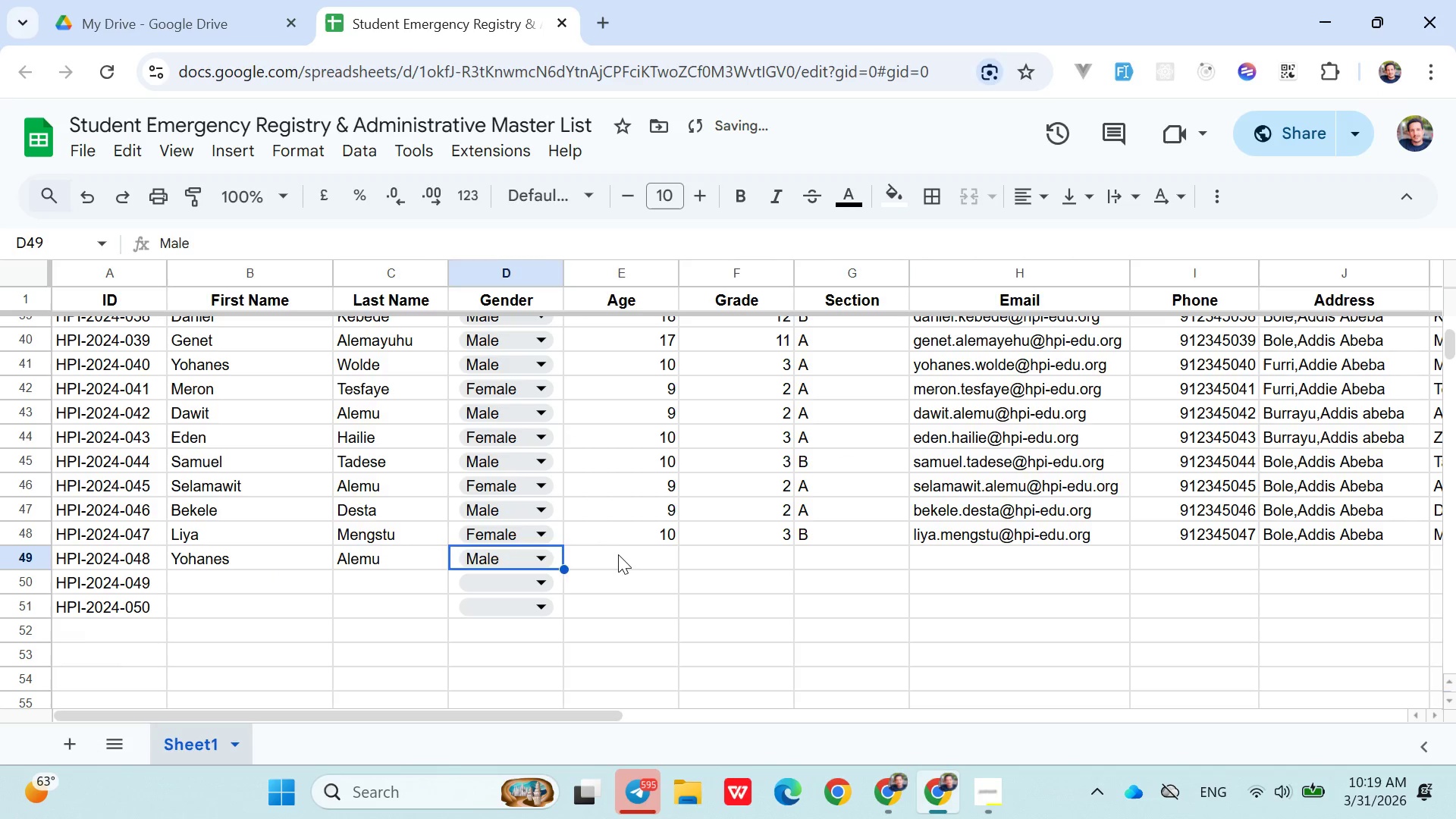 
left_click([618, 555])
 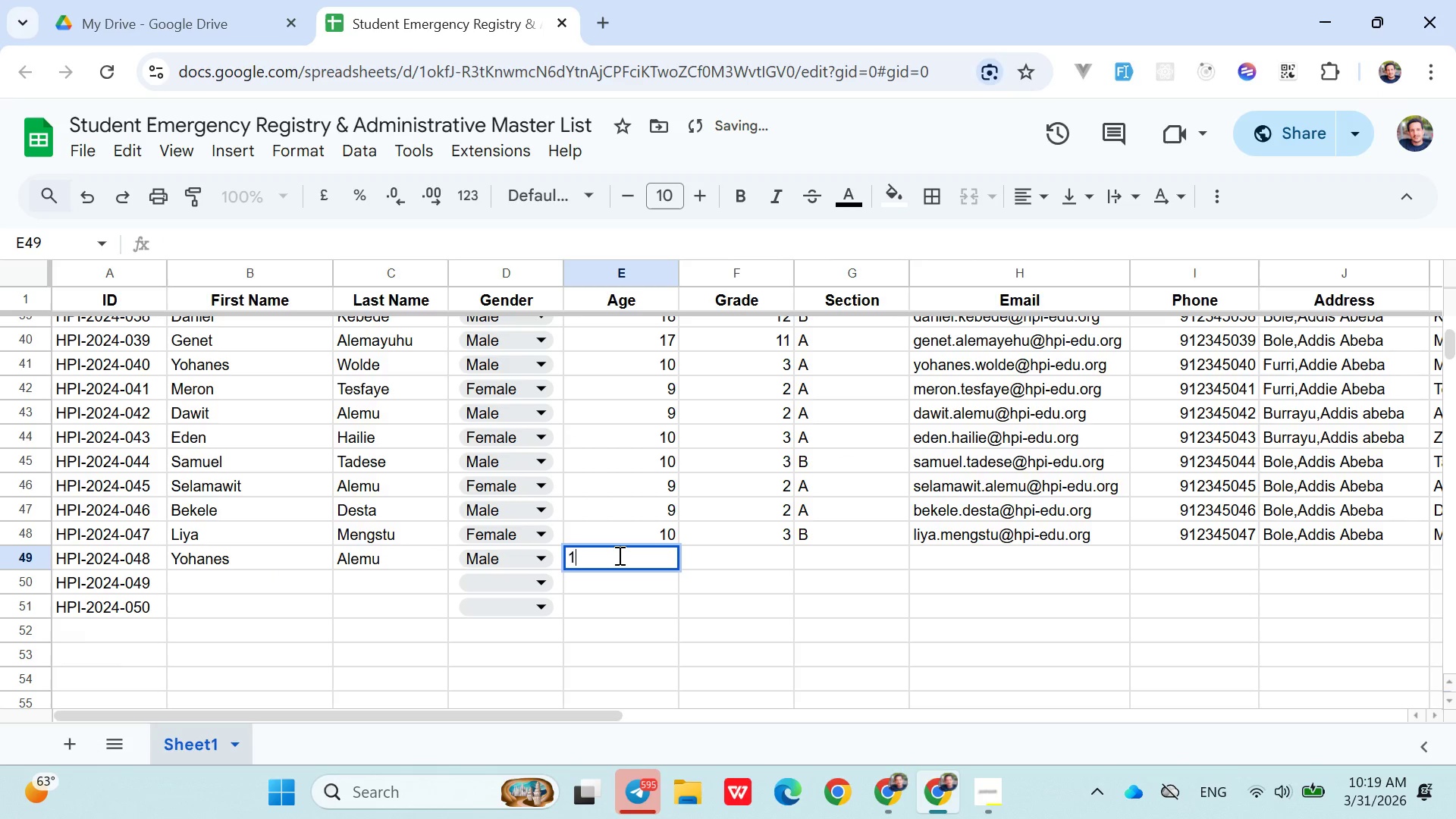 
type(10)
 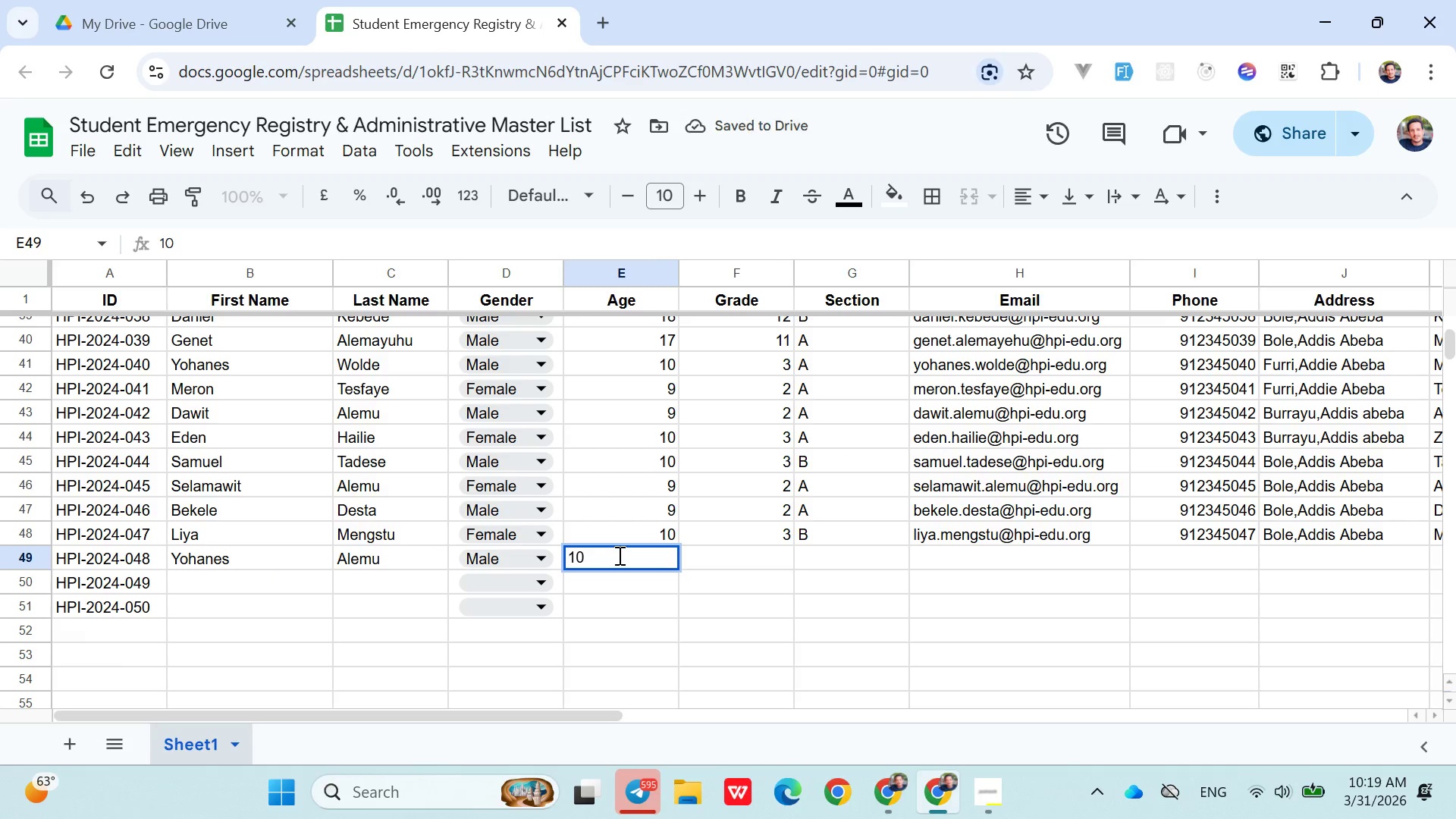 
key(ArrowRight)
 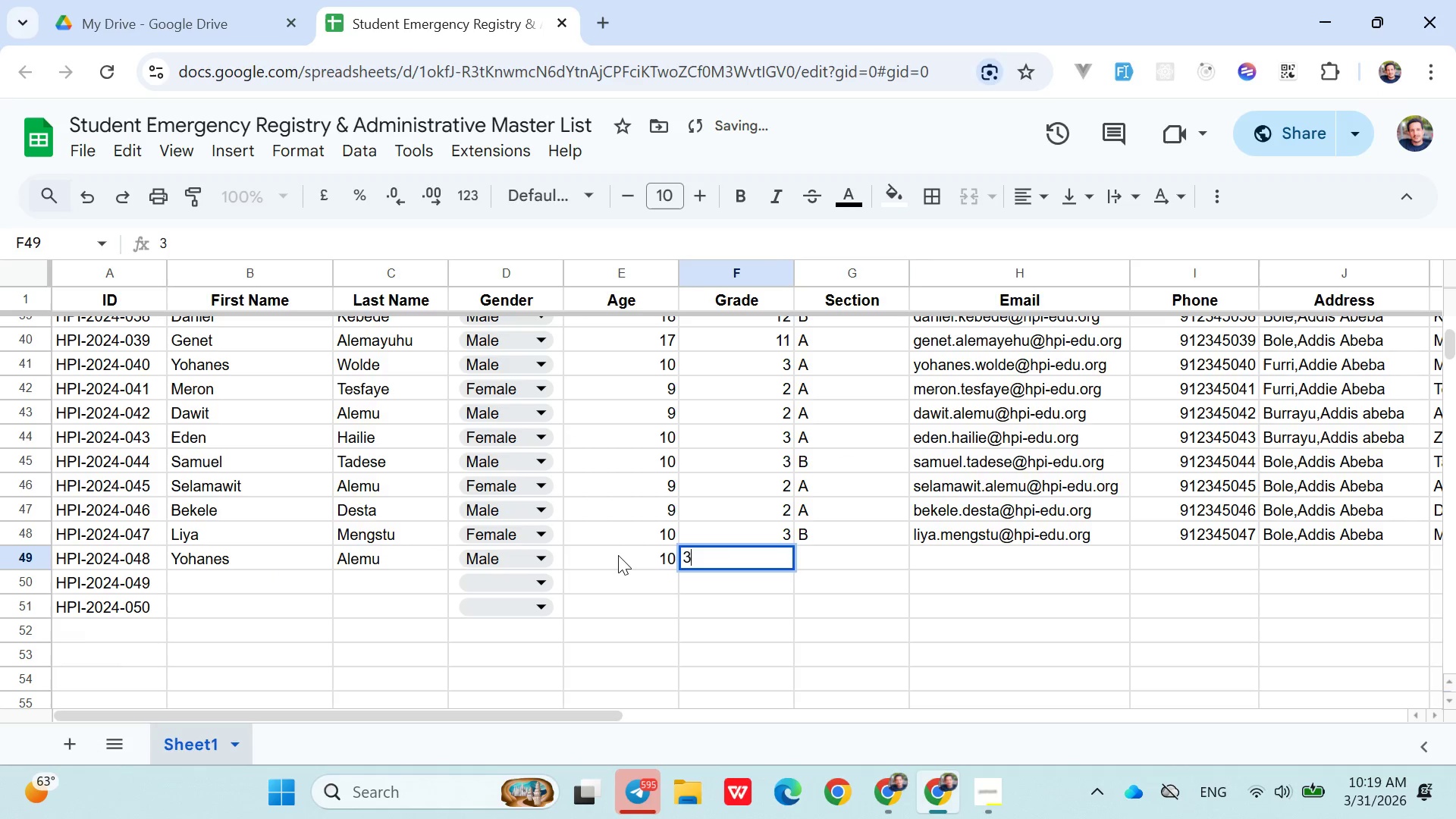 
key(3)
 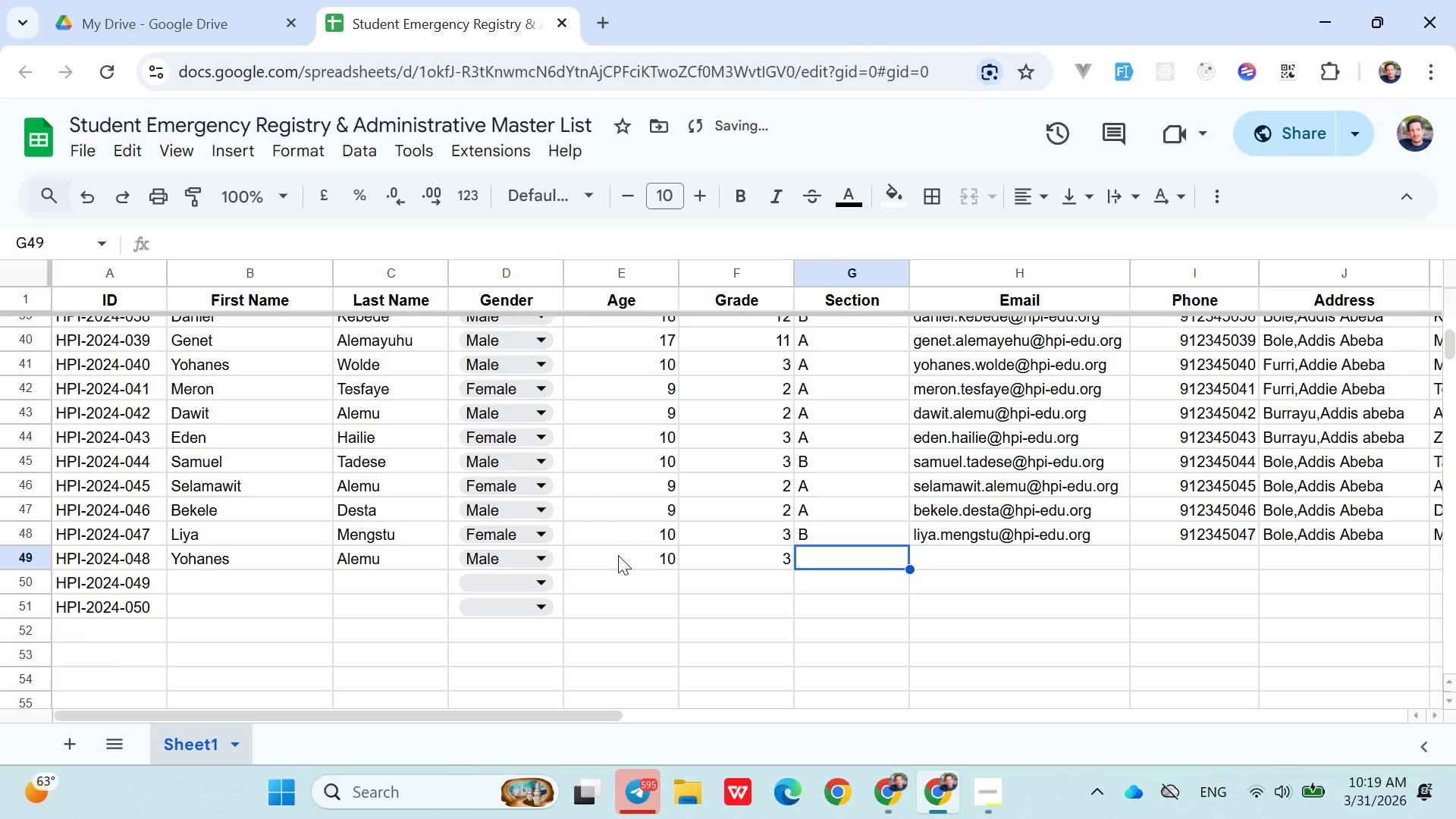 
key(ArrowRight)
 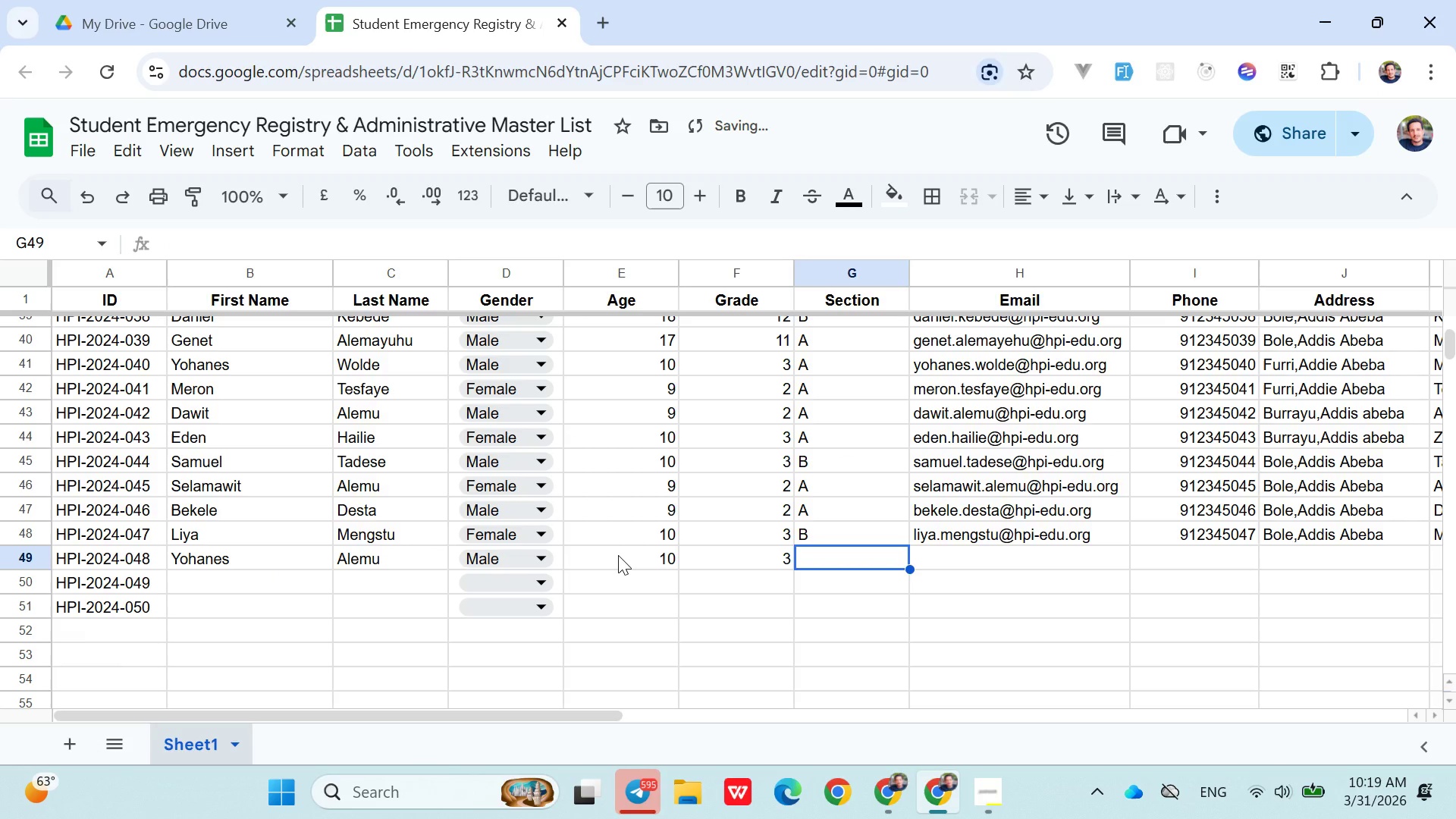 
key(Shift+A)
 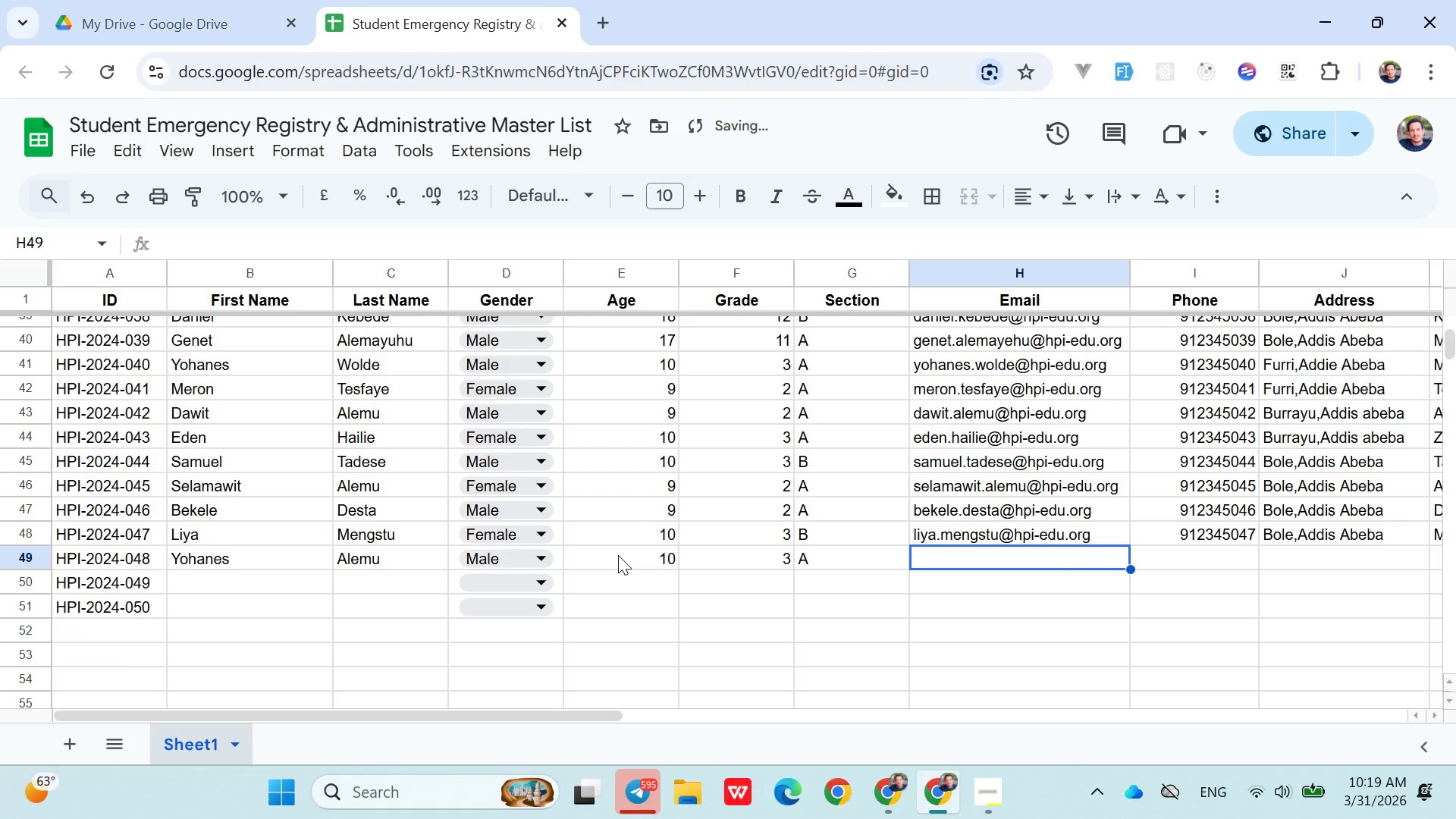 
key(ArrowRight)
 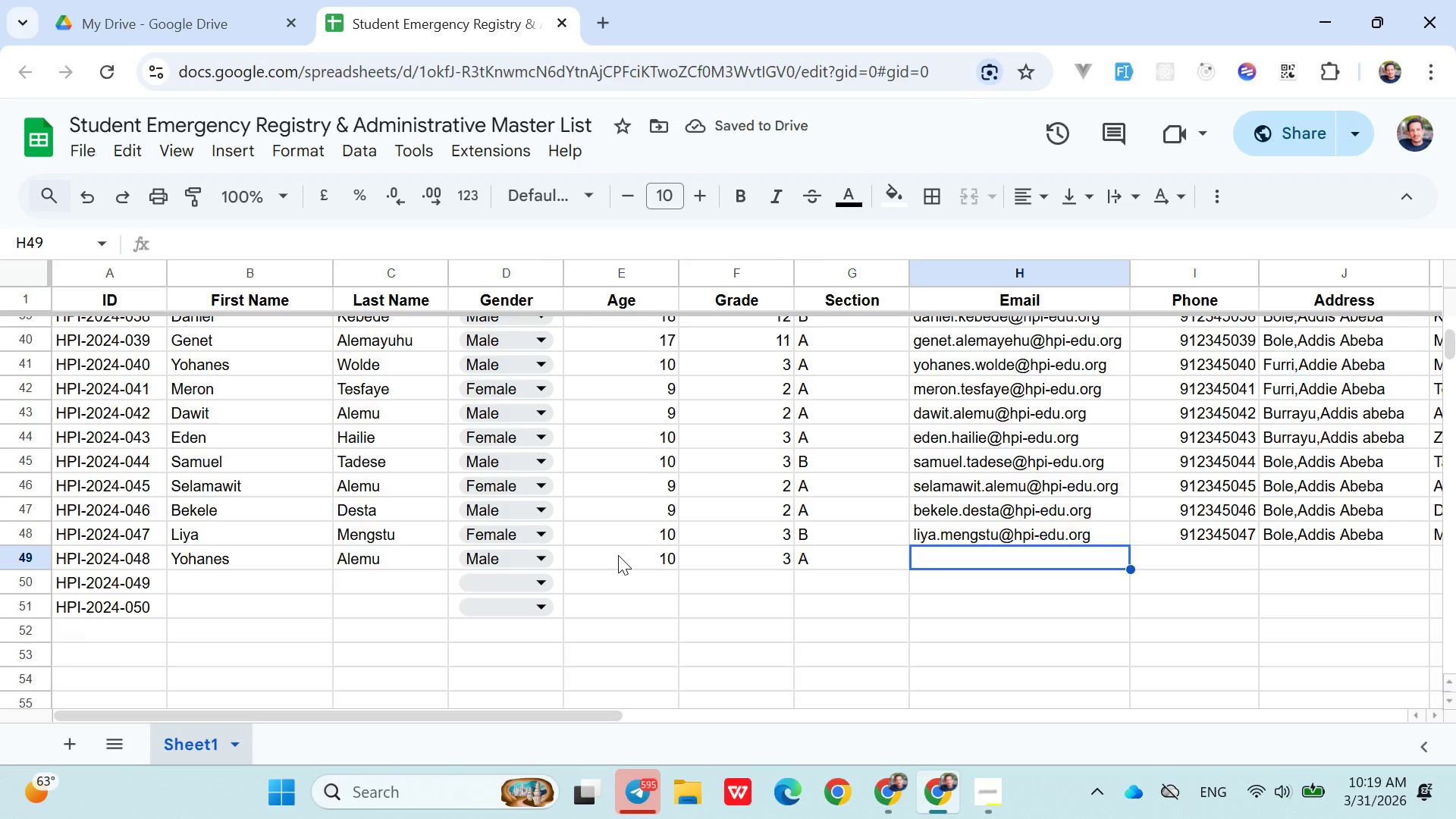 
type(yohanes.alemu@hpi-edu.org)
 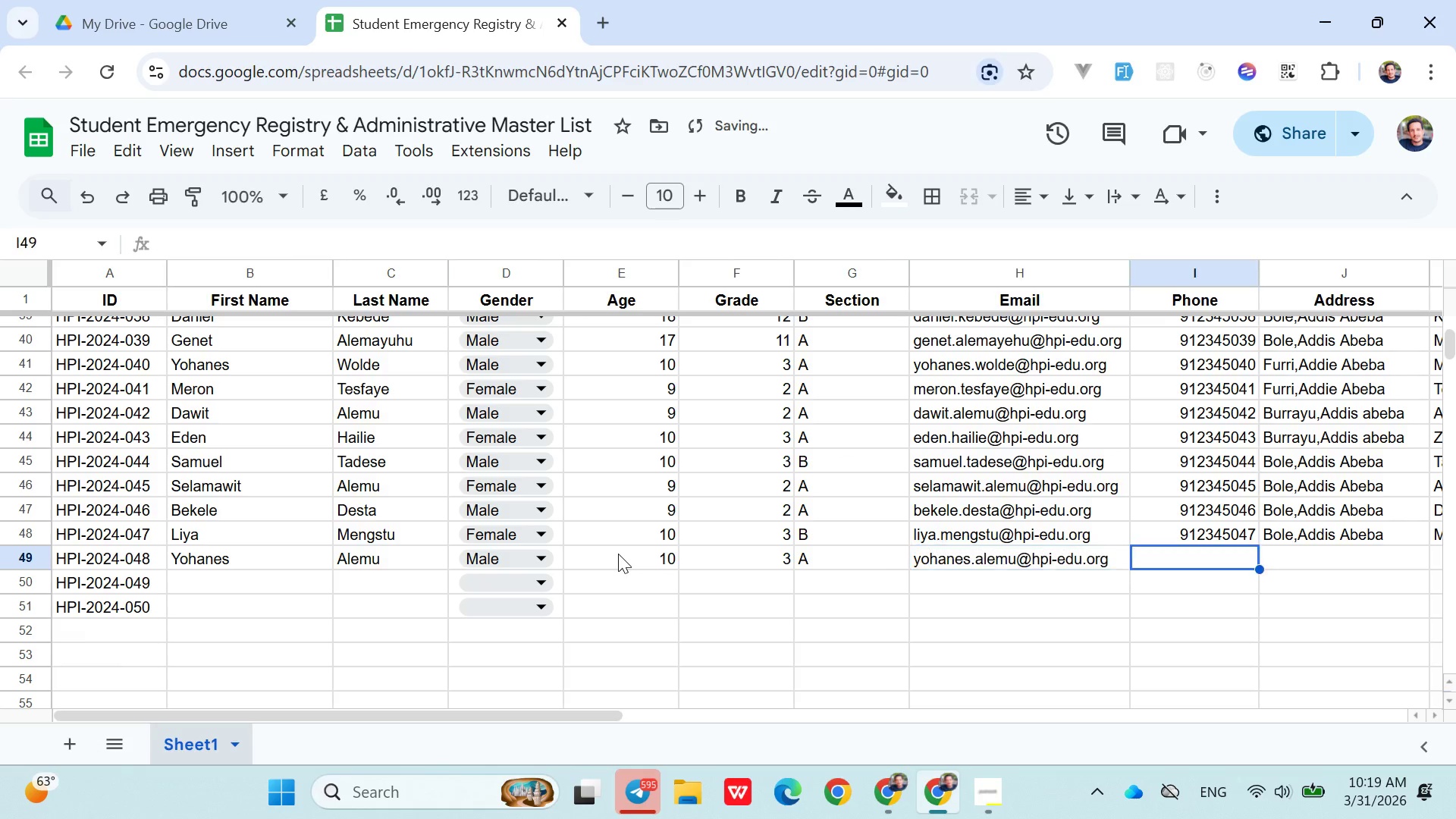 
 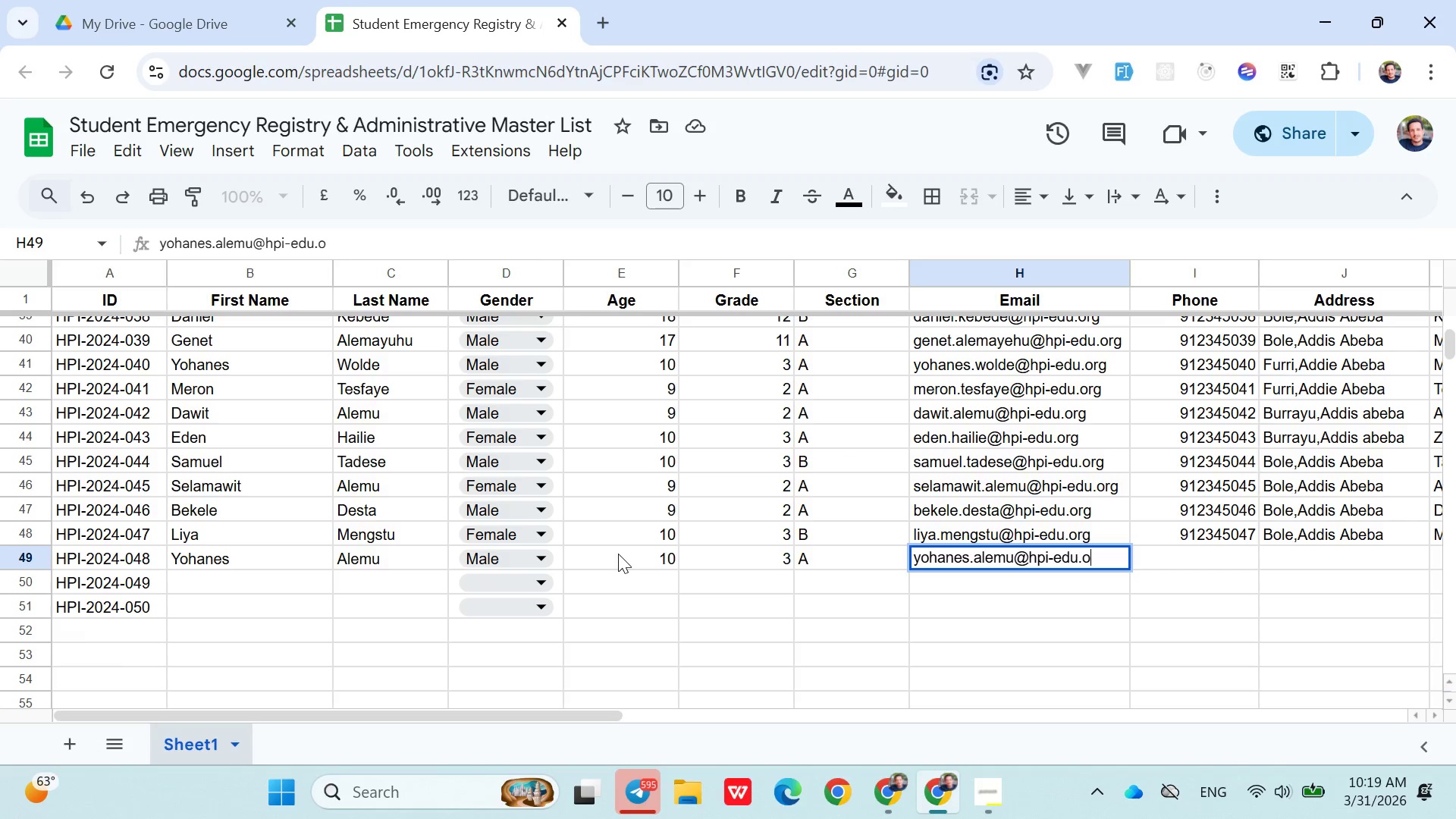 
key(ArrowRight)
 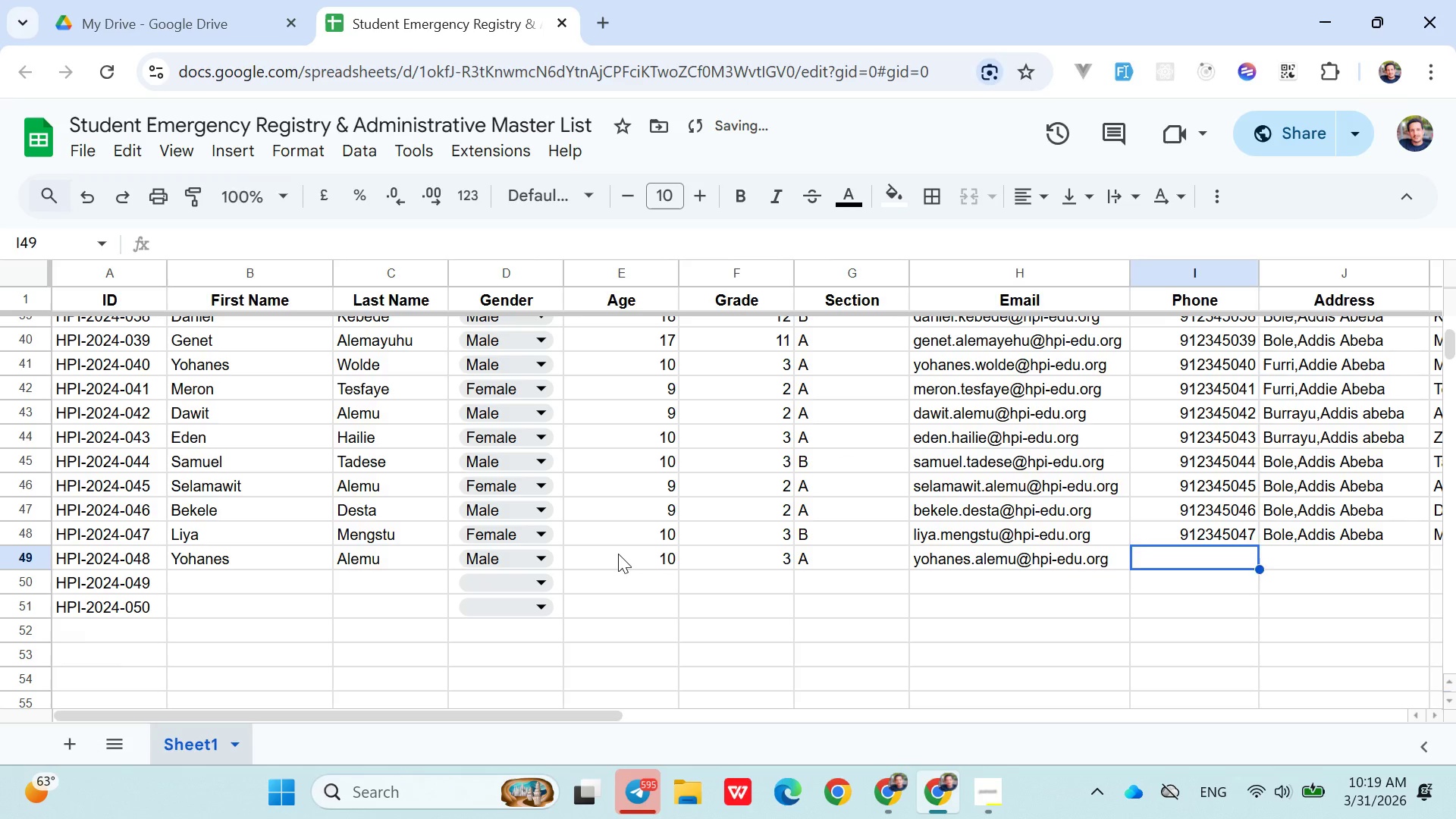 
type(0912345048)
 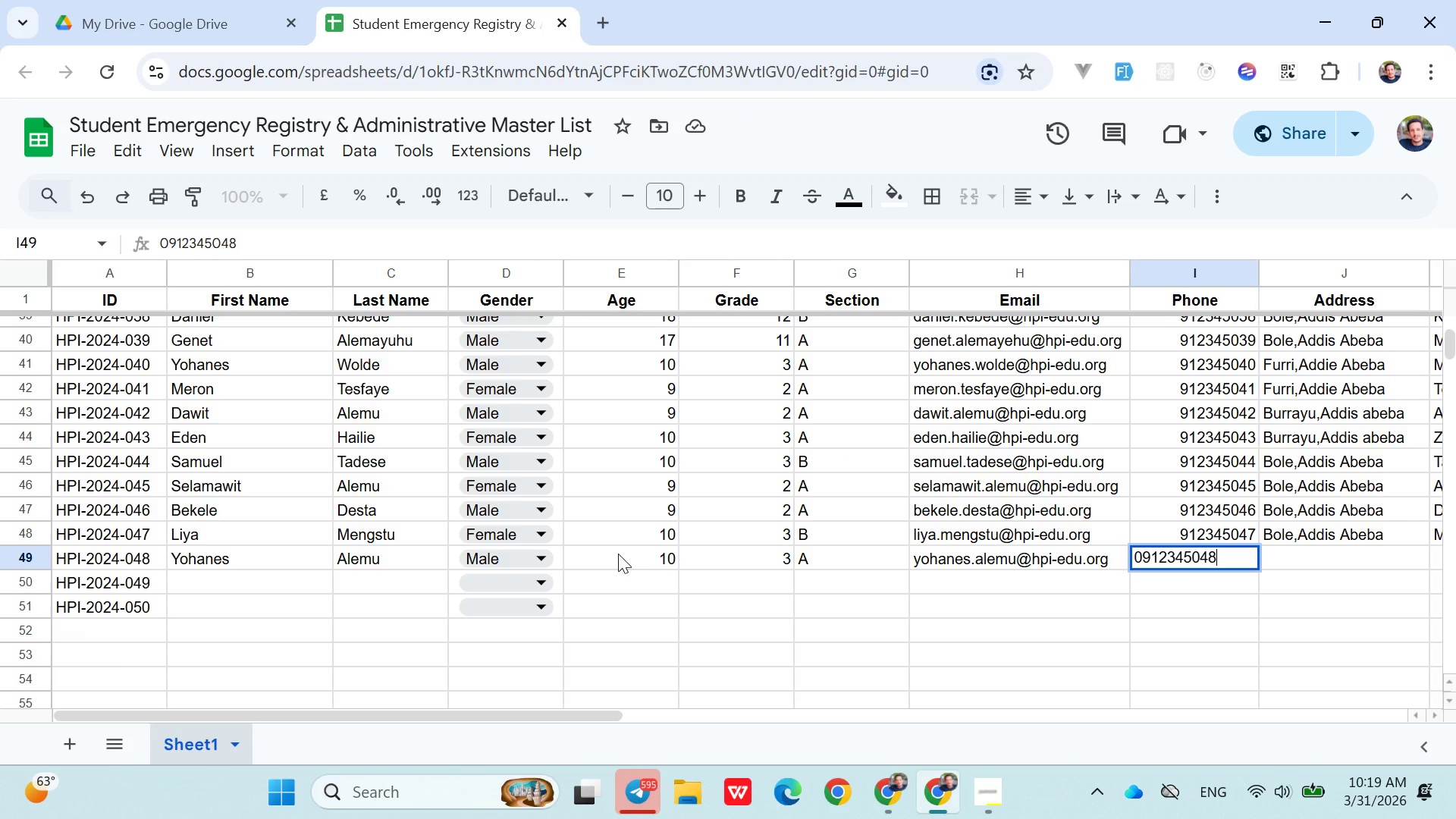 
key(ArrowRight)
 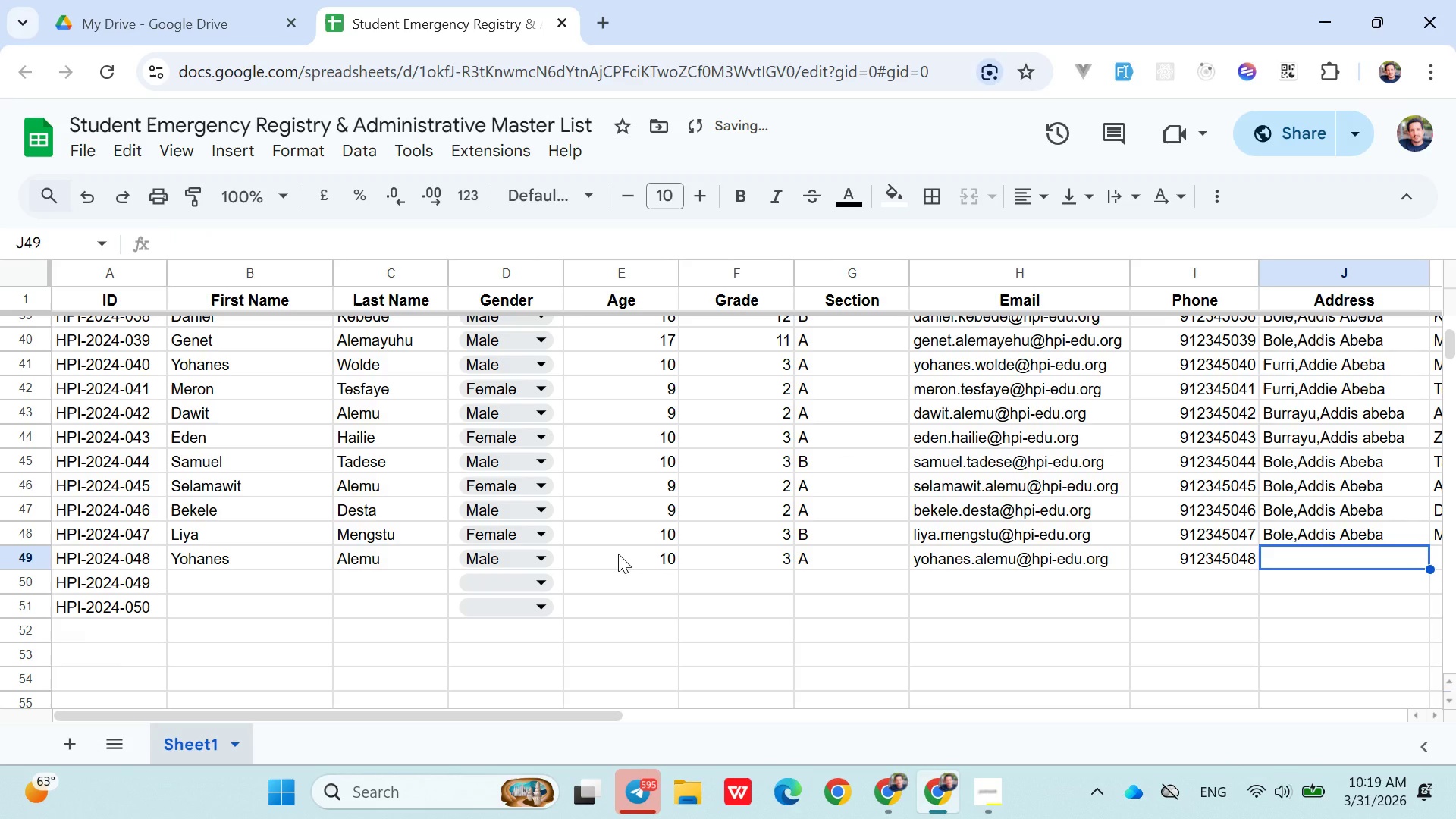 
type(Laila Alemayehu)
 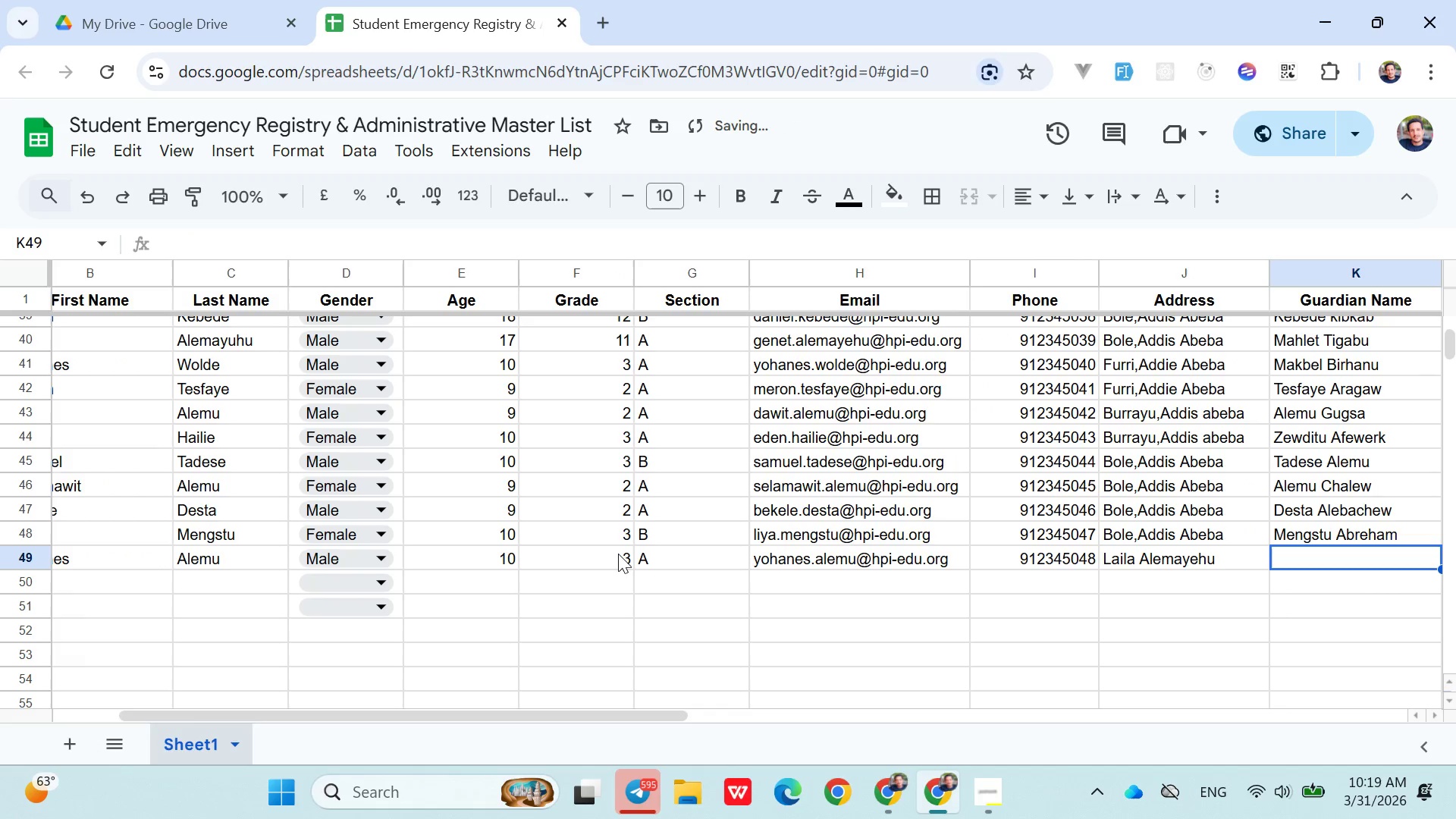 
key(ArrowRight)
 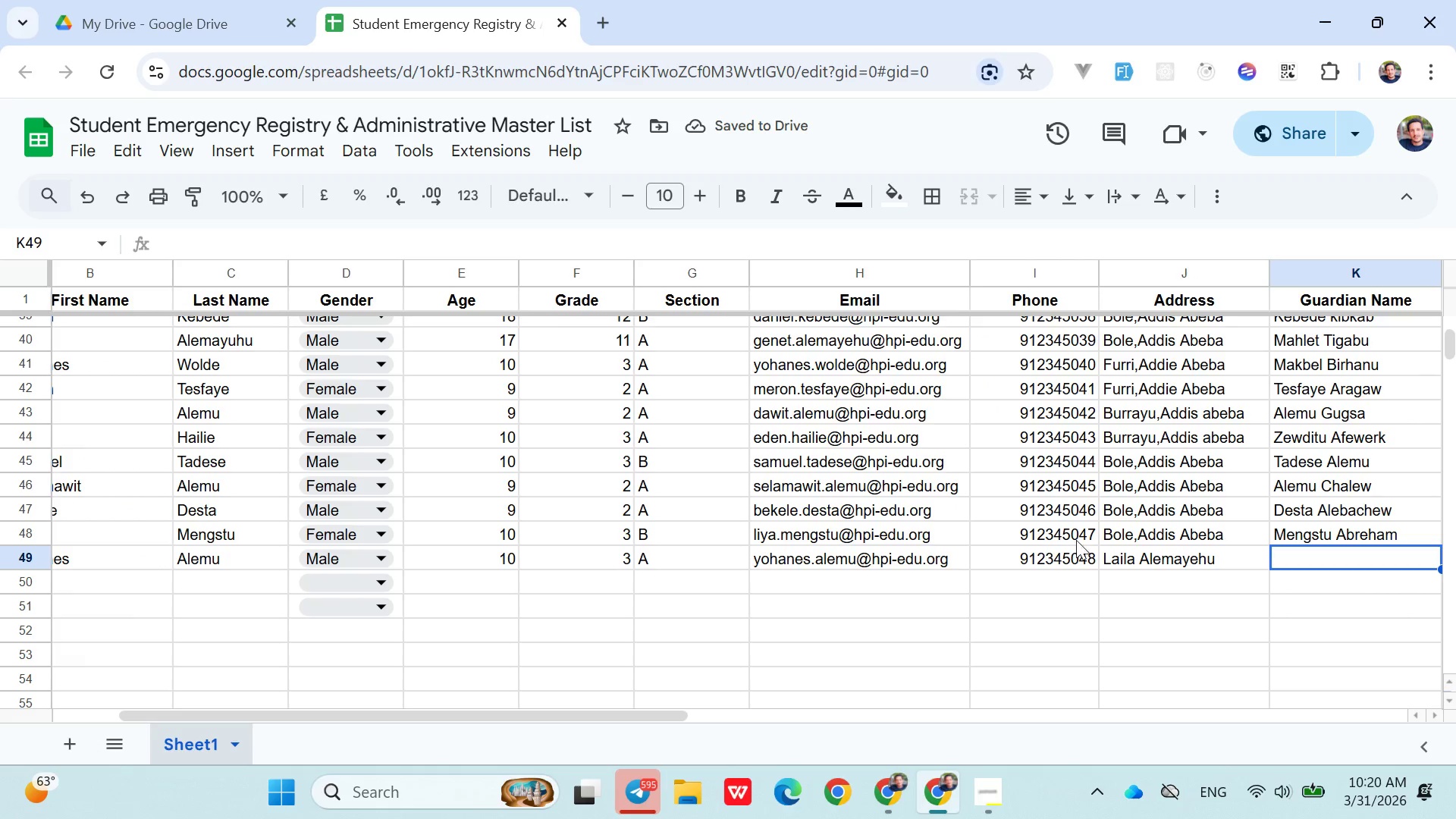 
double_click([1103, 557])
 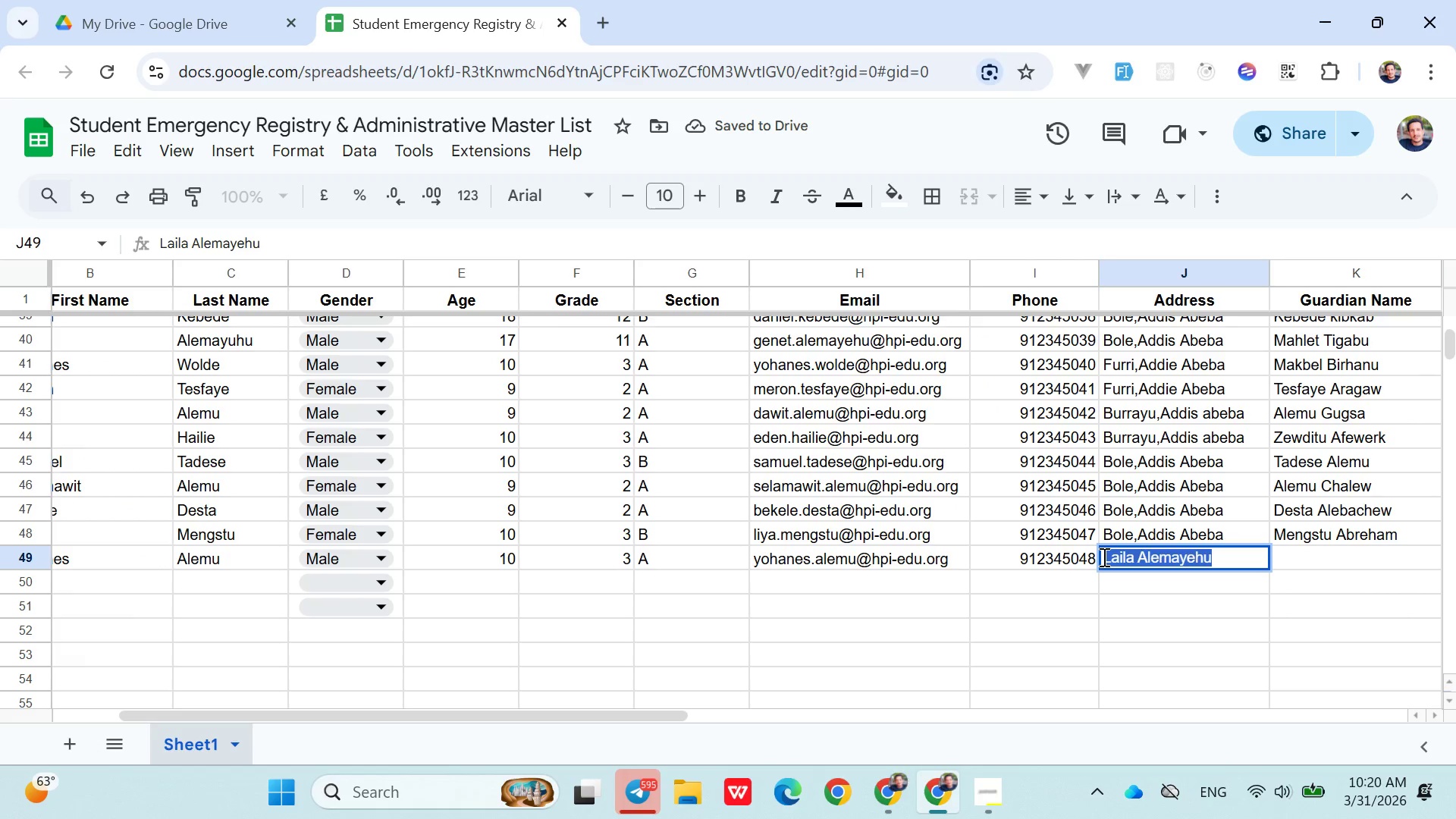 
triple_click([1103, 557])
 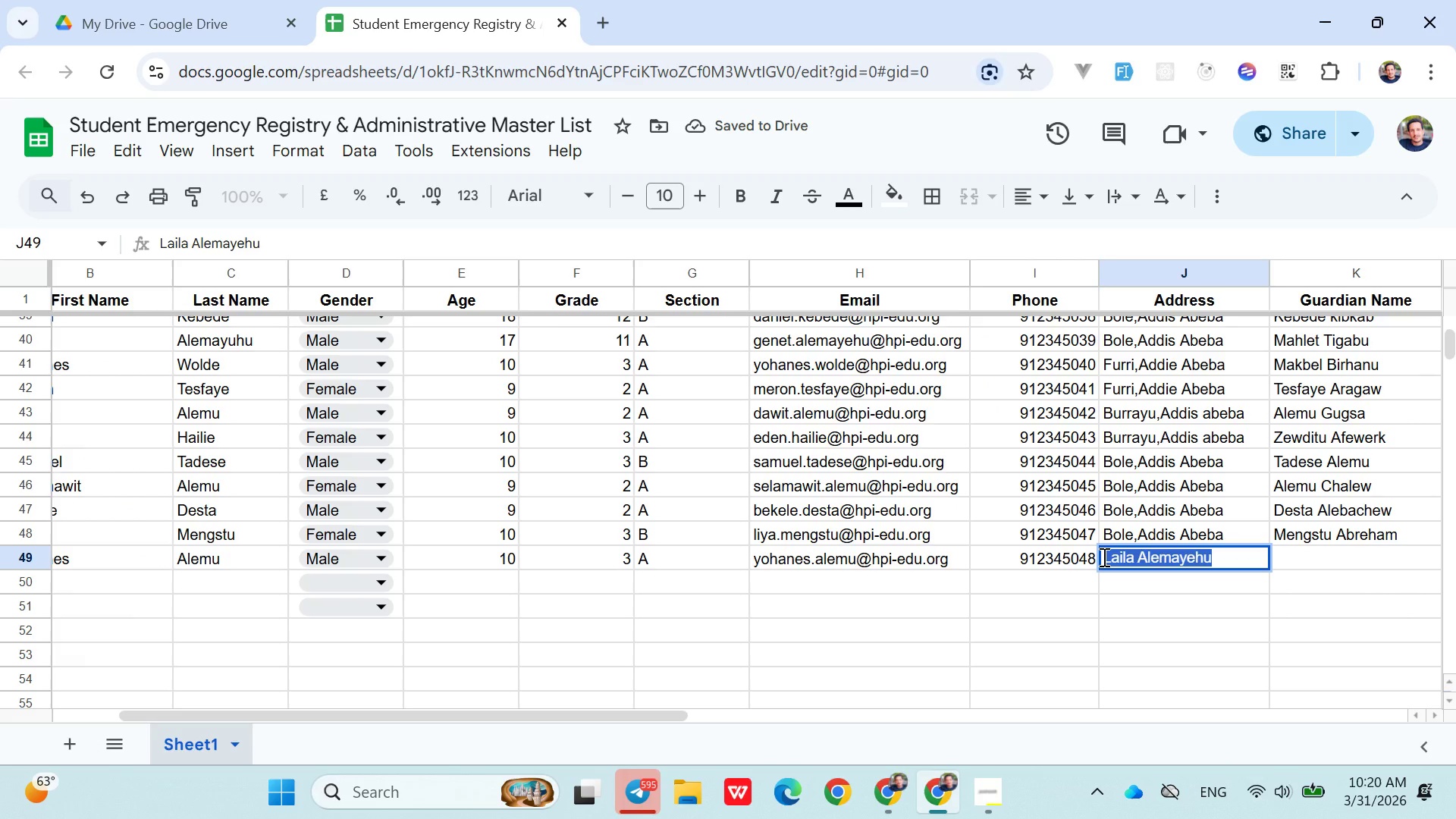 
key(Control+ControlLeft)
 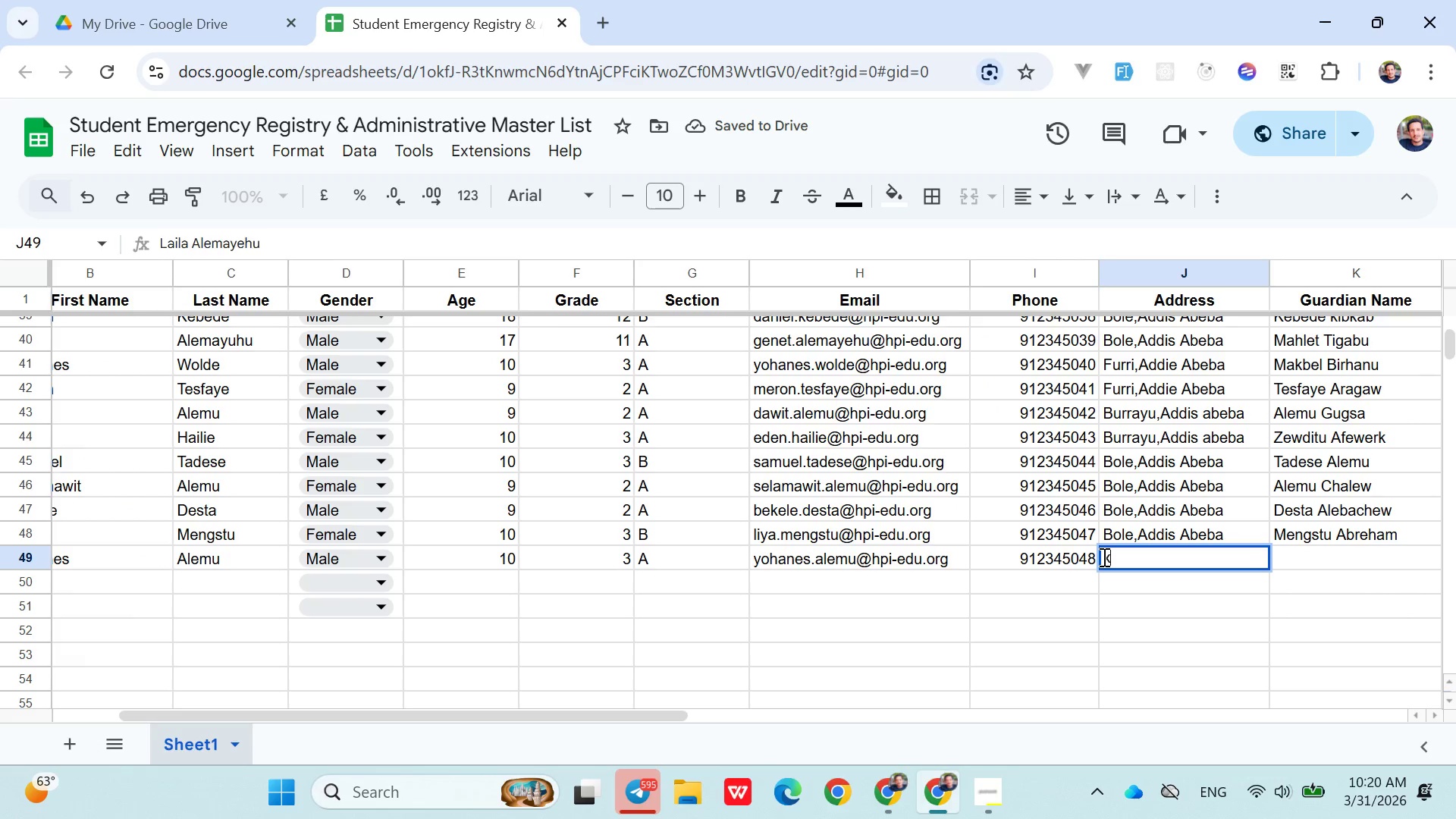 
type(xBol)
 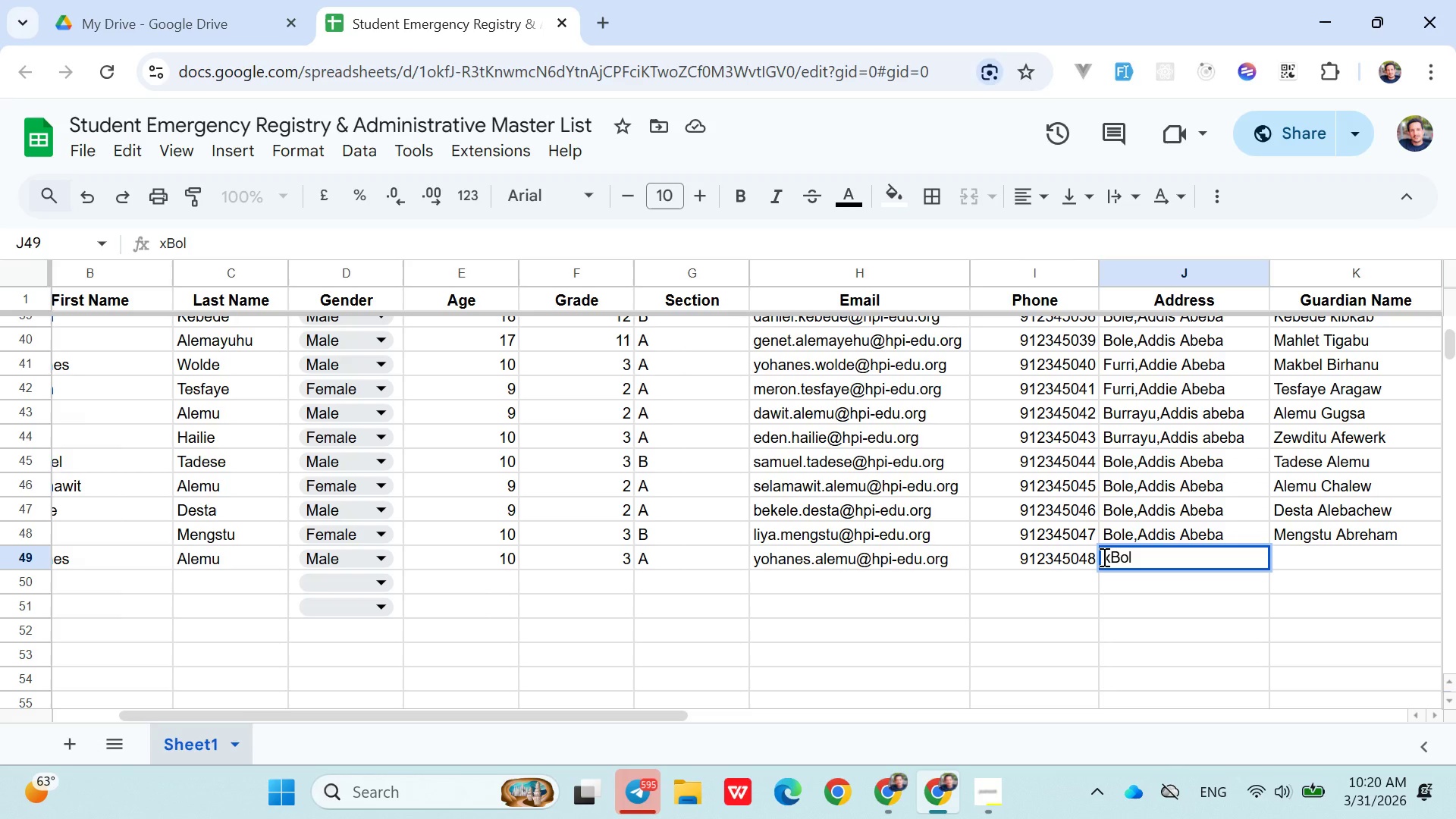 
key(Backspace)
 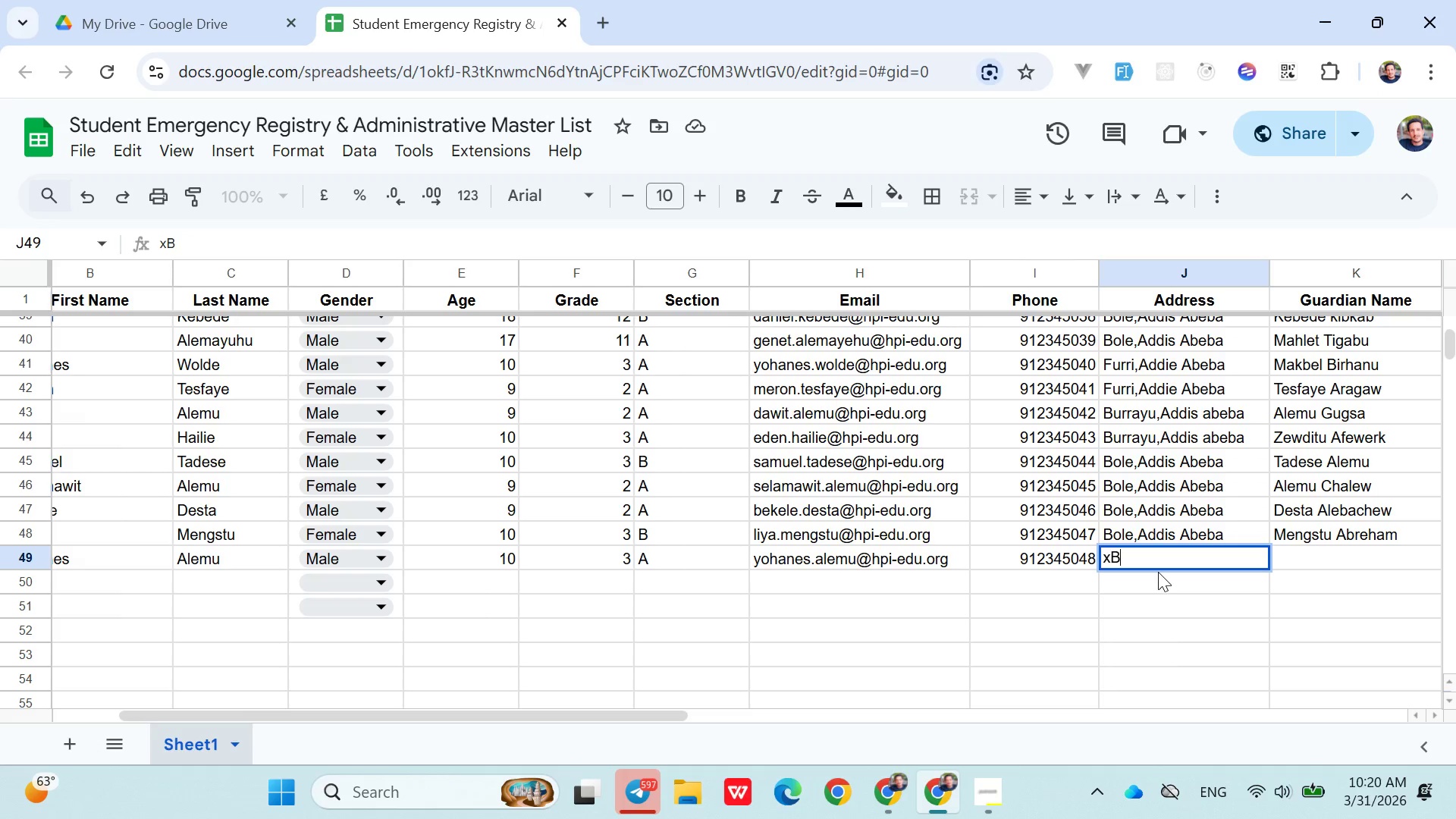 
key(Backspace)
 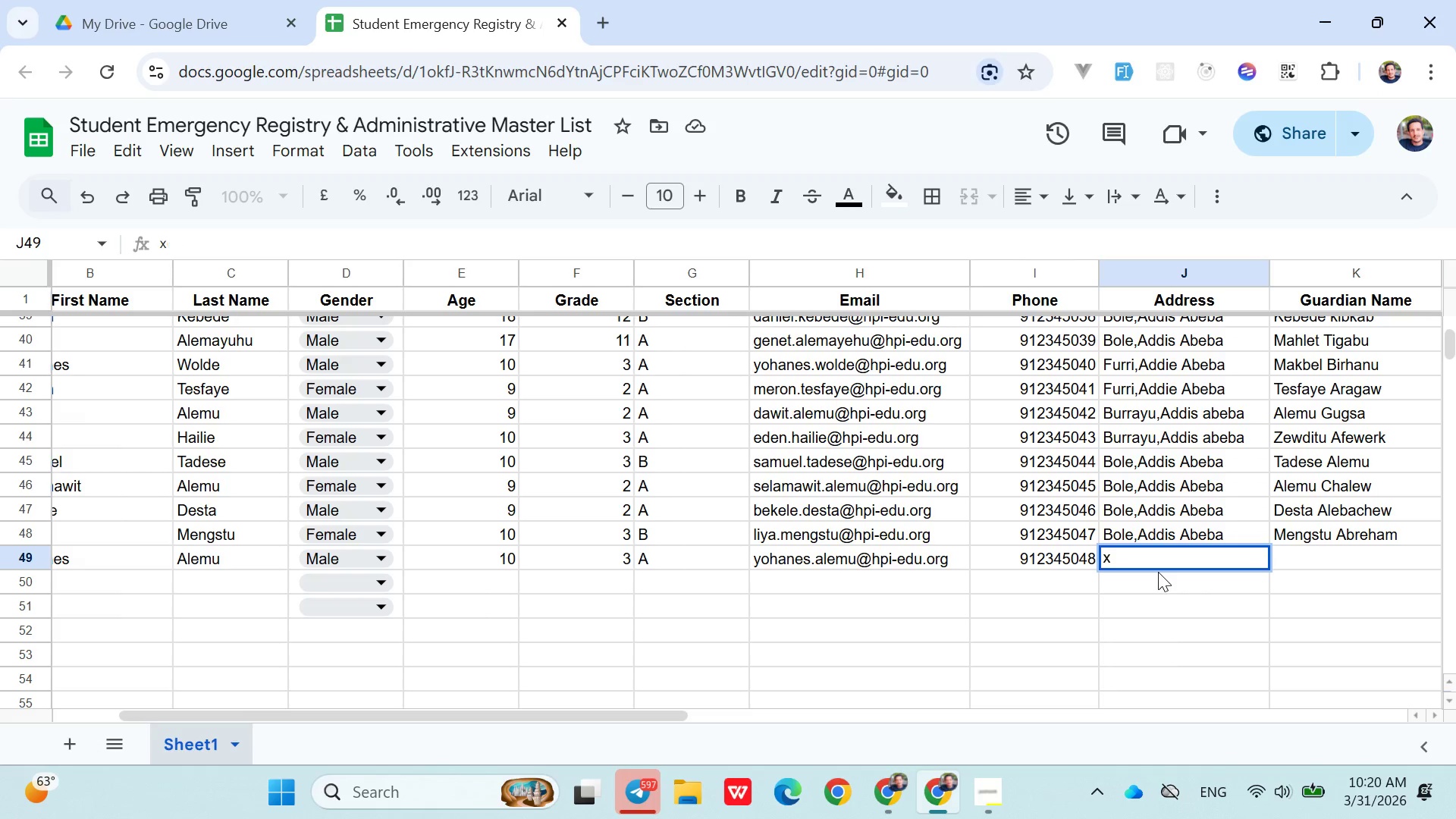 
key(Backspace)
 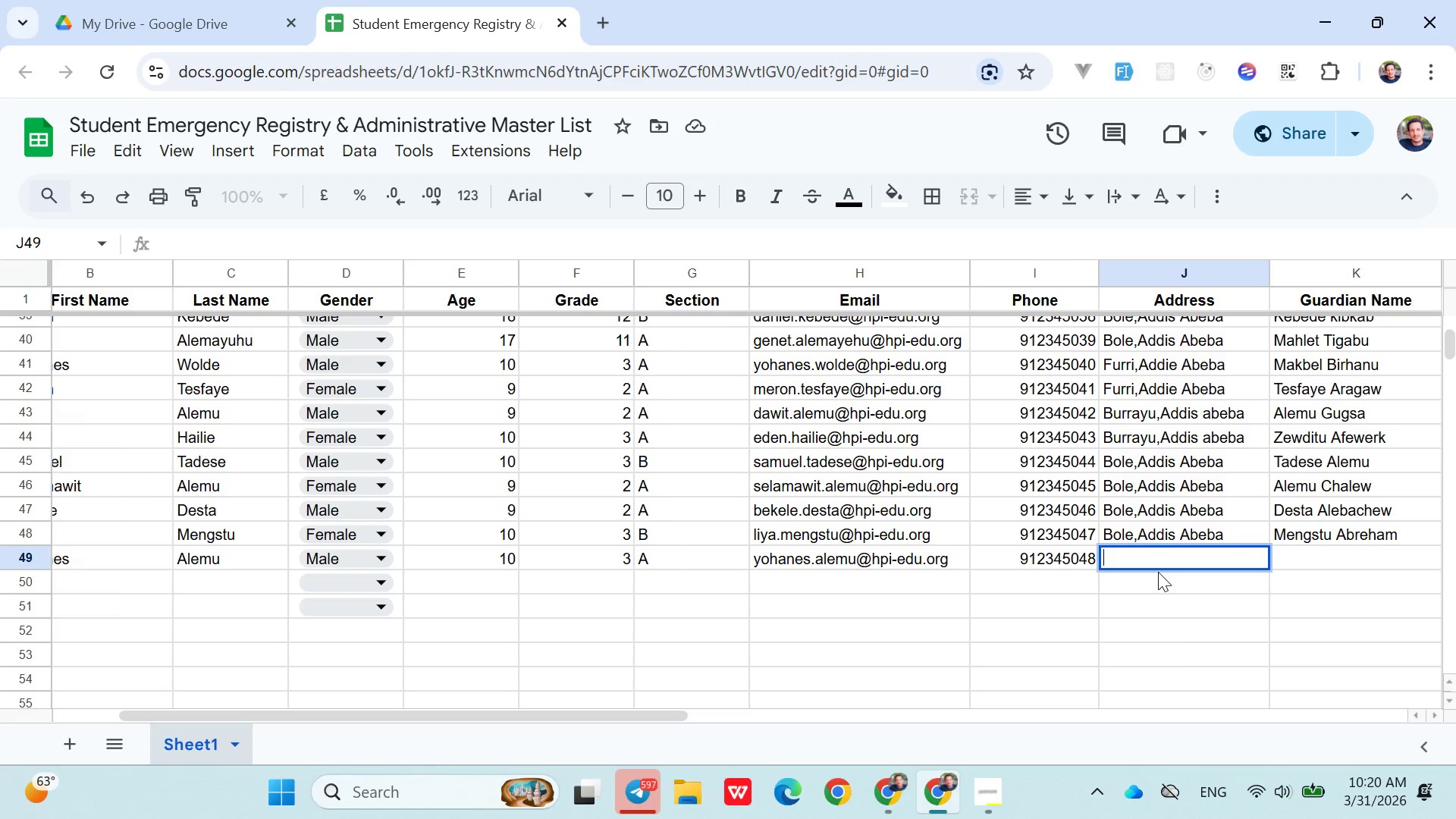 
key(Backspace)
 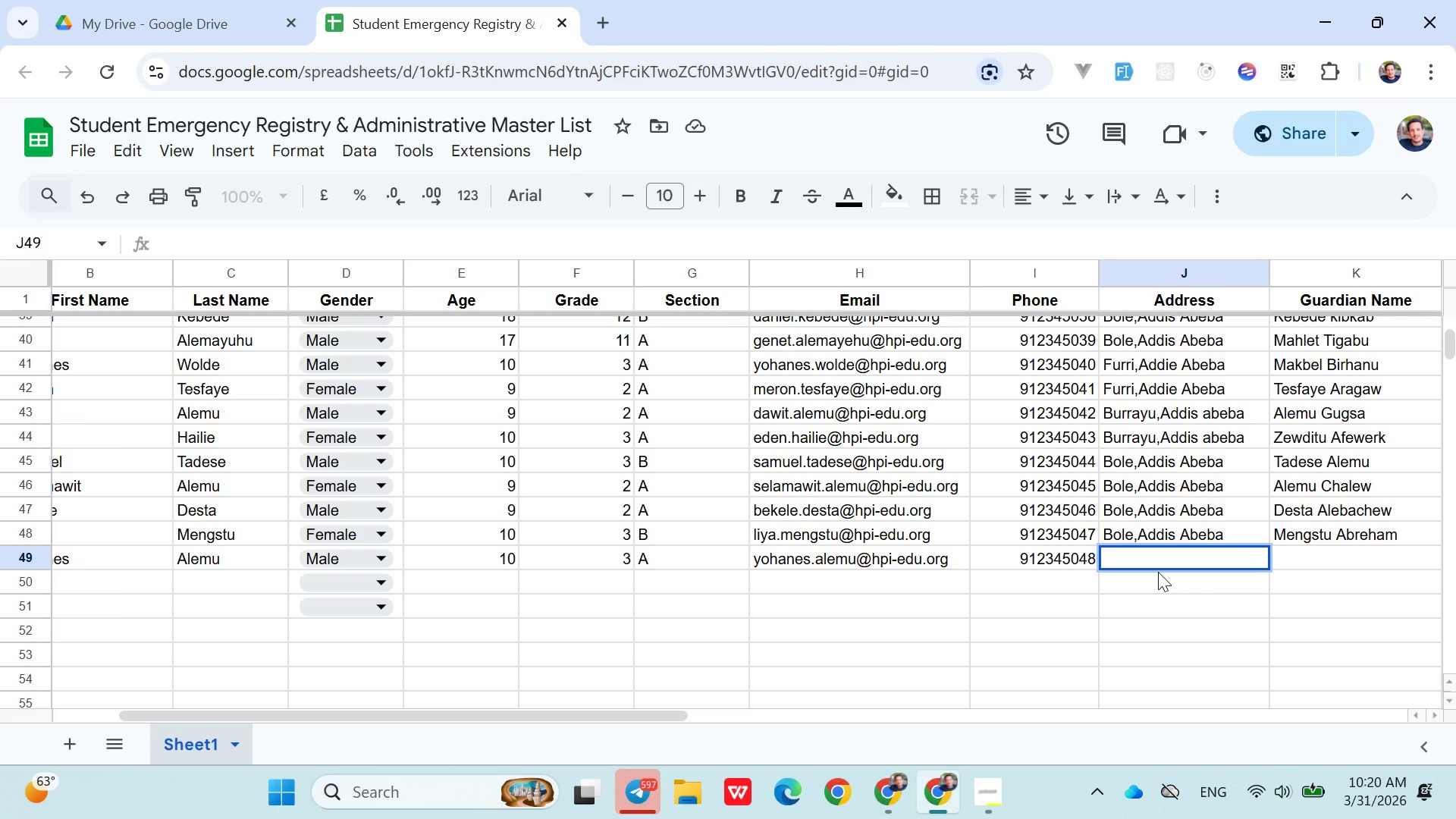 
key(Control+Z)
 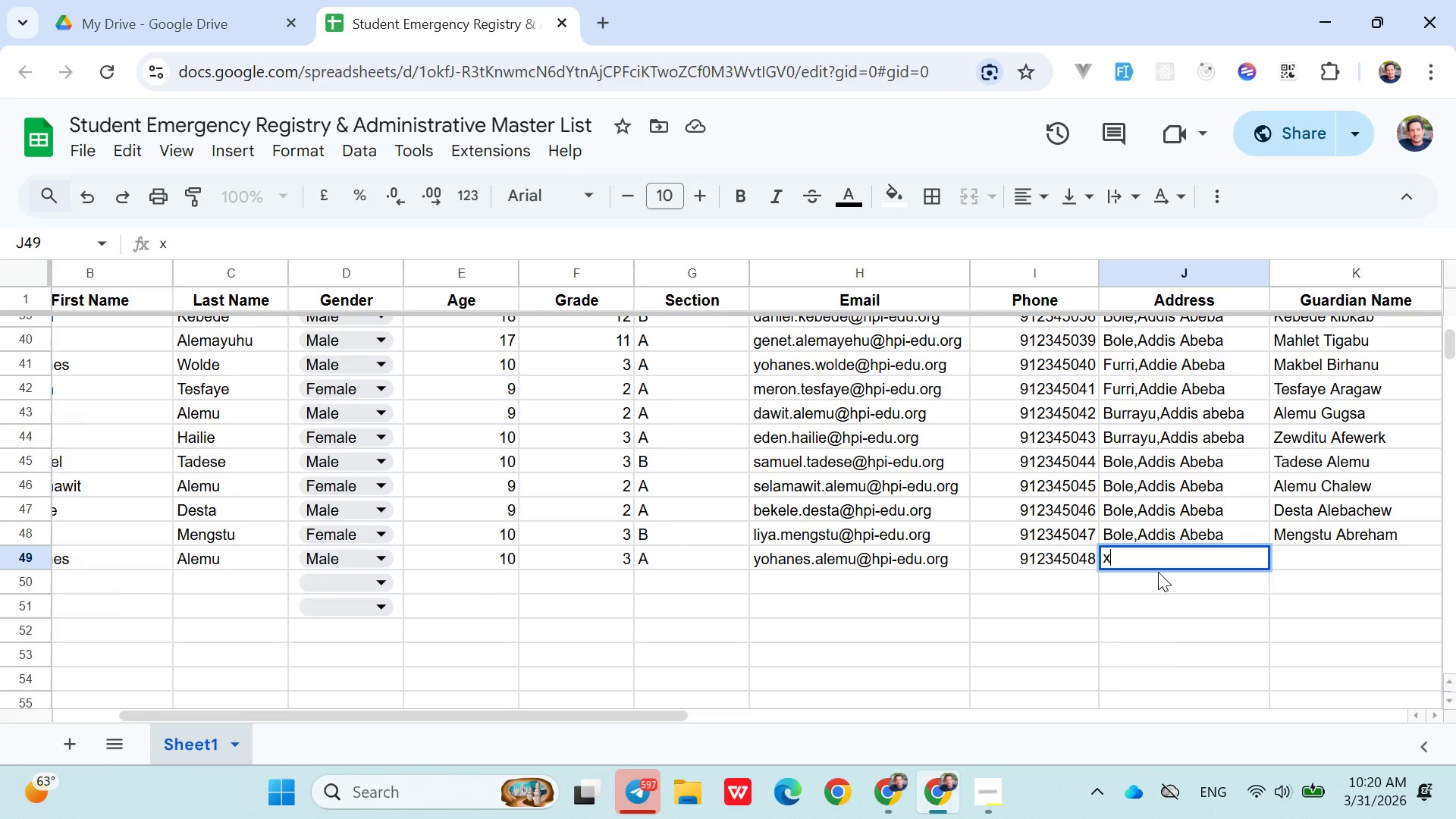 
key(Control+Z)
 